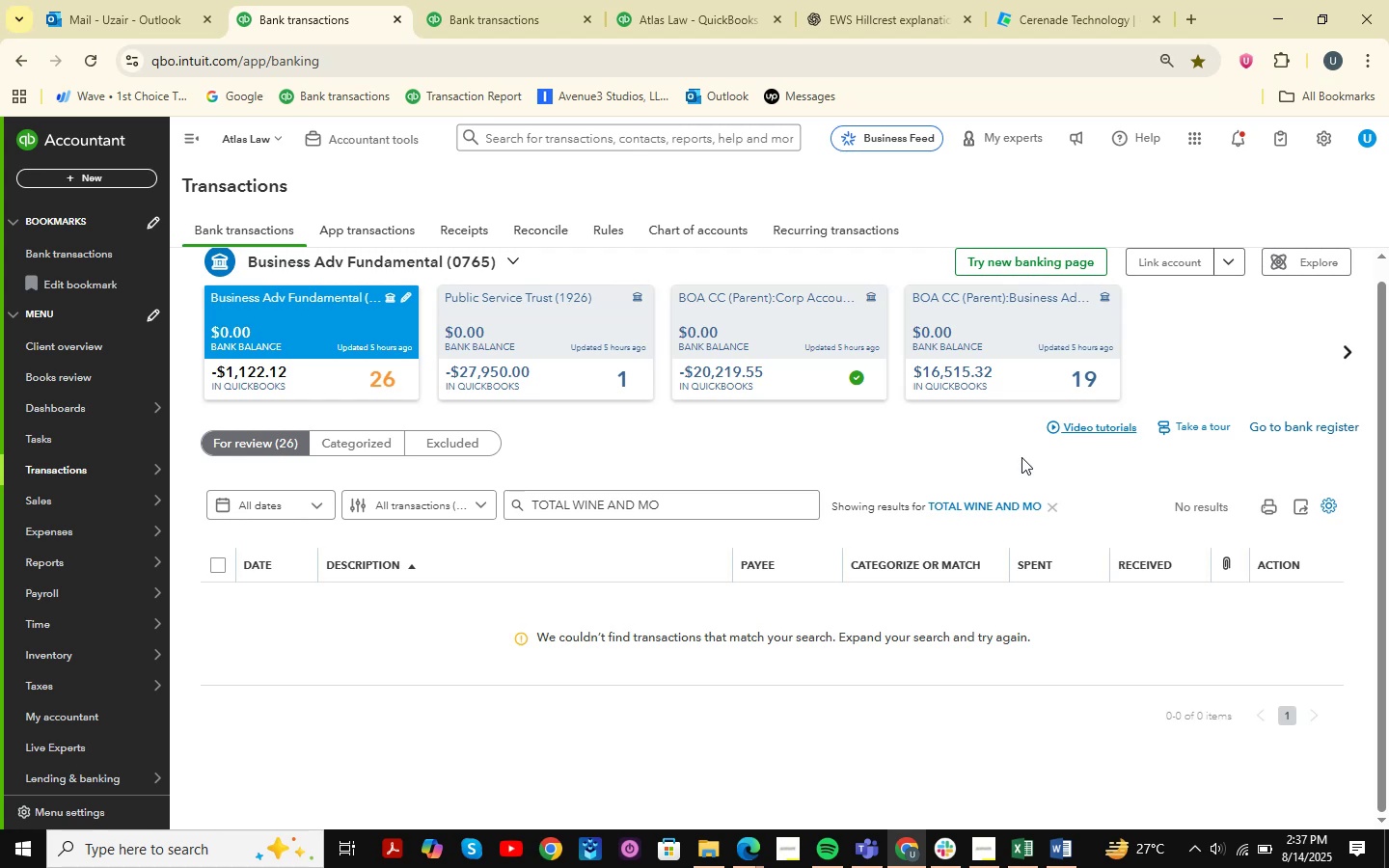 
wait(15.09)
 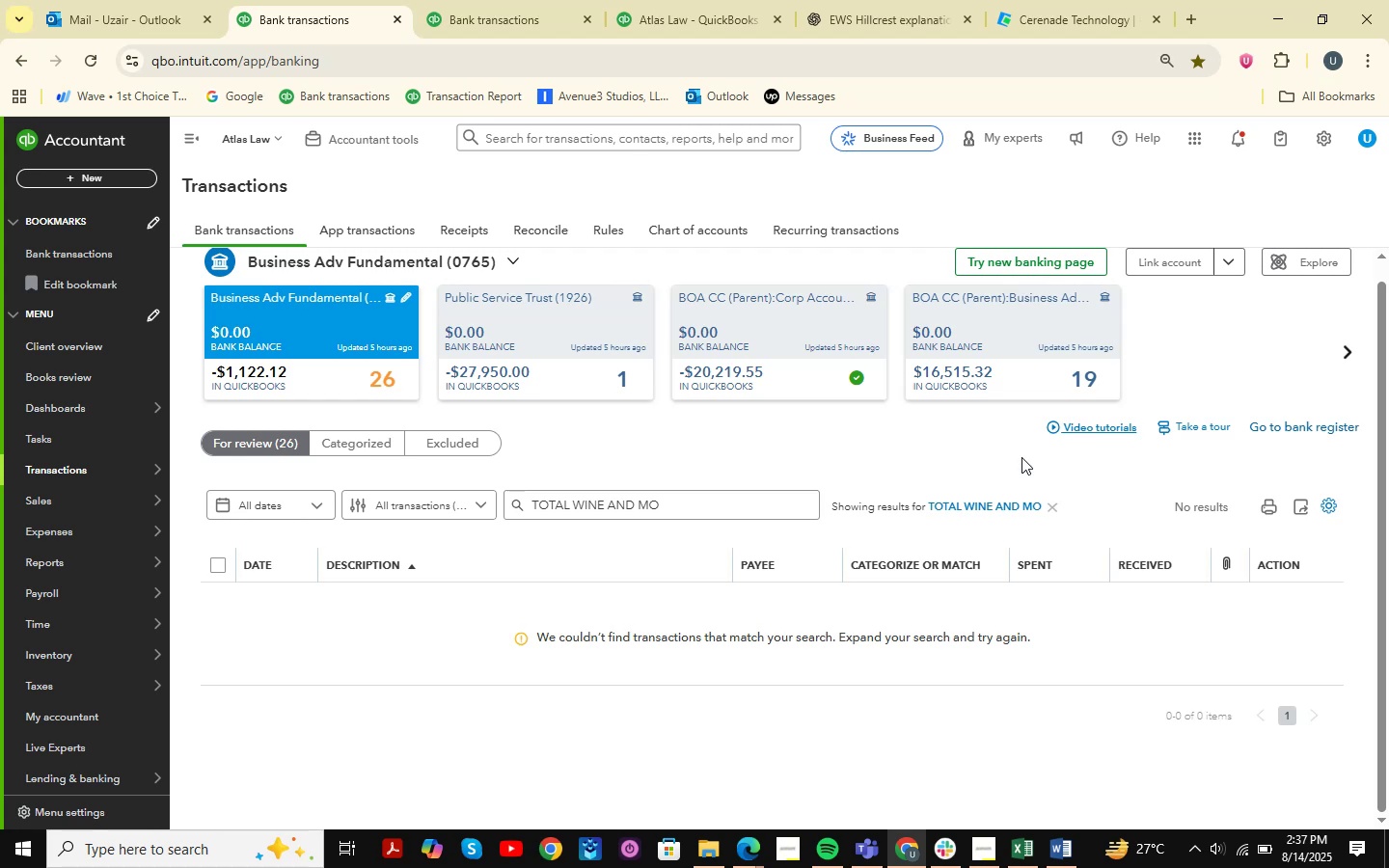 
left_click([1049, 500])
 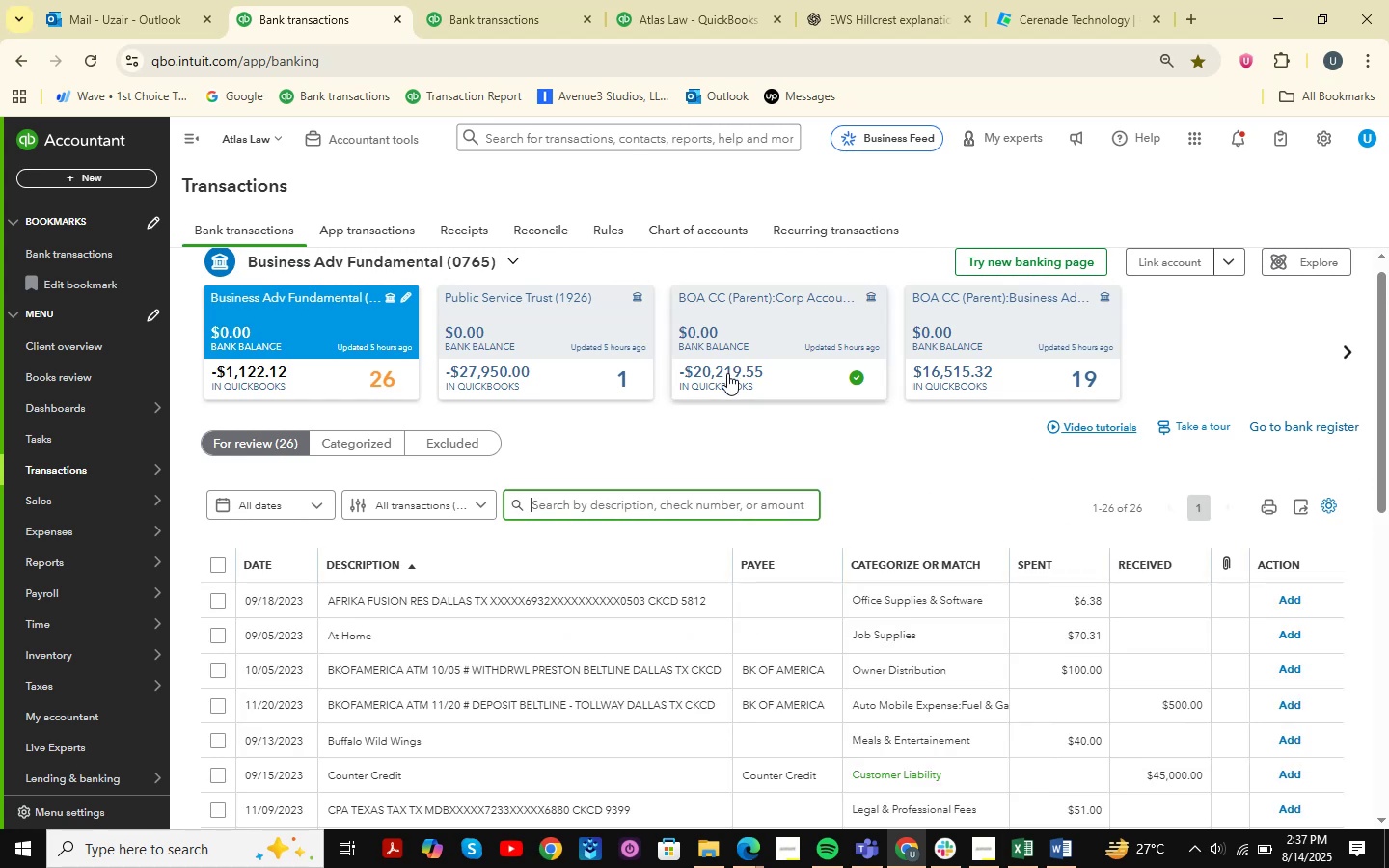 
left_click([514, 0])
 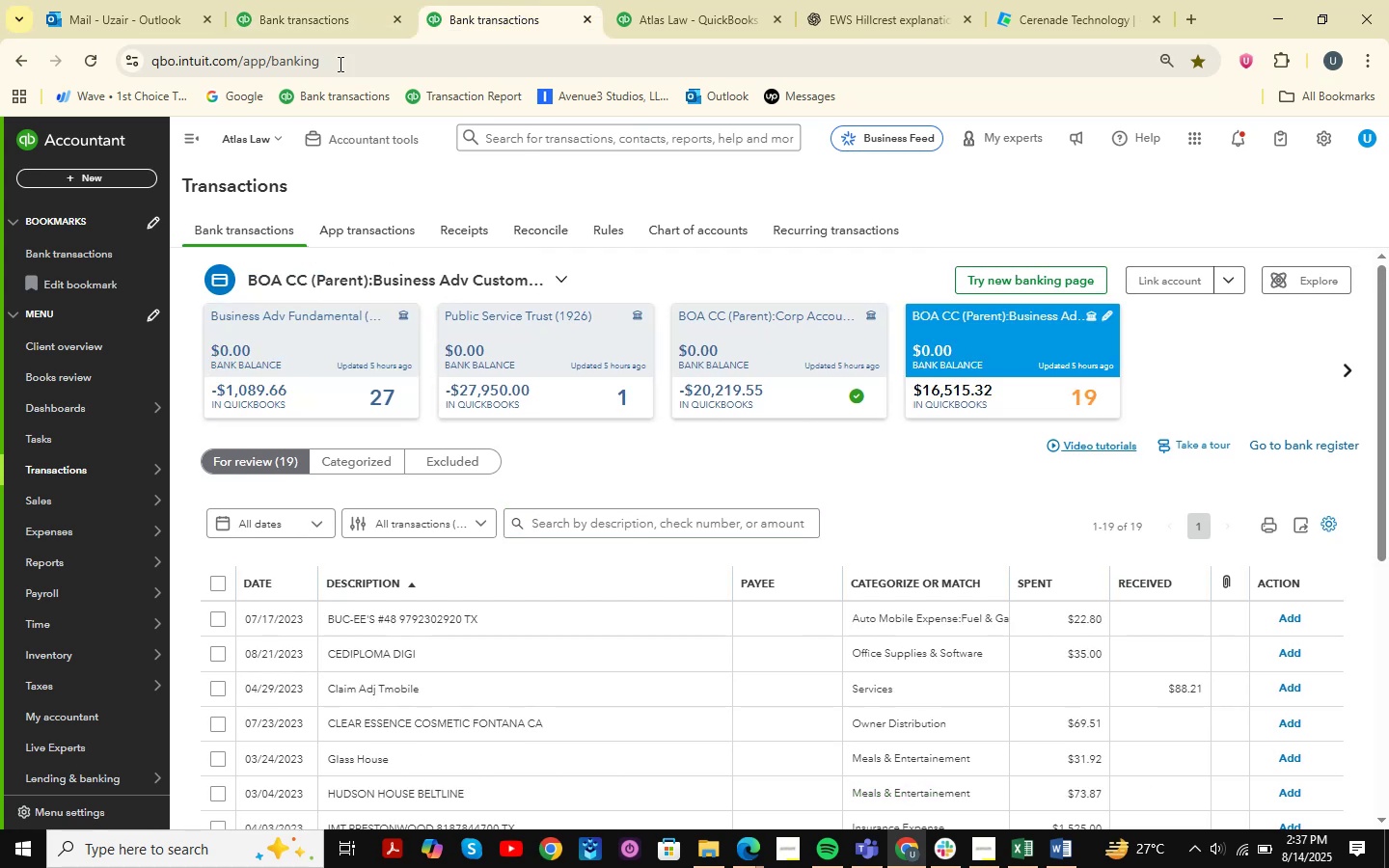 
left_click([318, 0])
 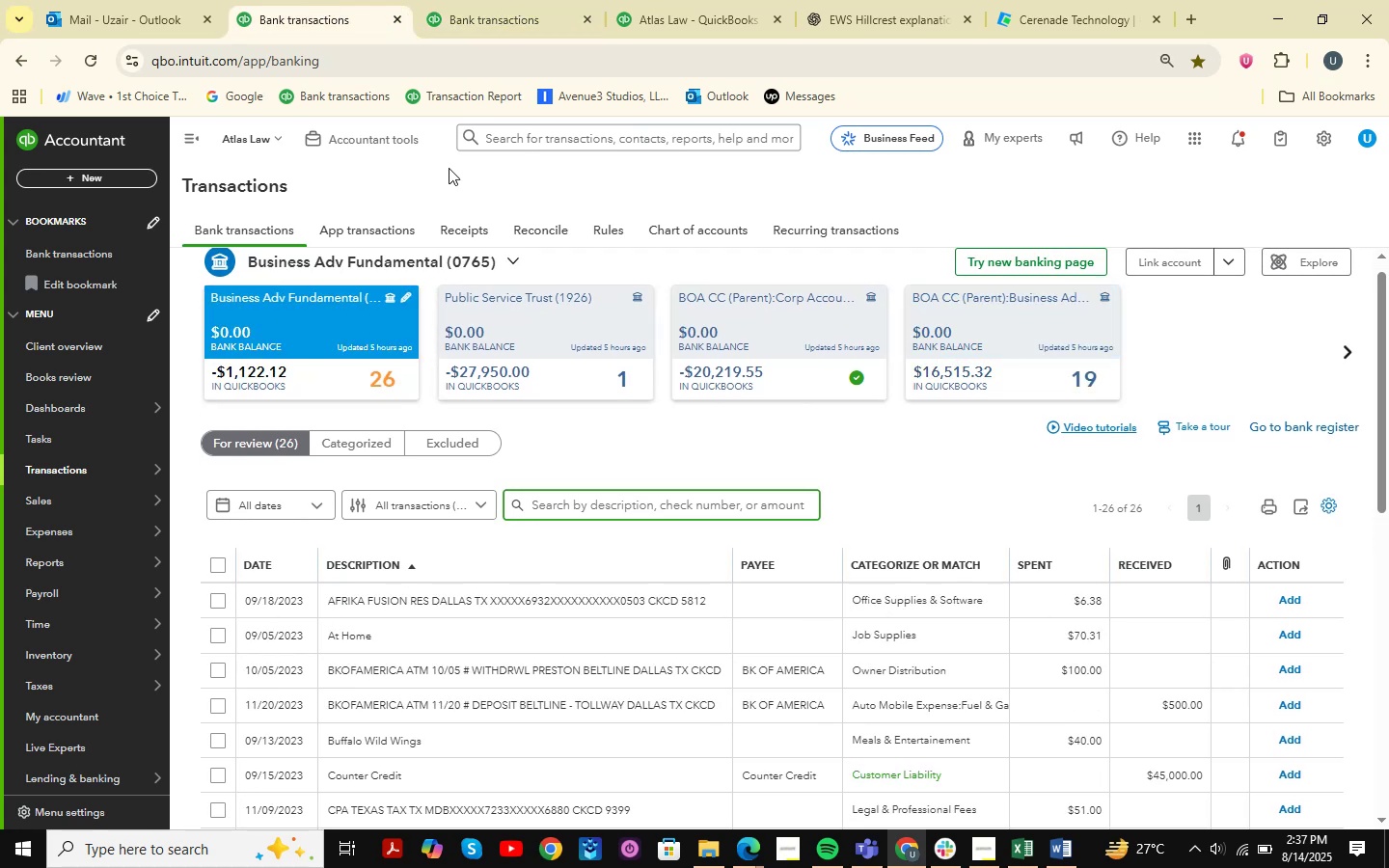 
left_click([437, 0])
 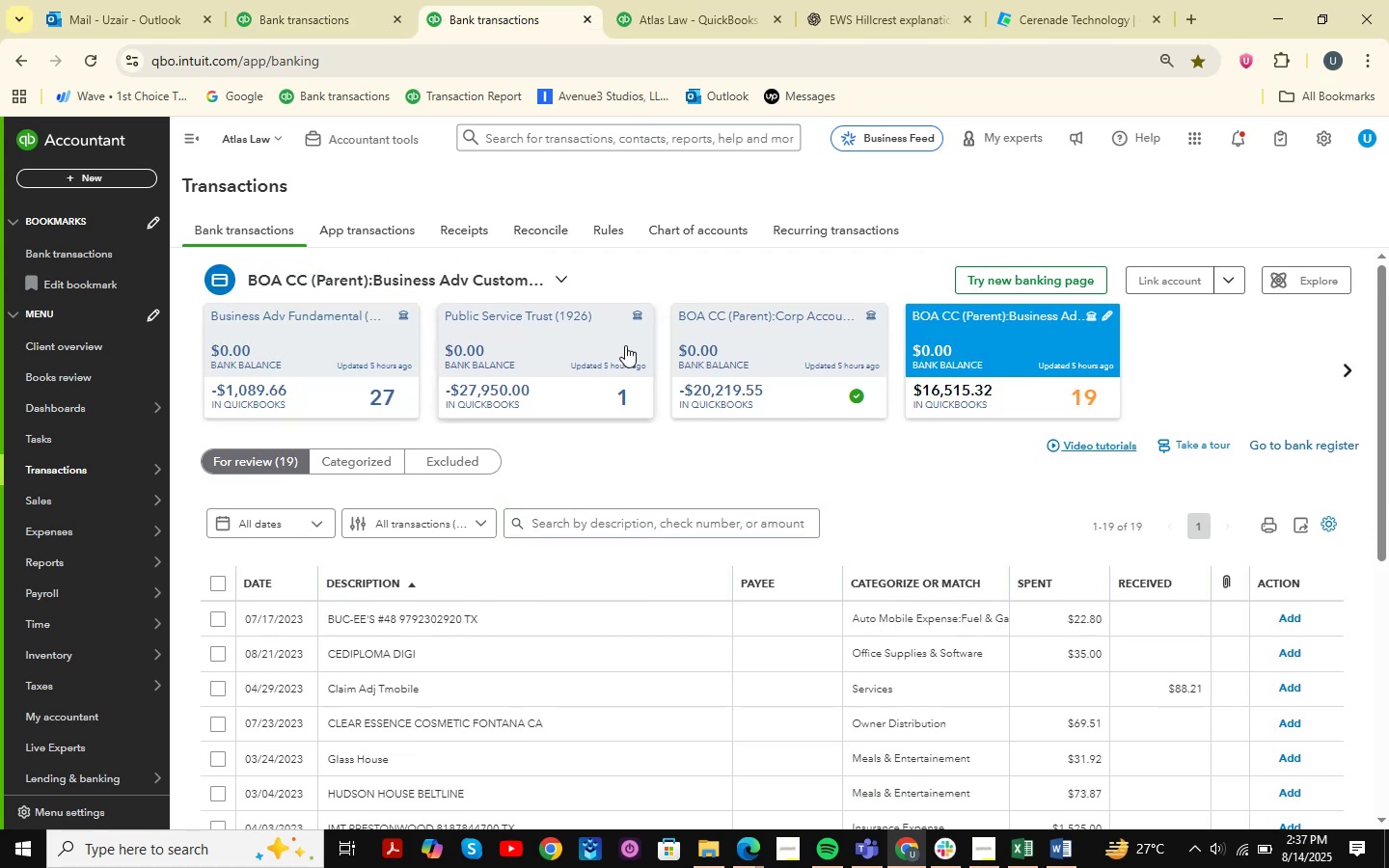 
wait(6.6)
 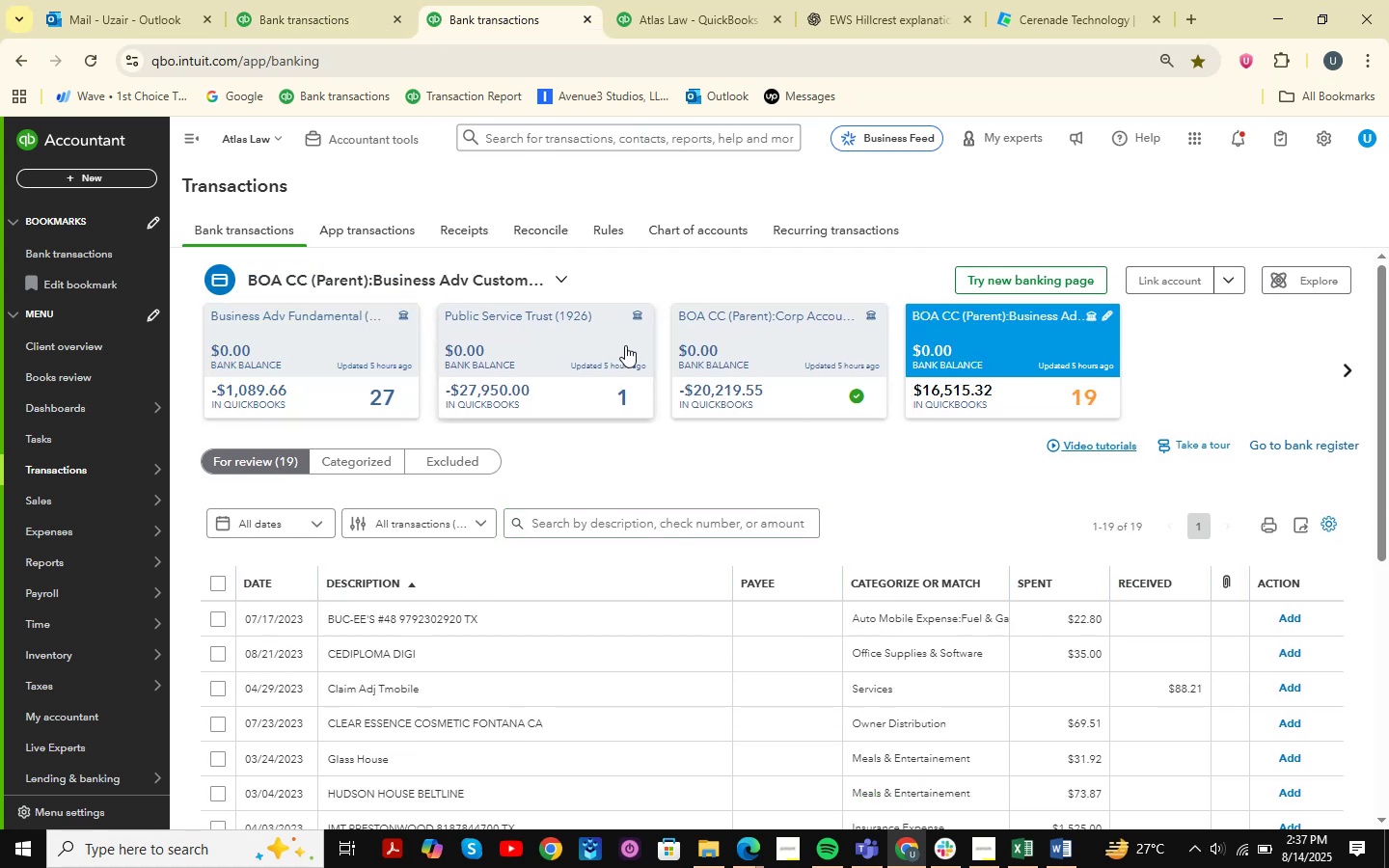 
left_click([323, 0])
 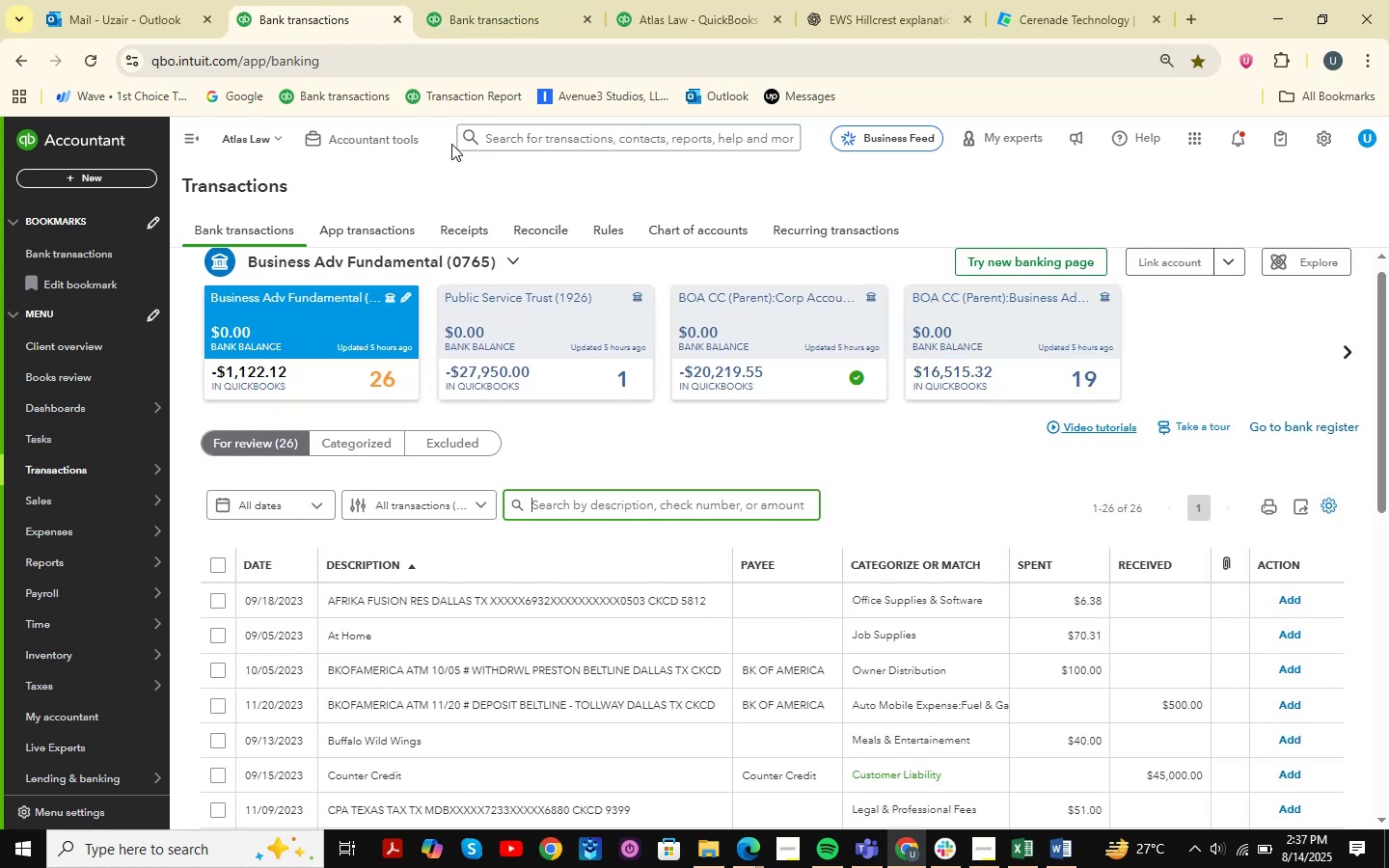 
left_click([473, 0])
 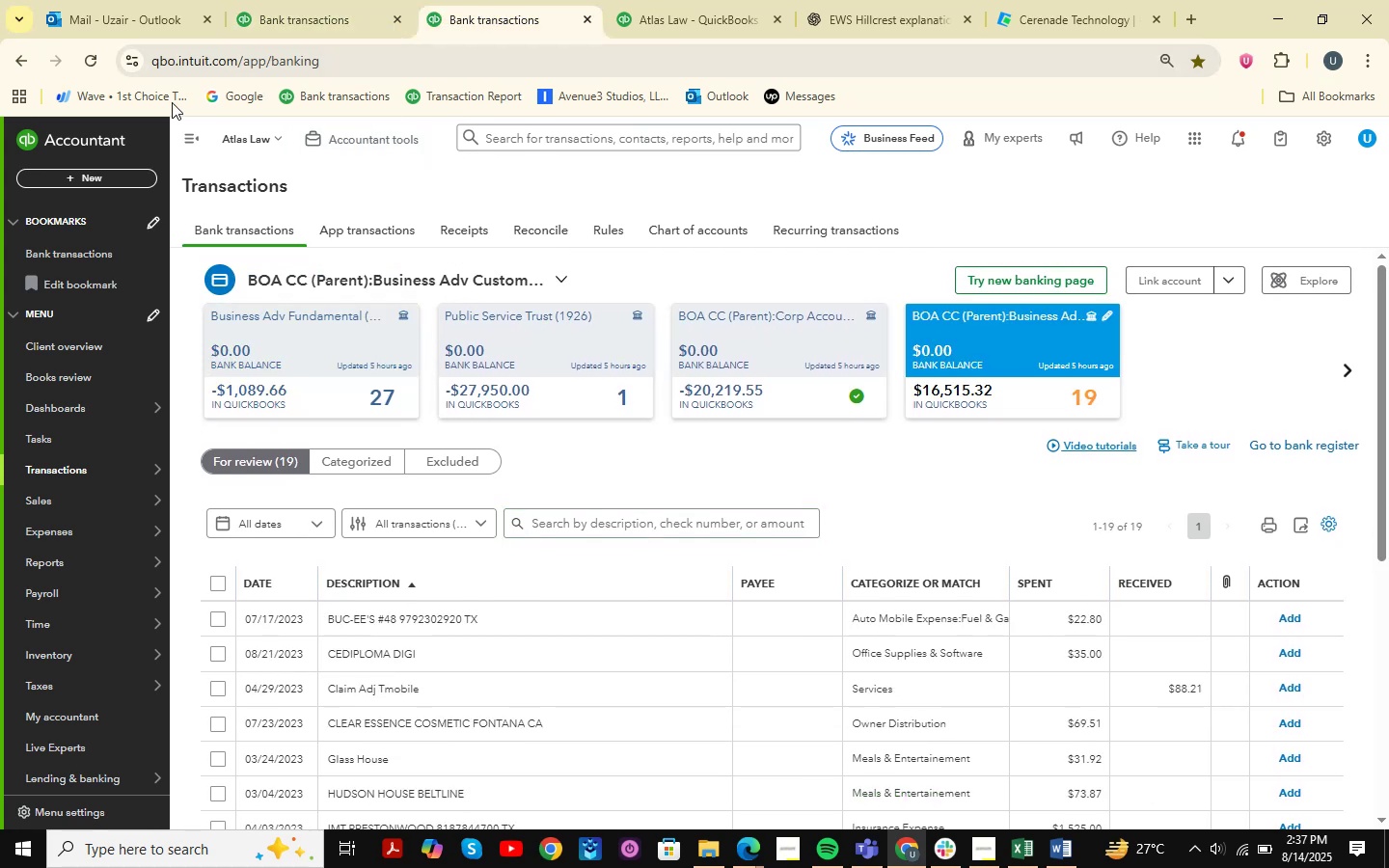 
left_click([85, 58])
 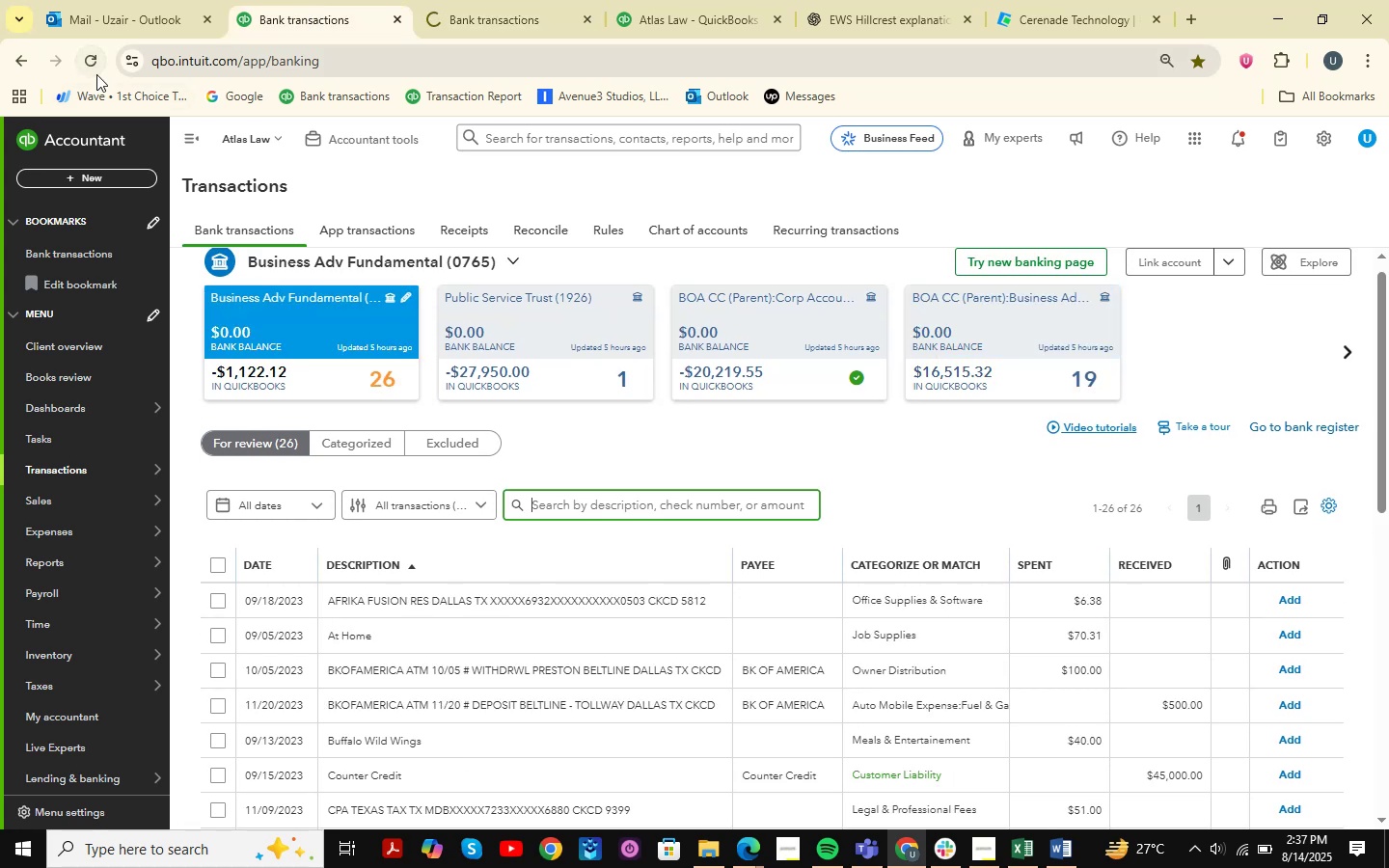 
left_click([93, 67])
 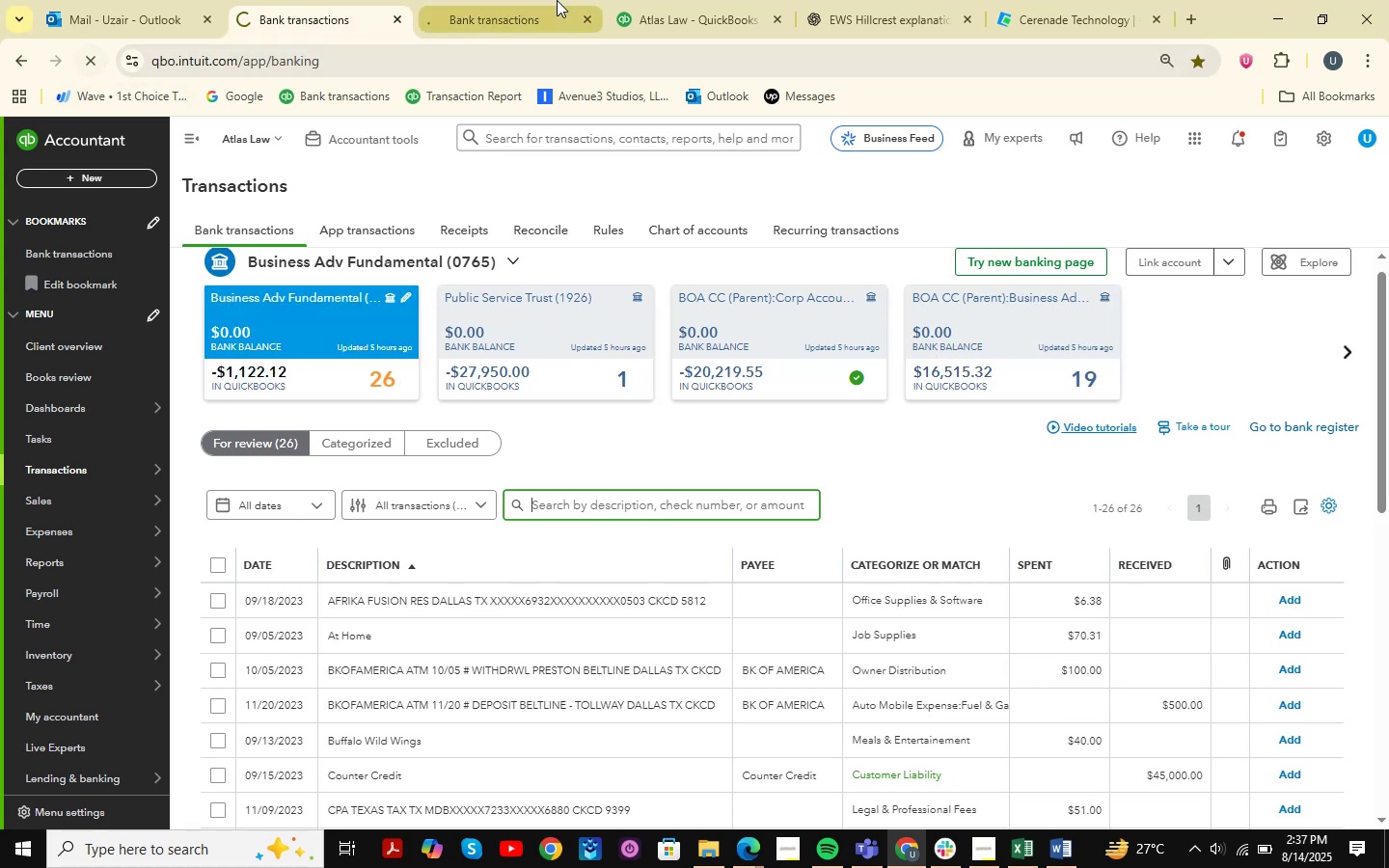 
left_click([493, 0])
 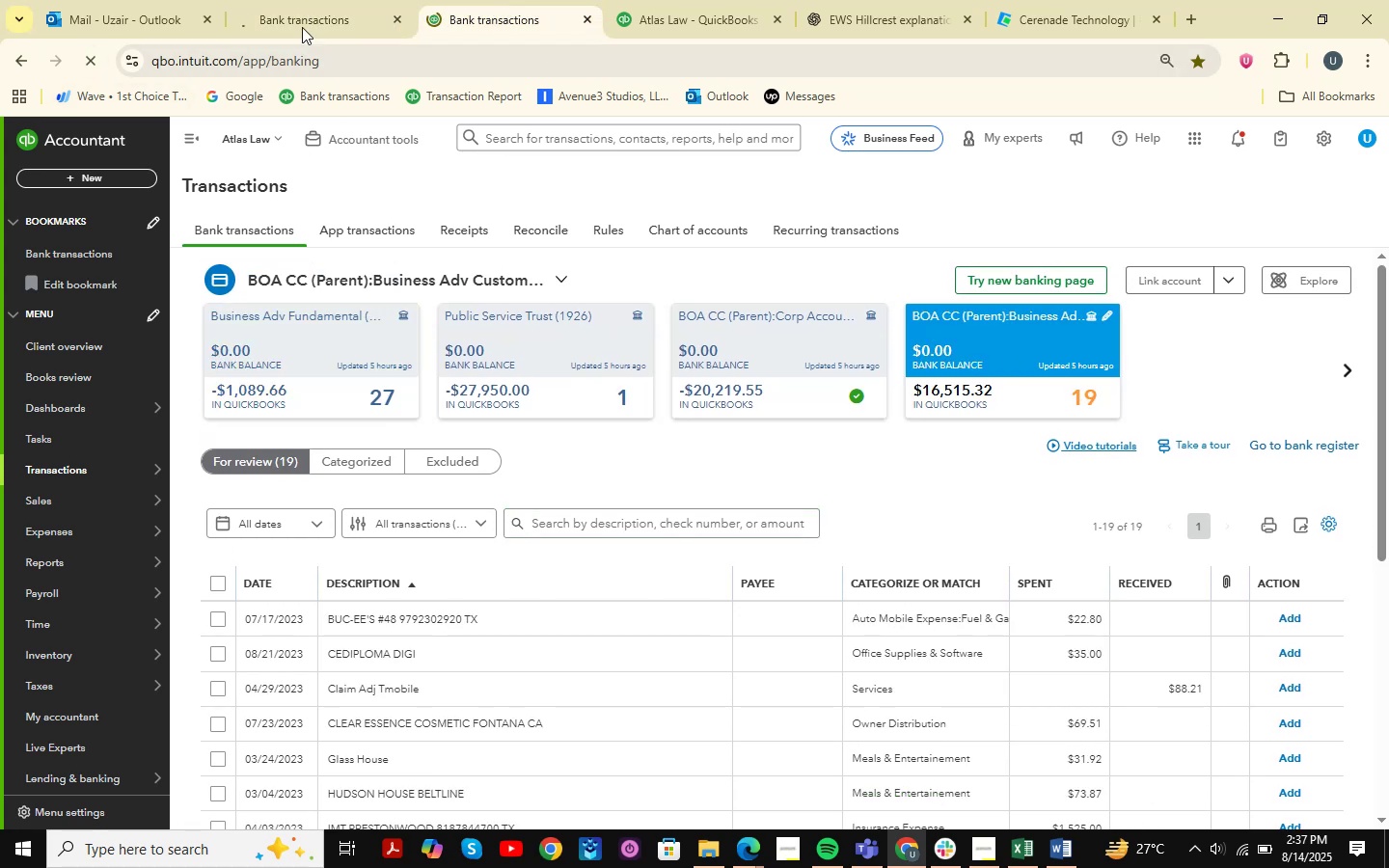 
left_click([306, 0])
 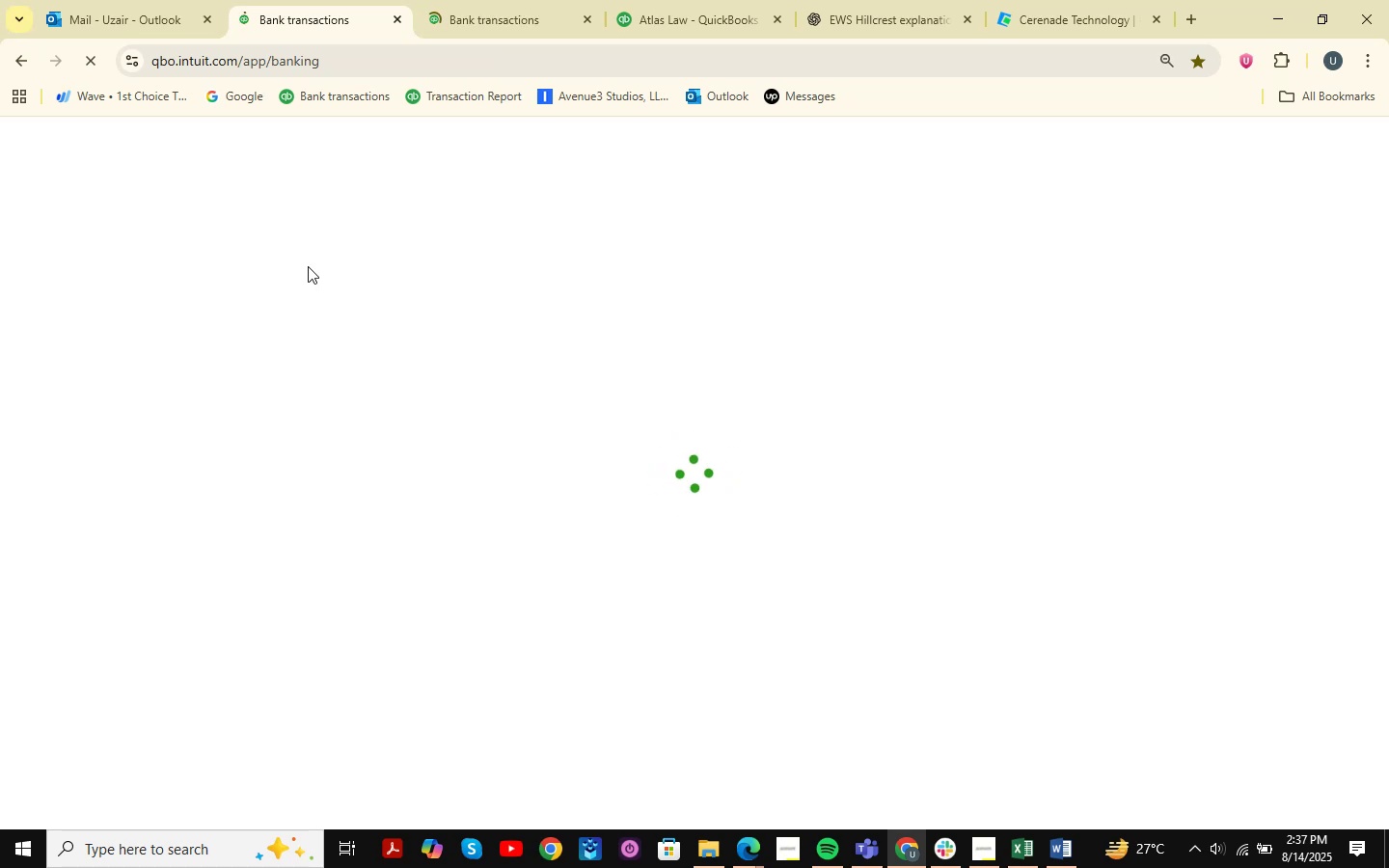 
wait(17.04)
 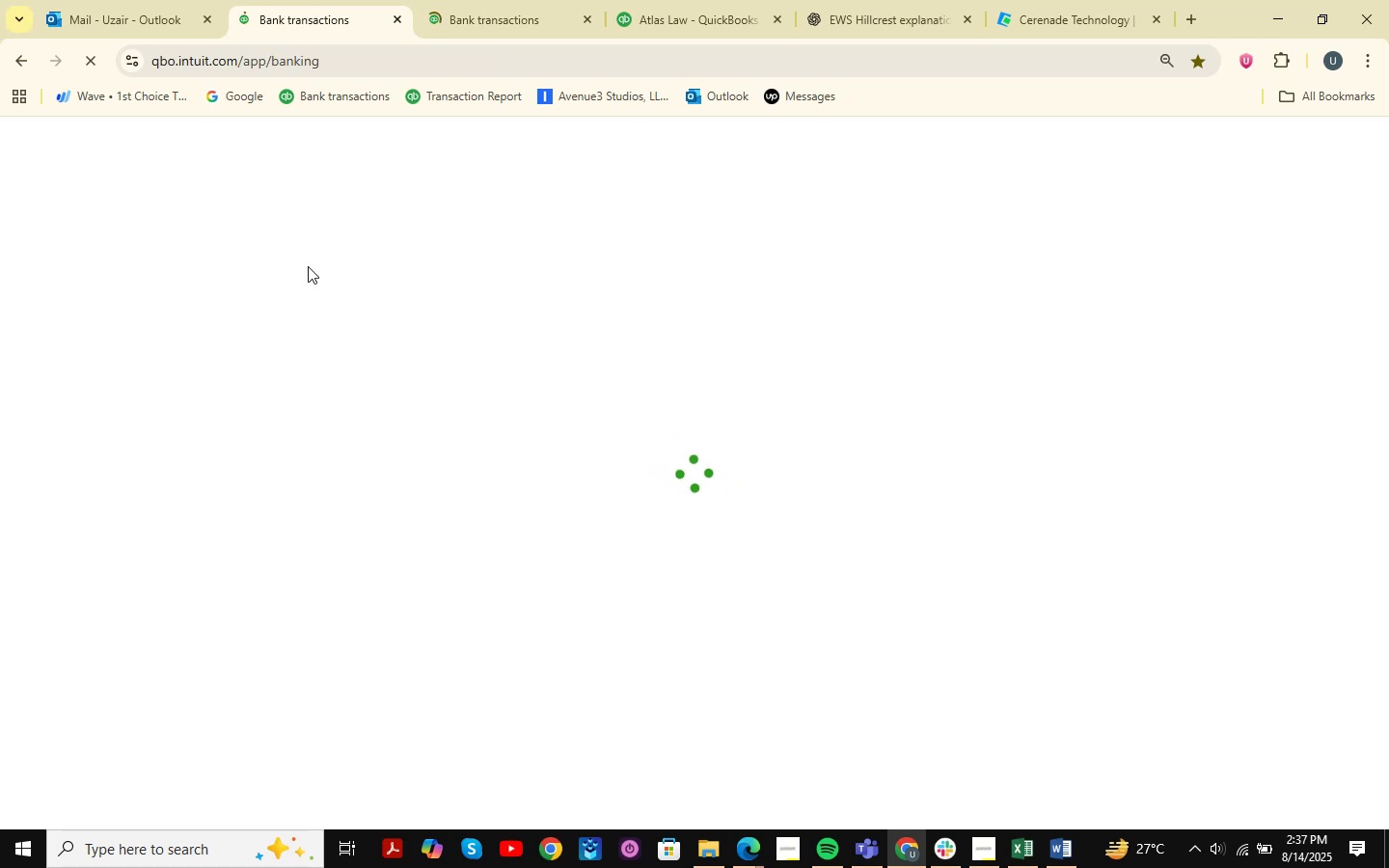 
left_click([471, 0])
 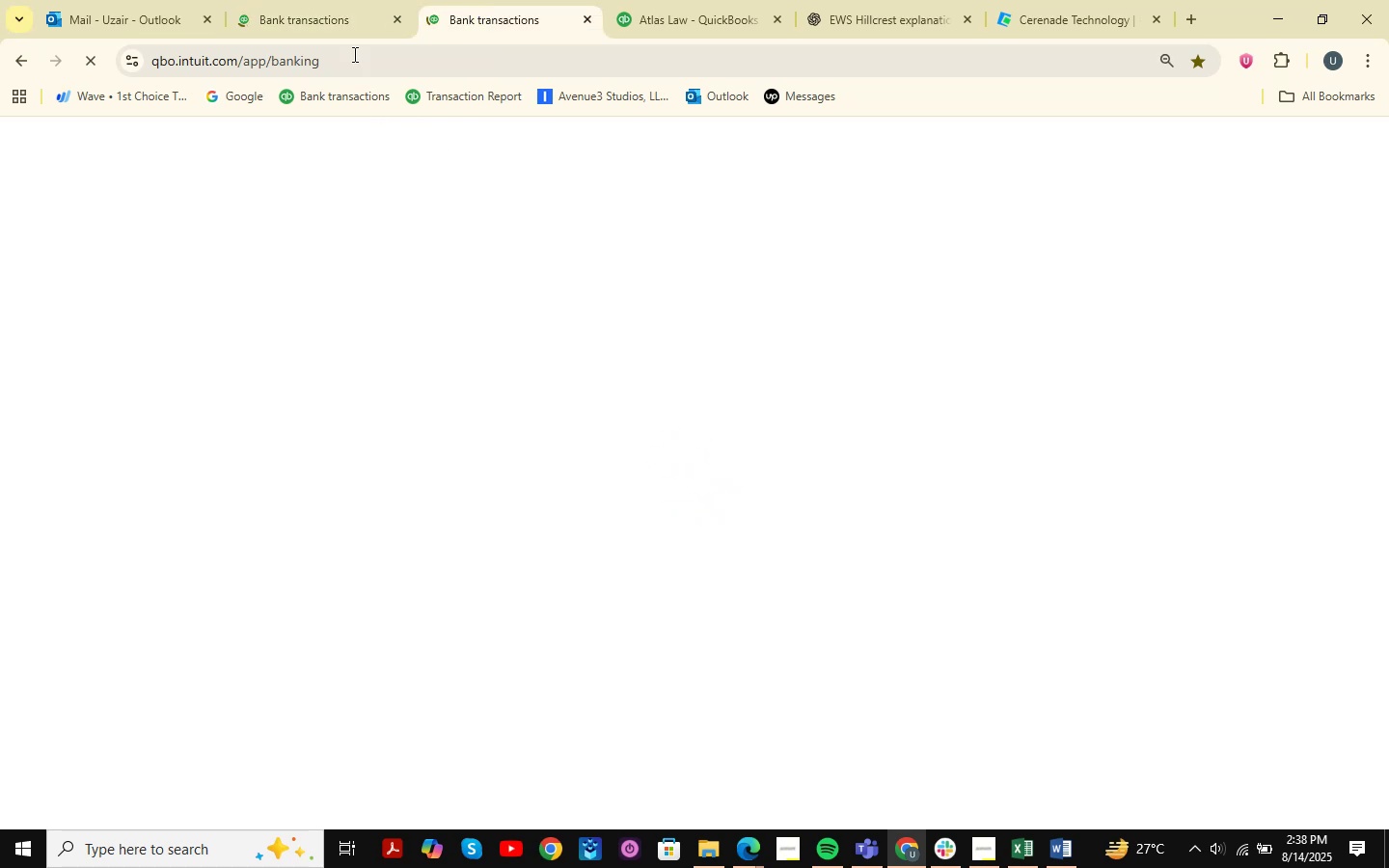 
left_click([345, 0])
 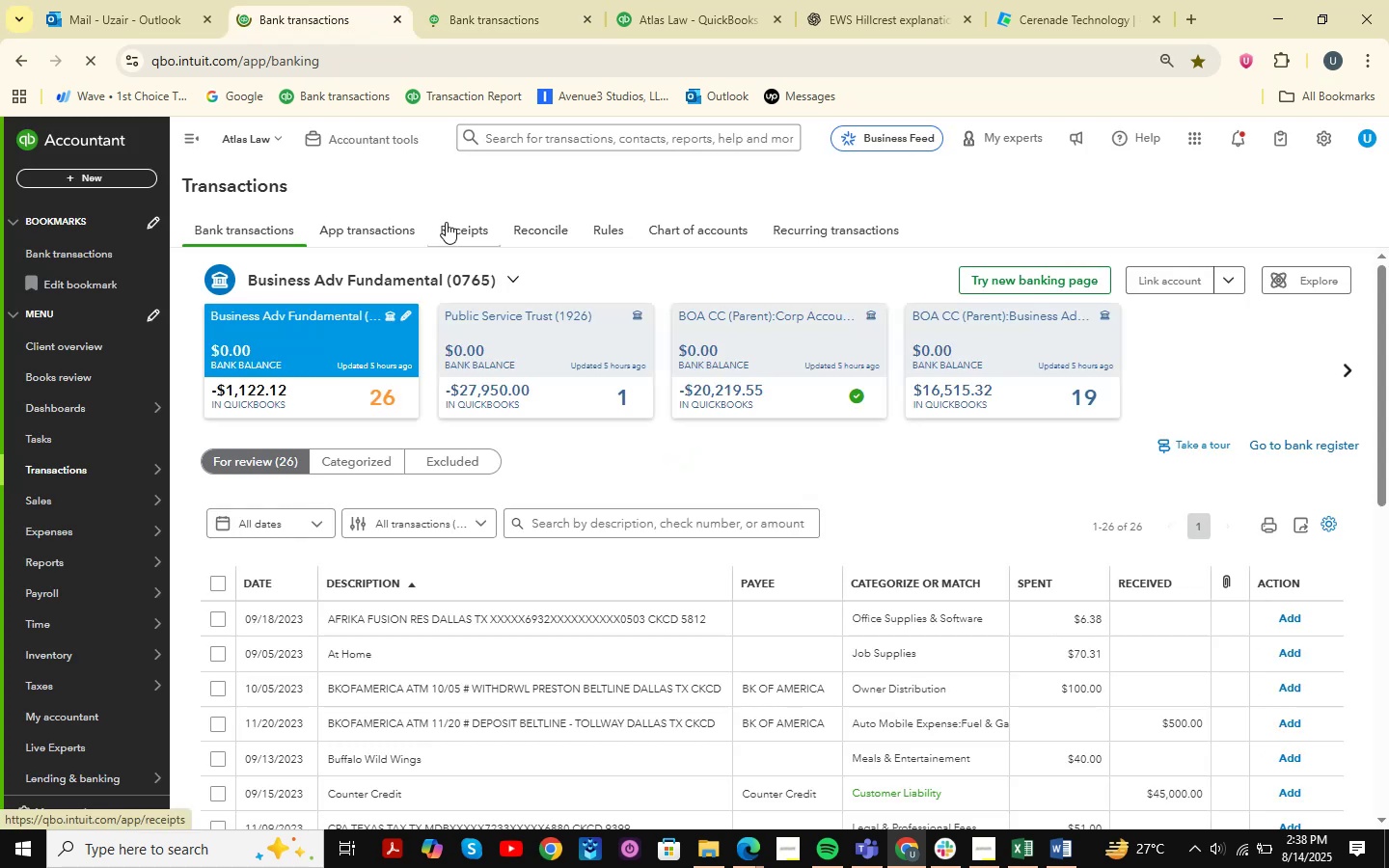 
left_click([507, 0])
 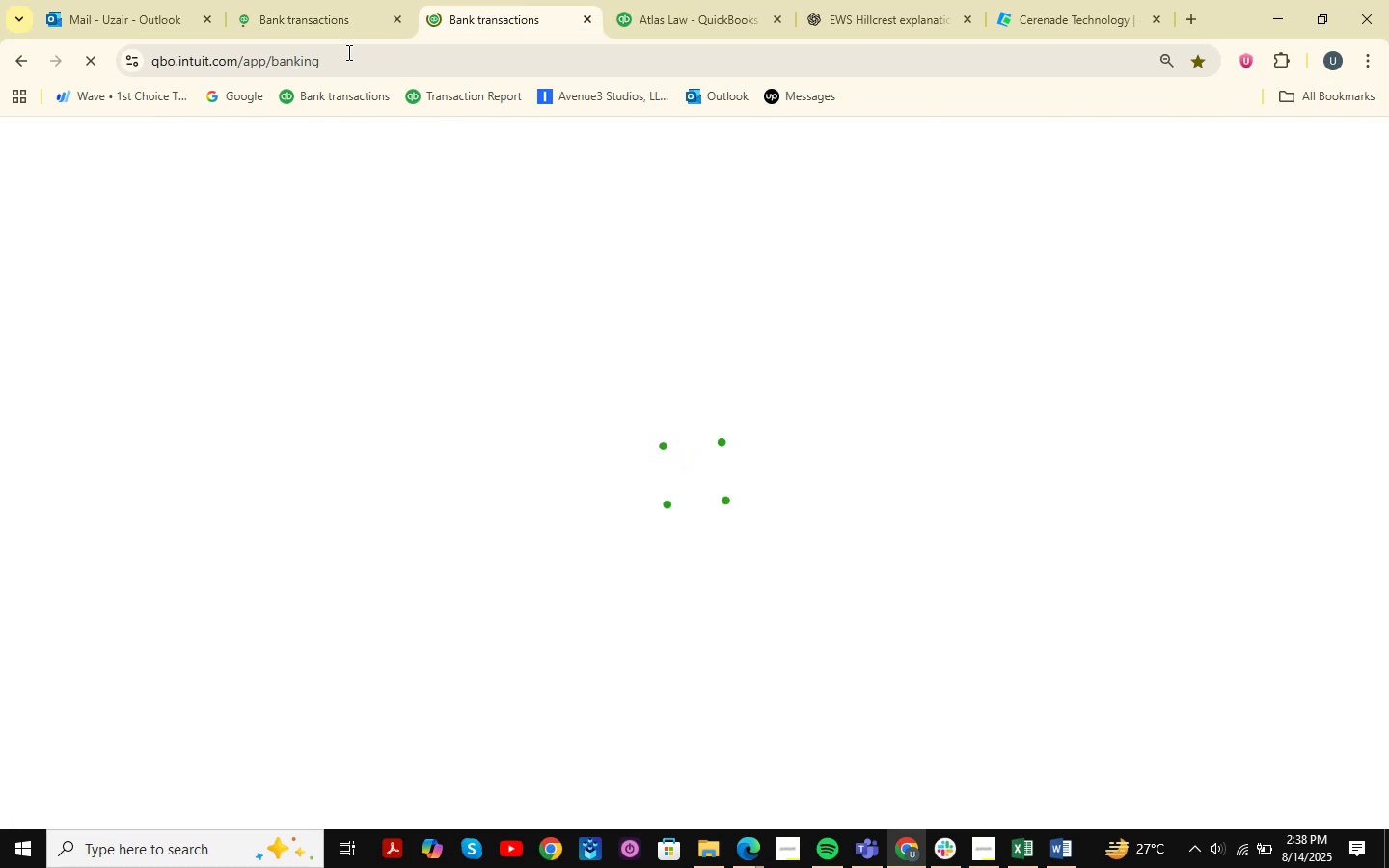 
left_click([341, 0])
 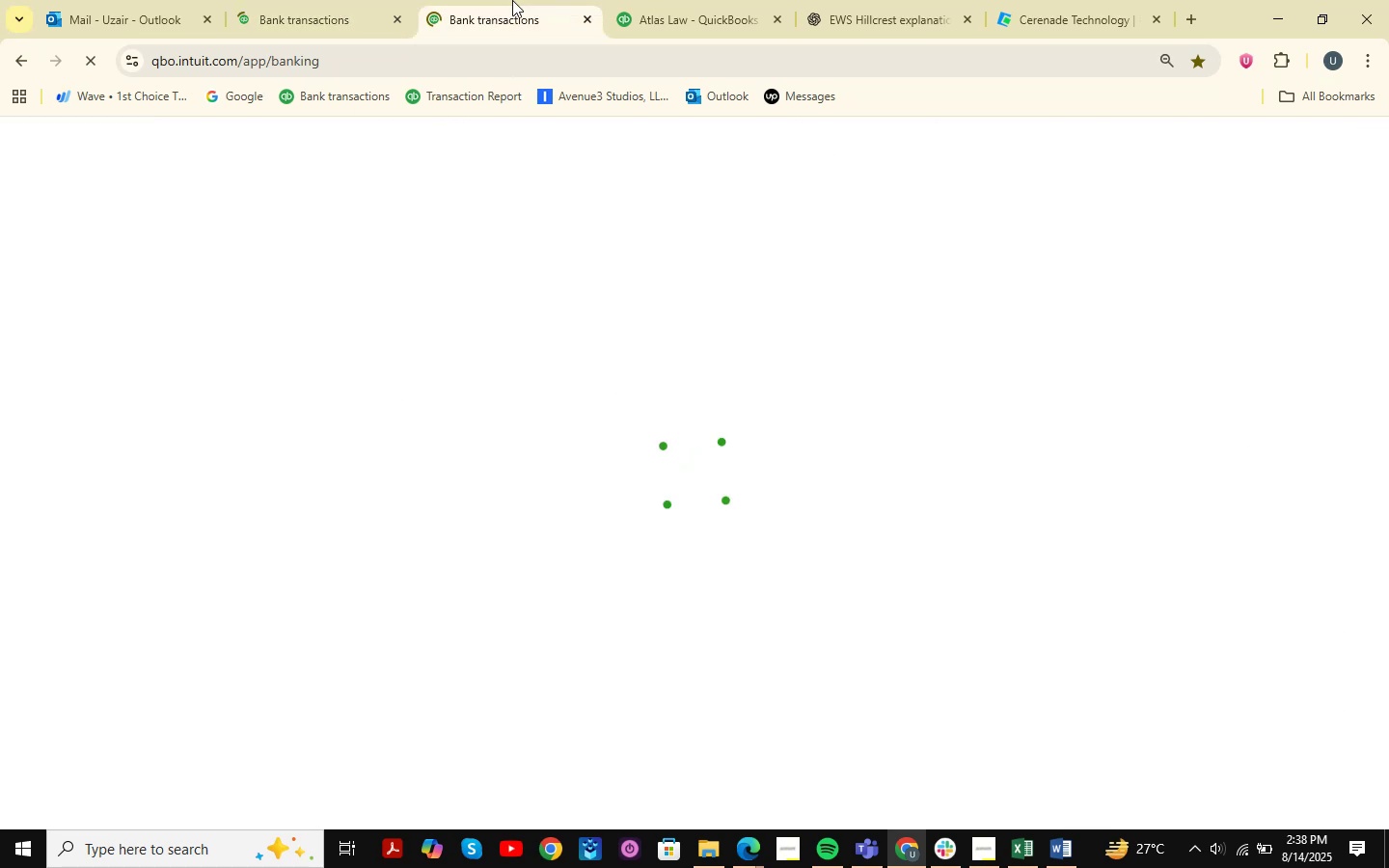 
double_click([314, 0])
 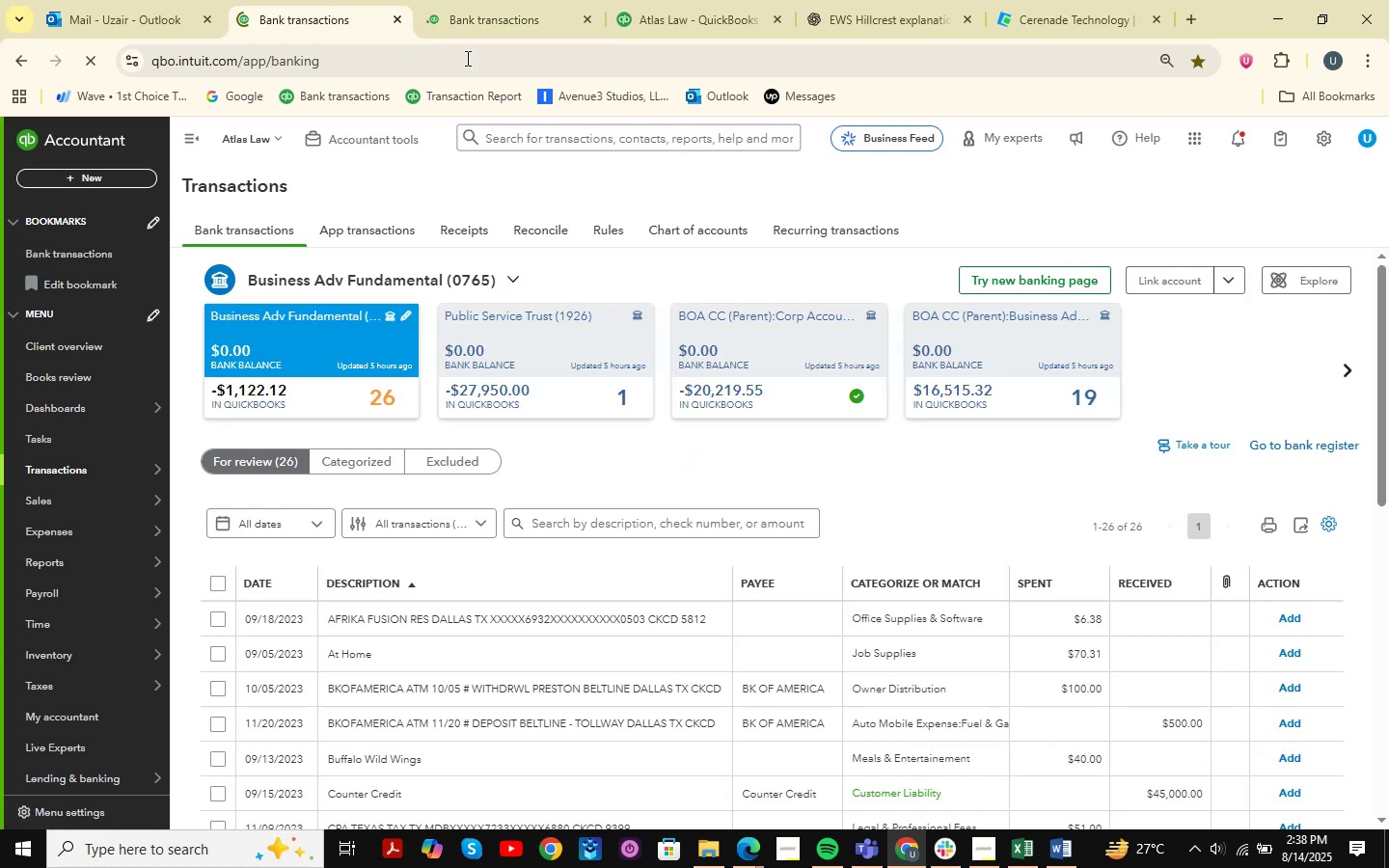 
triple_click([492, 0])
 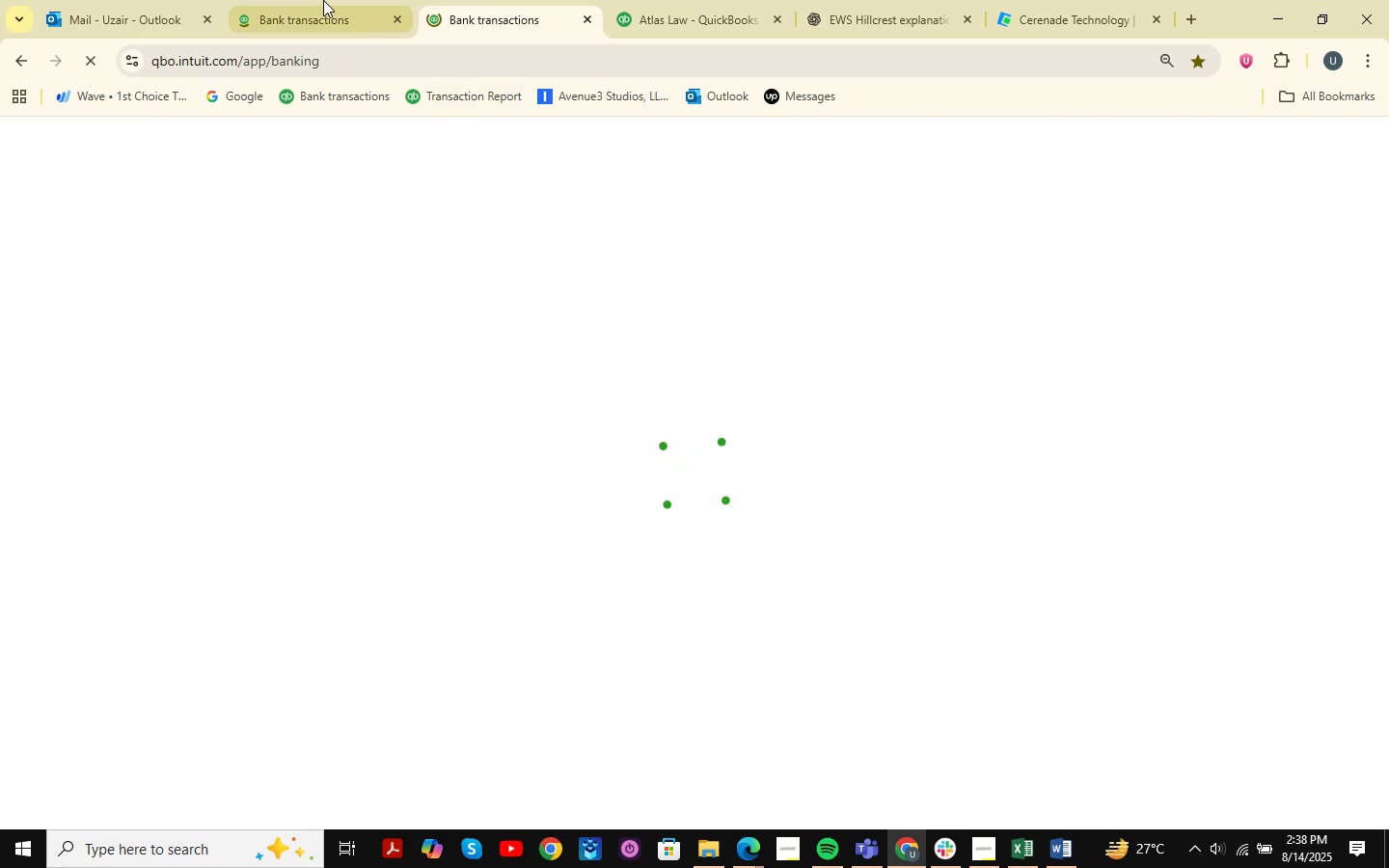 
double_click([505, 0])
 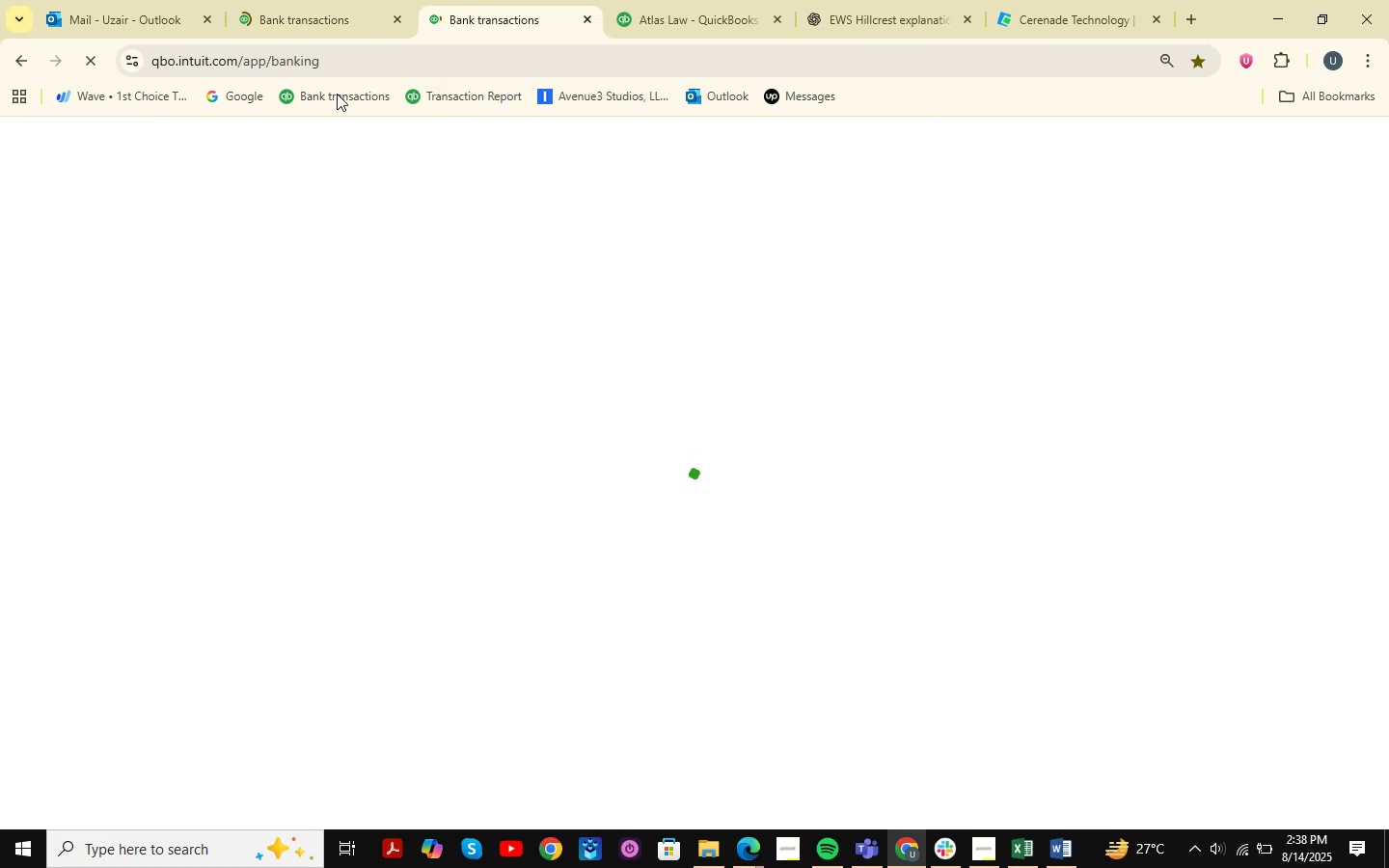 
triple_click([327, 0])
 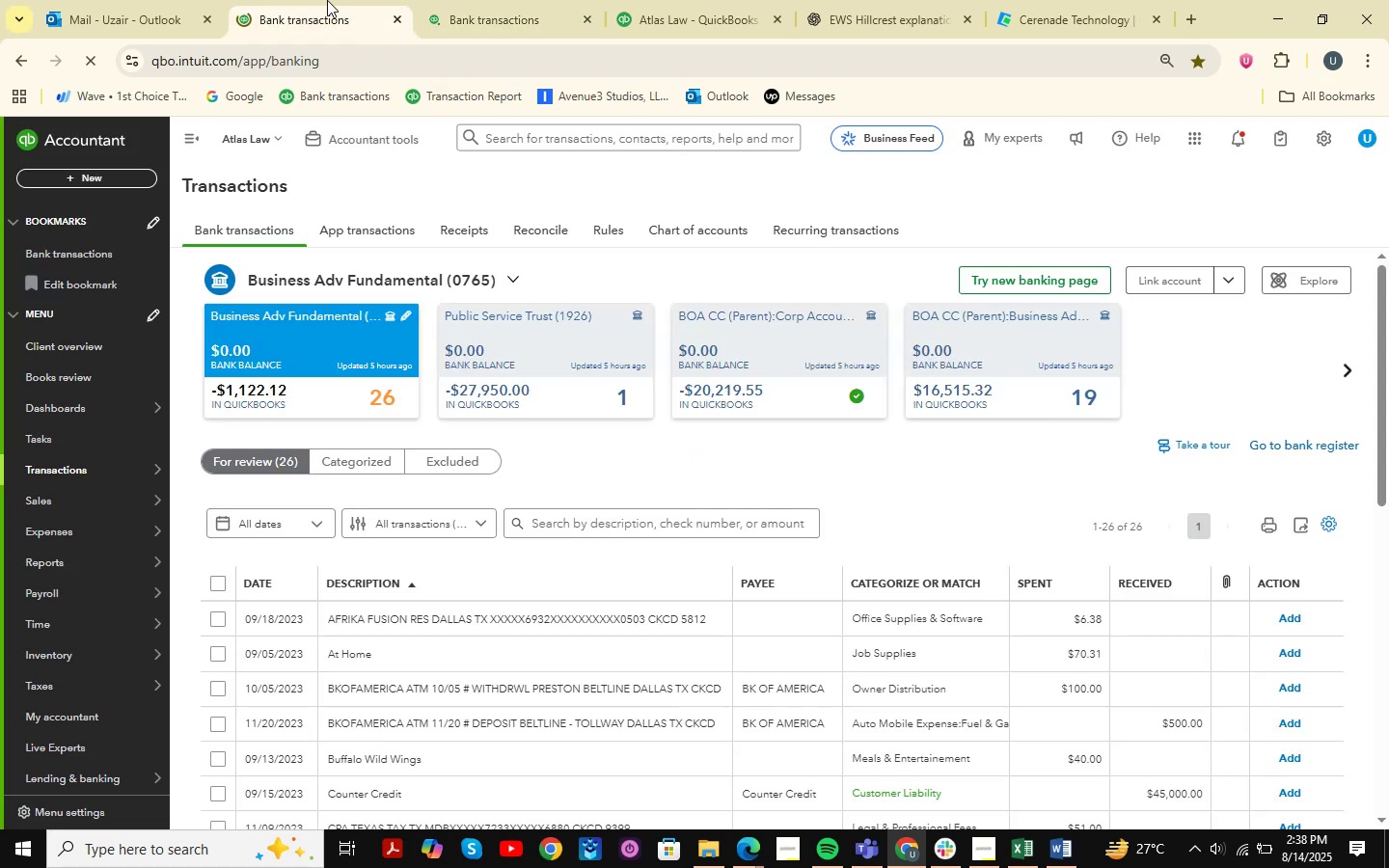 
triple_click([492, 0])
 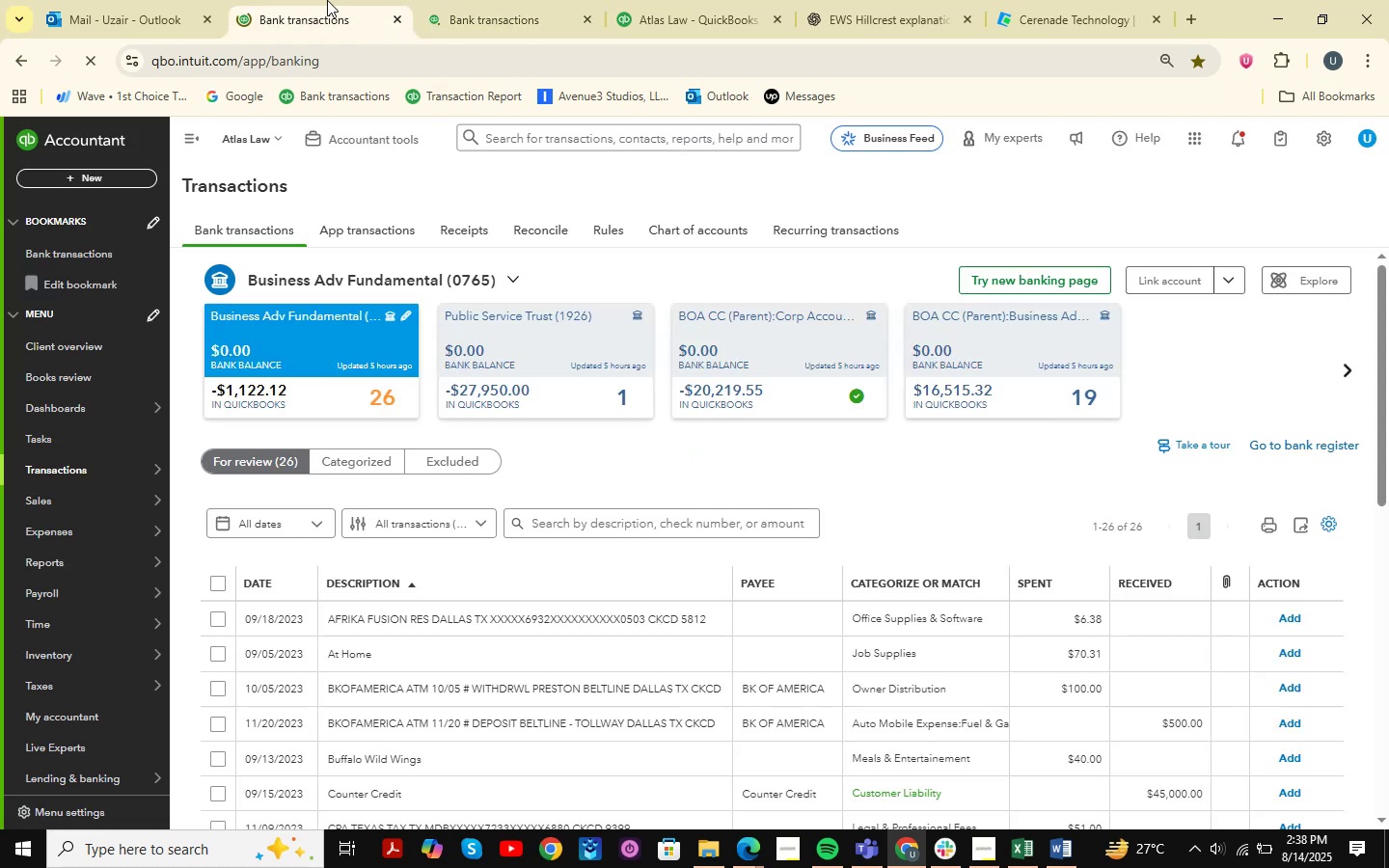 
triple_click([357, 0])
 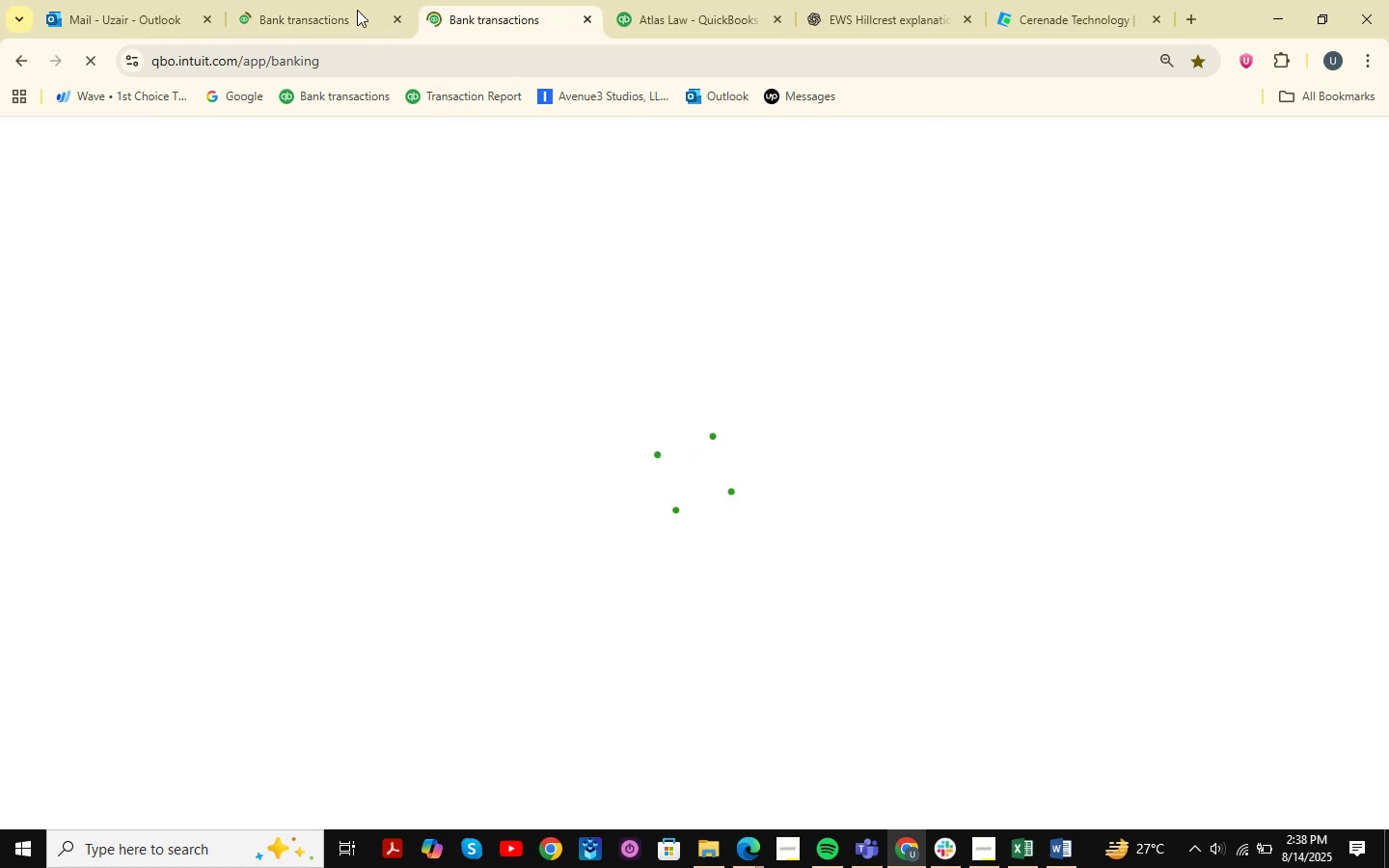 
triple_click([487, 0])
 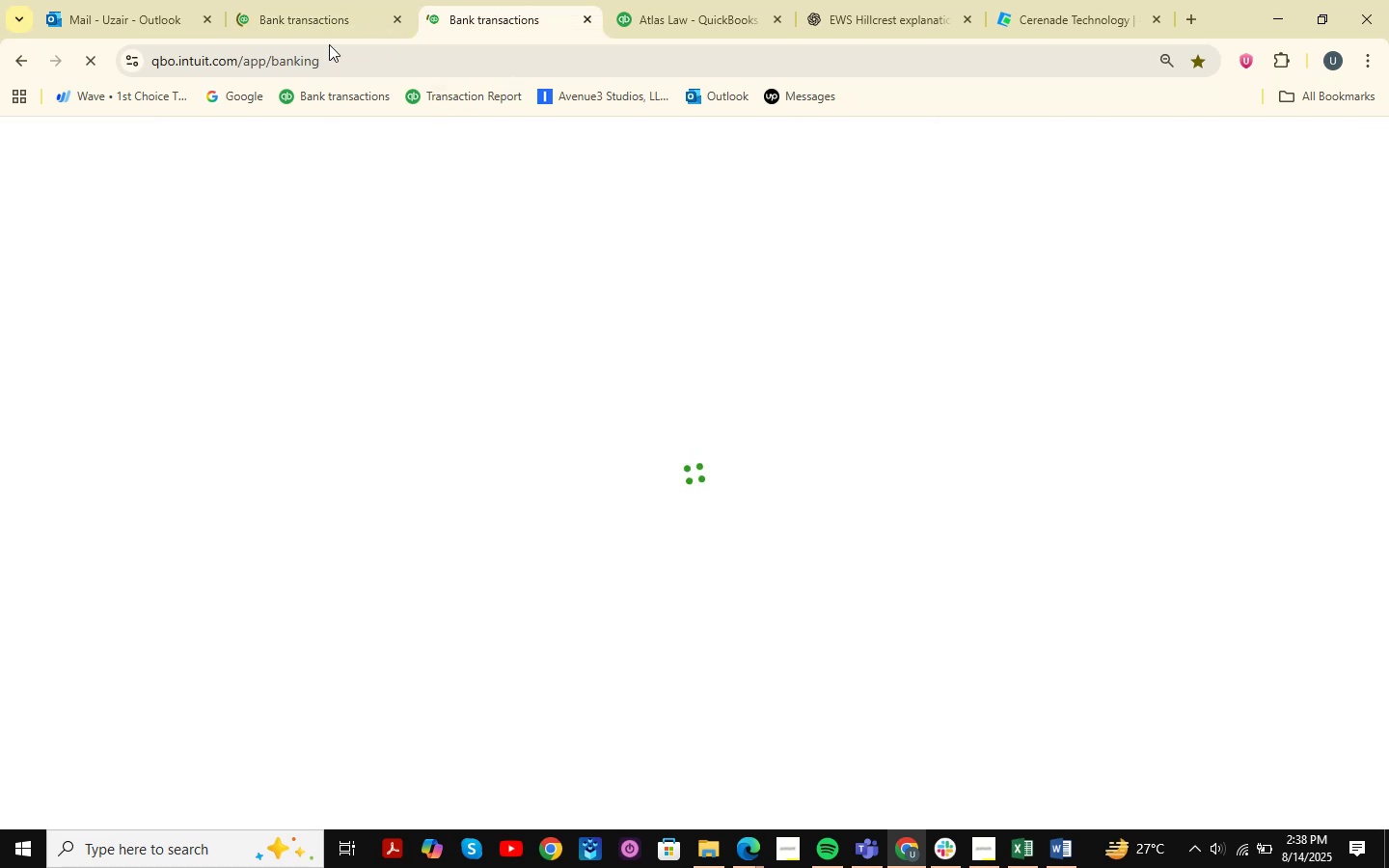 
triple_click([319, 16])
 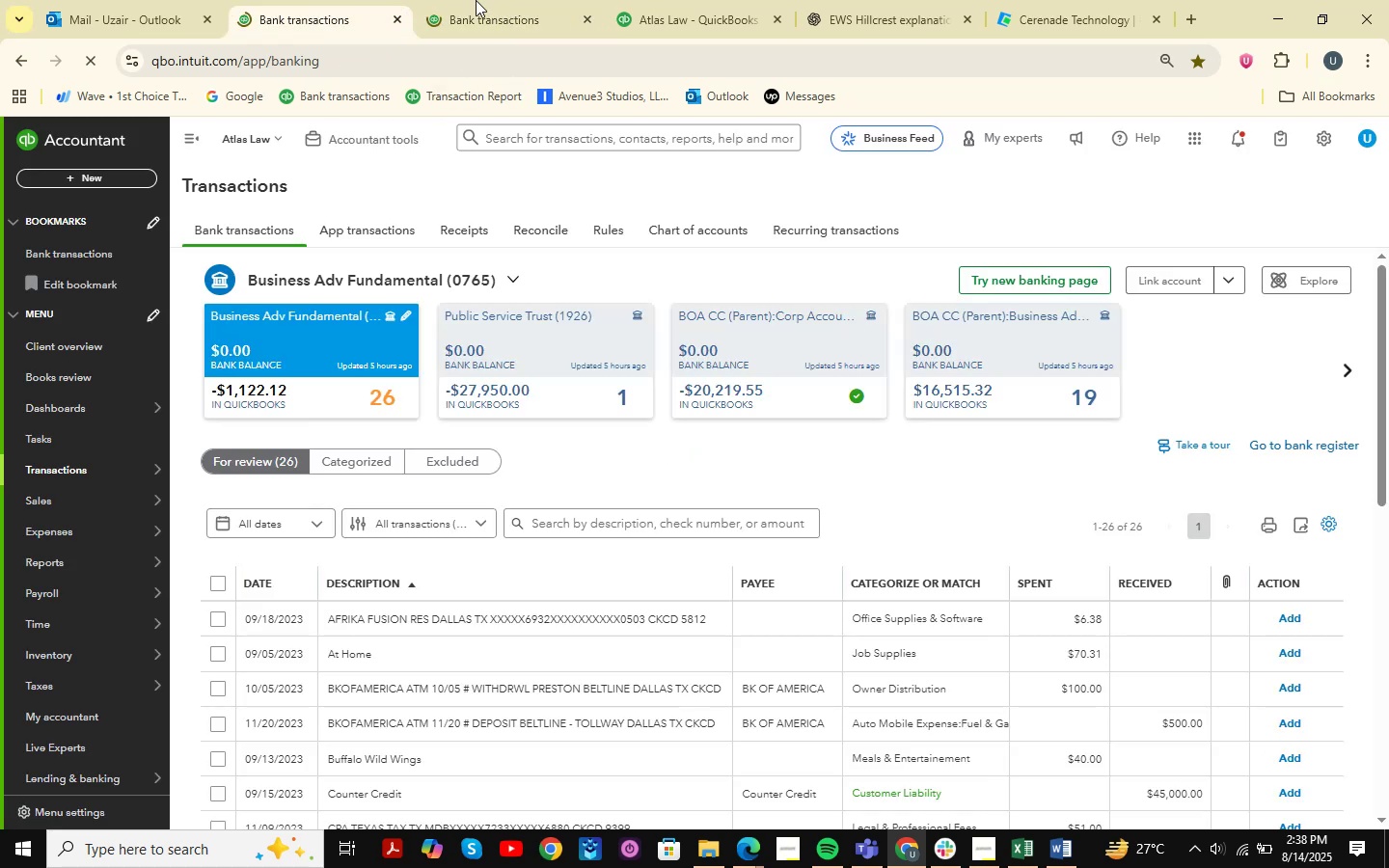 
triple_click([476, 0])
 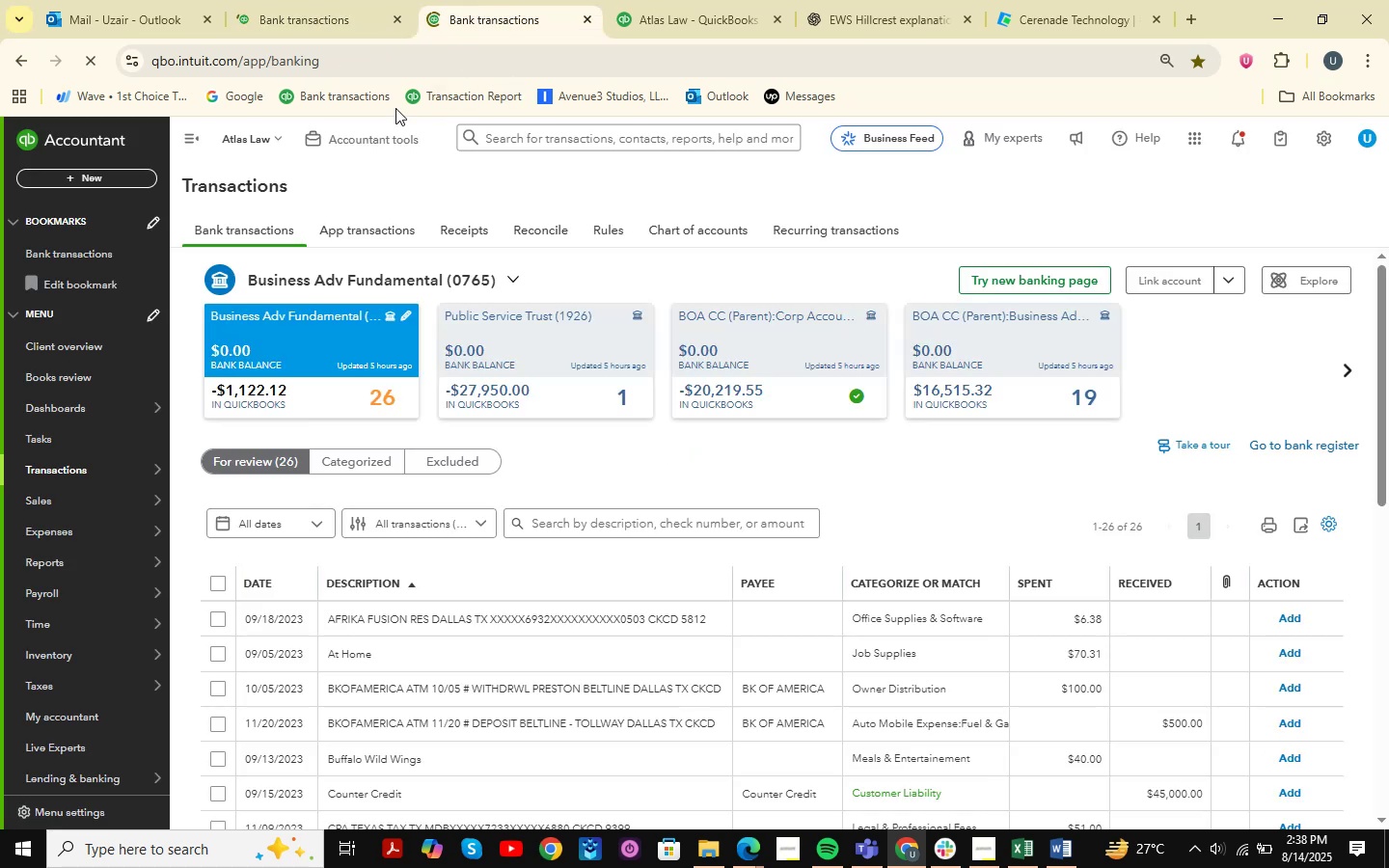 
triple_click([340, 0])
 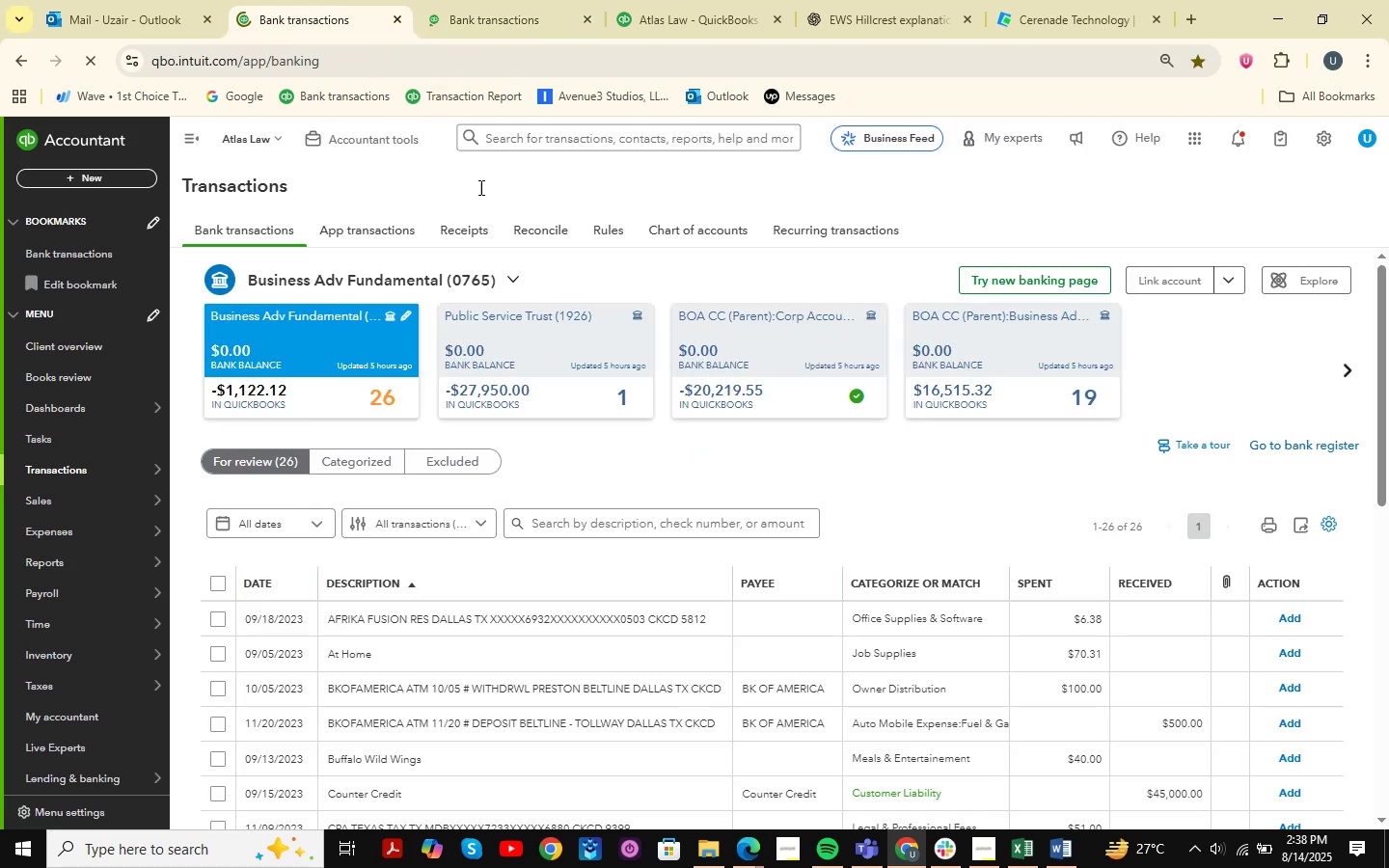 
scroll: coordinate [552, 422], scroll_direction: down, amount: 14.0
 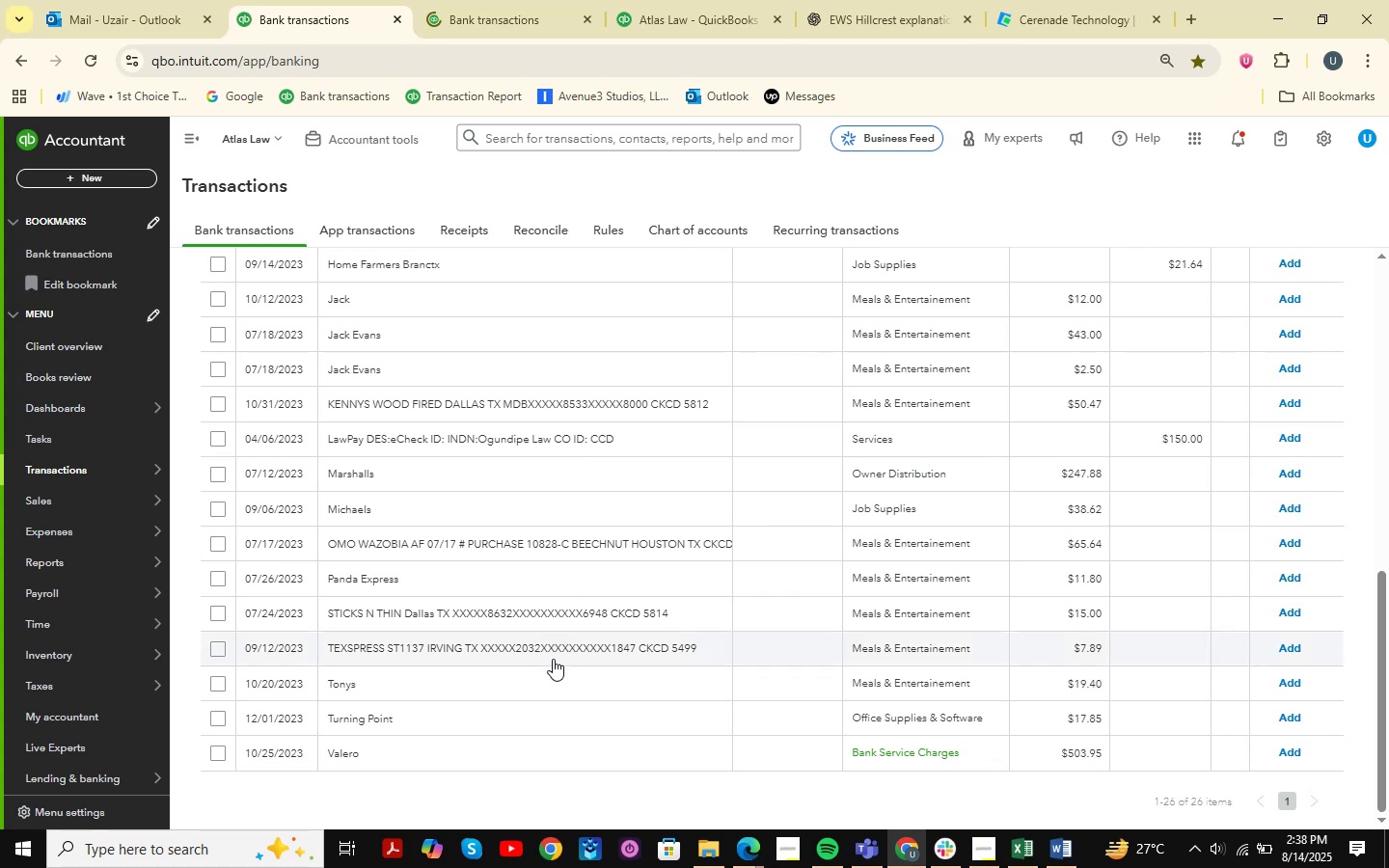 
scroll: coordinate [427, 593], scroll_direction: up, amount: 3.0
 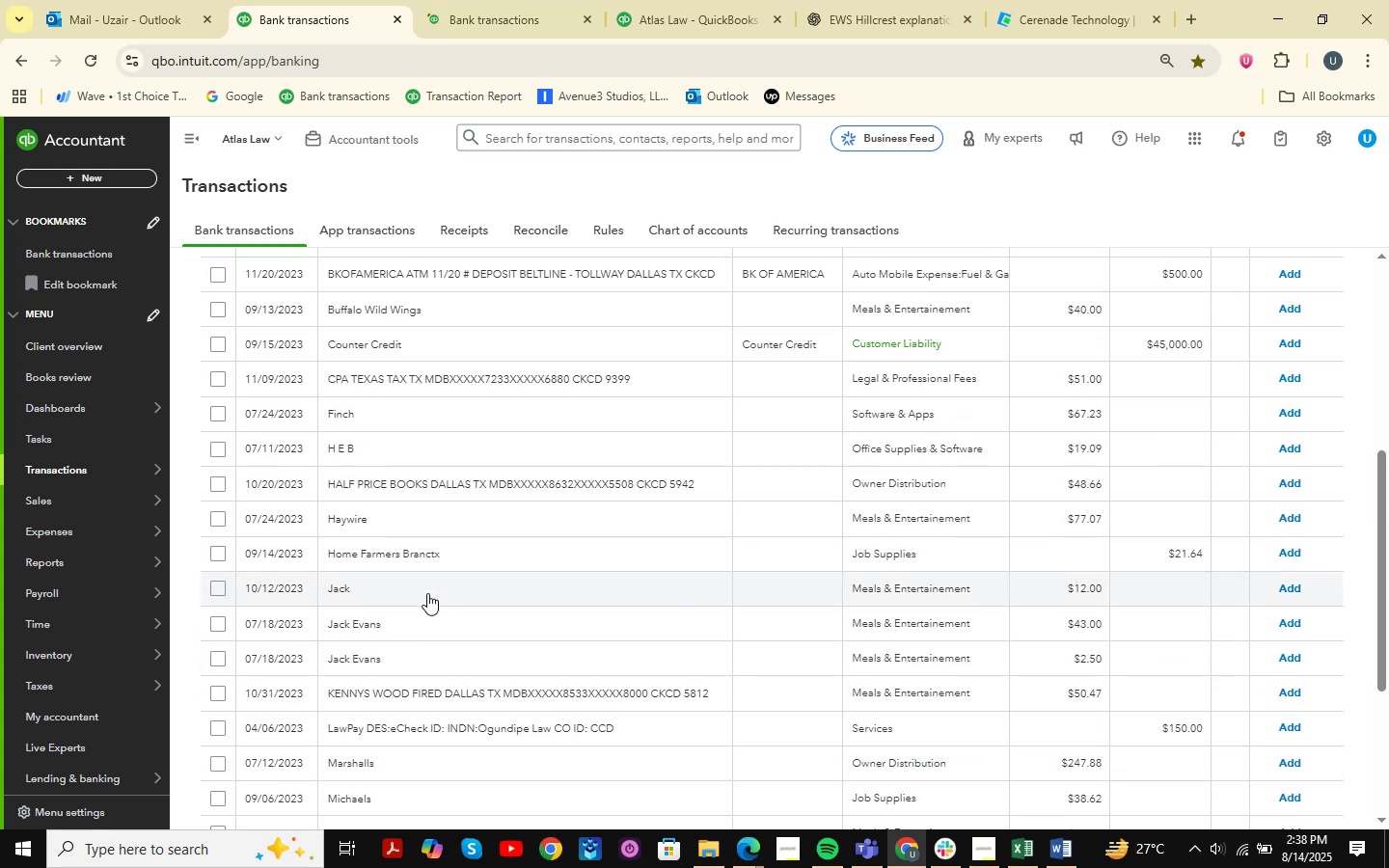 
left_click([406, 625])
 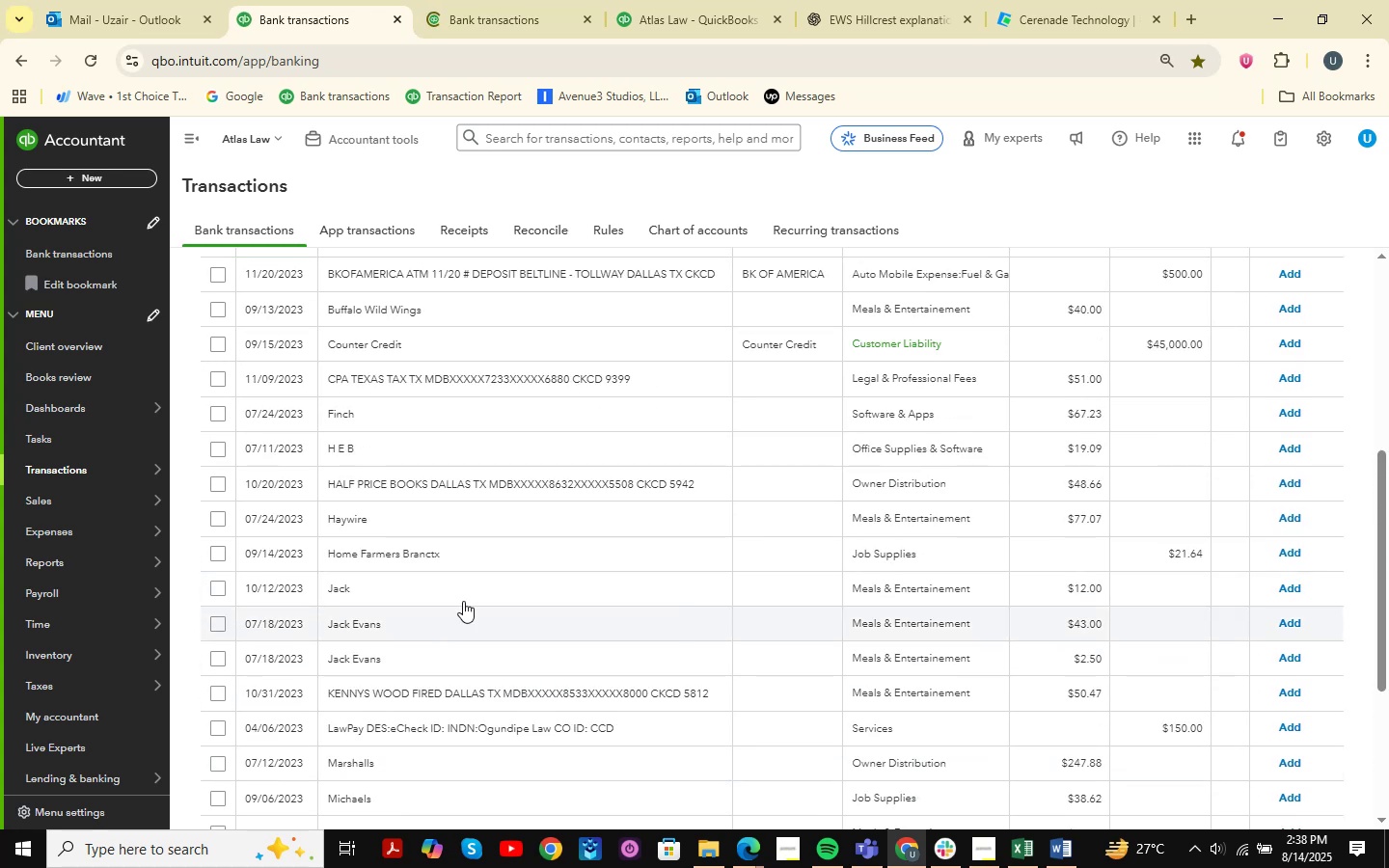 
scroll: coordinate [398, 642], scroll_direction: down, amount: 2.0
 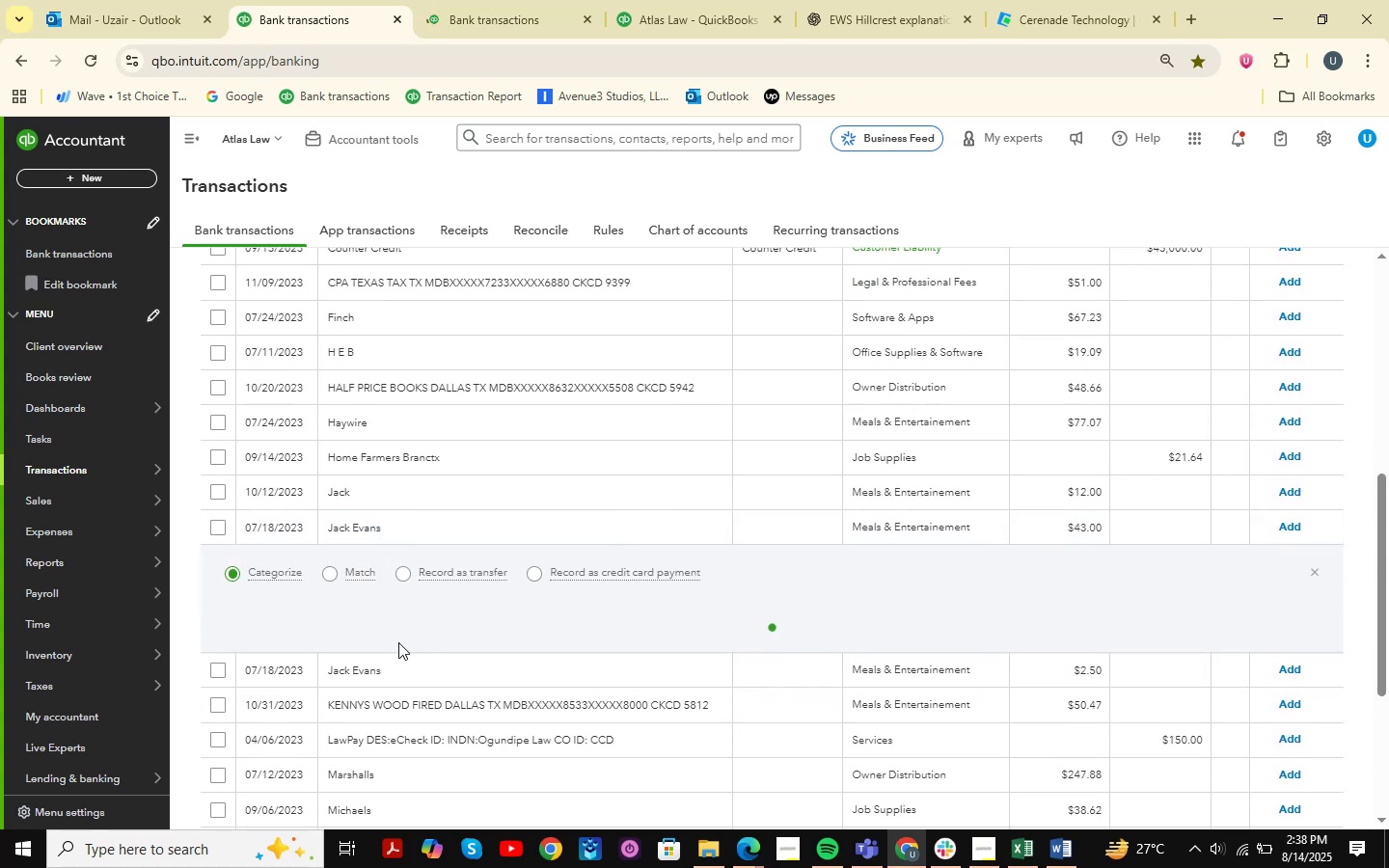 
mouse_move([415, 621])
 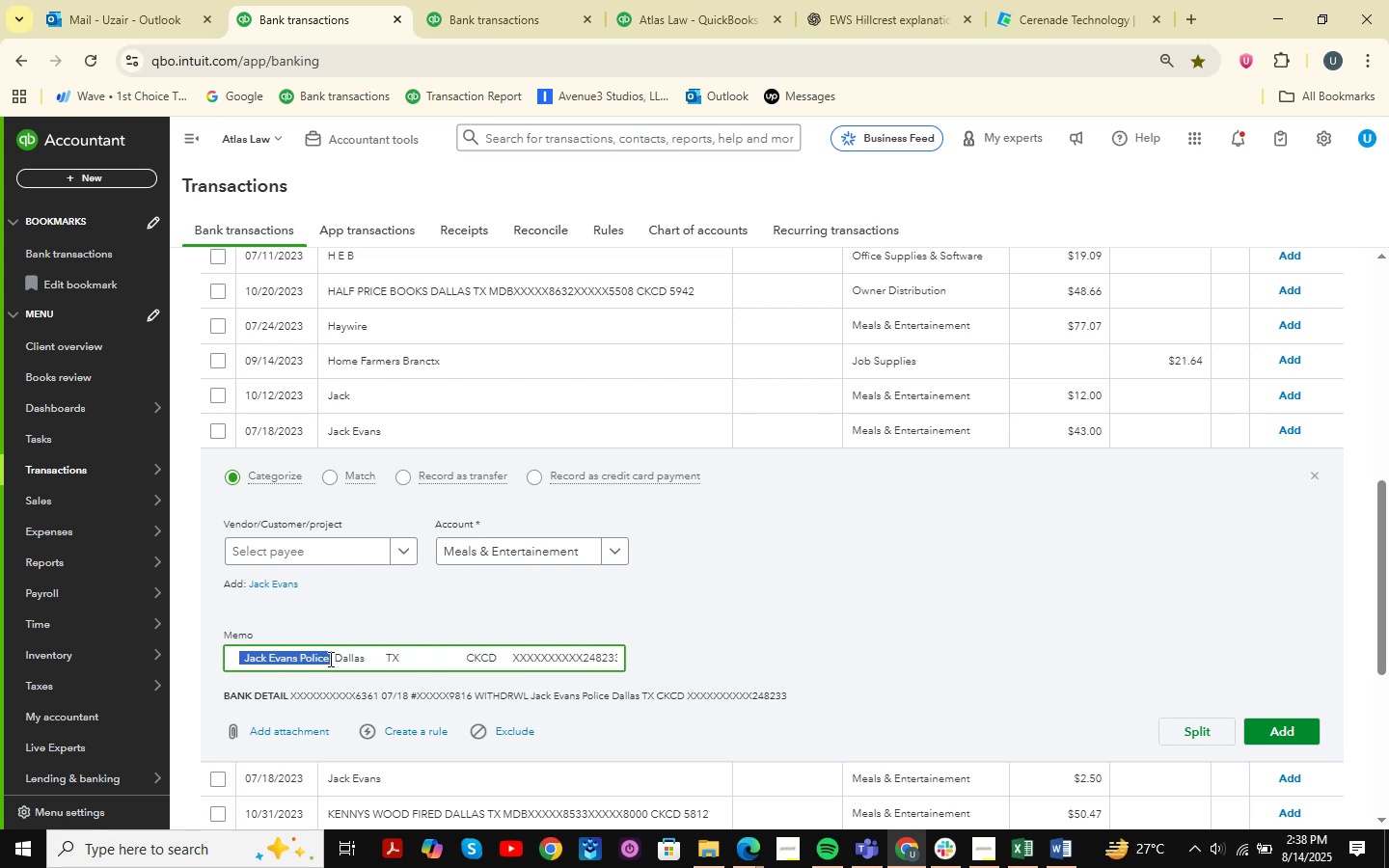 
wait(5.08)
 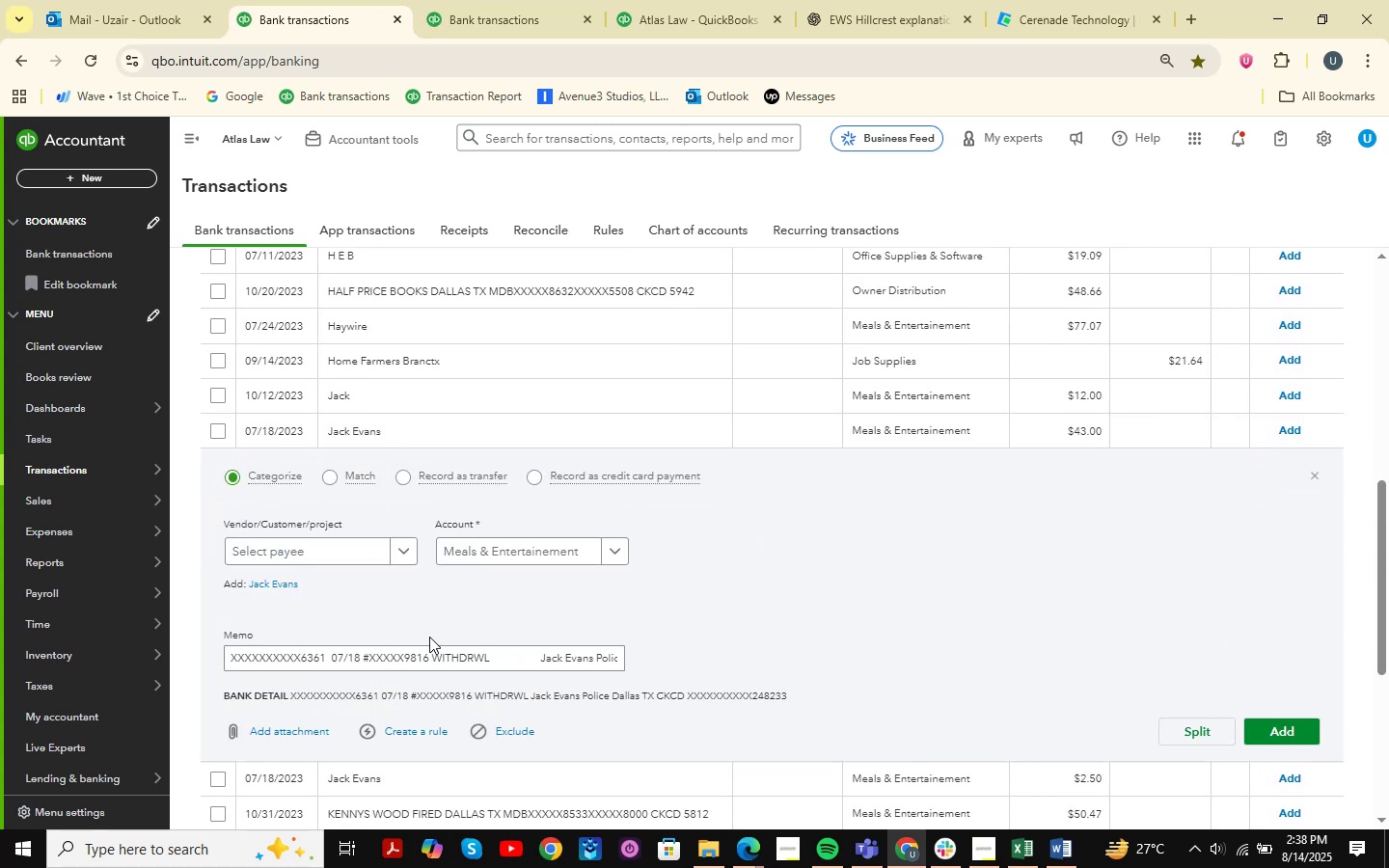 
key(Control+ControlLeft)
 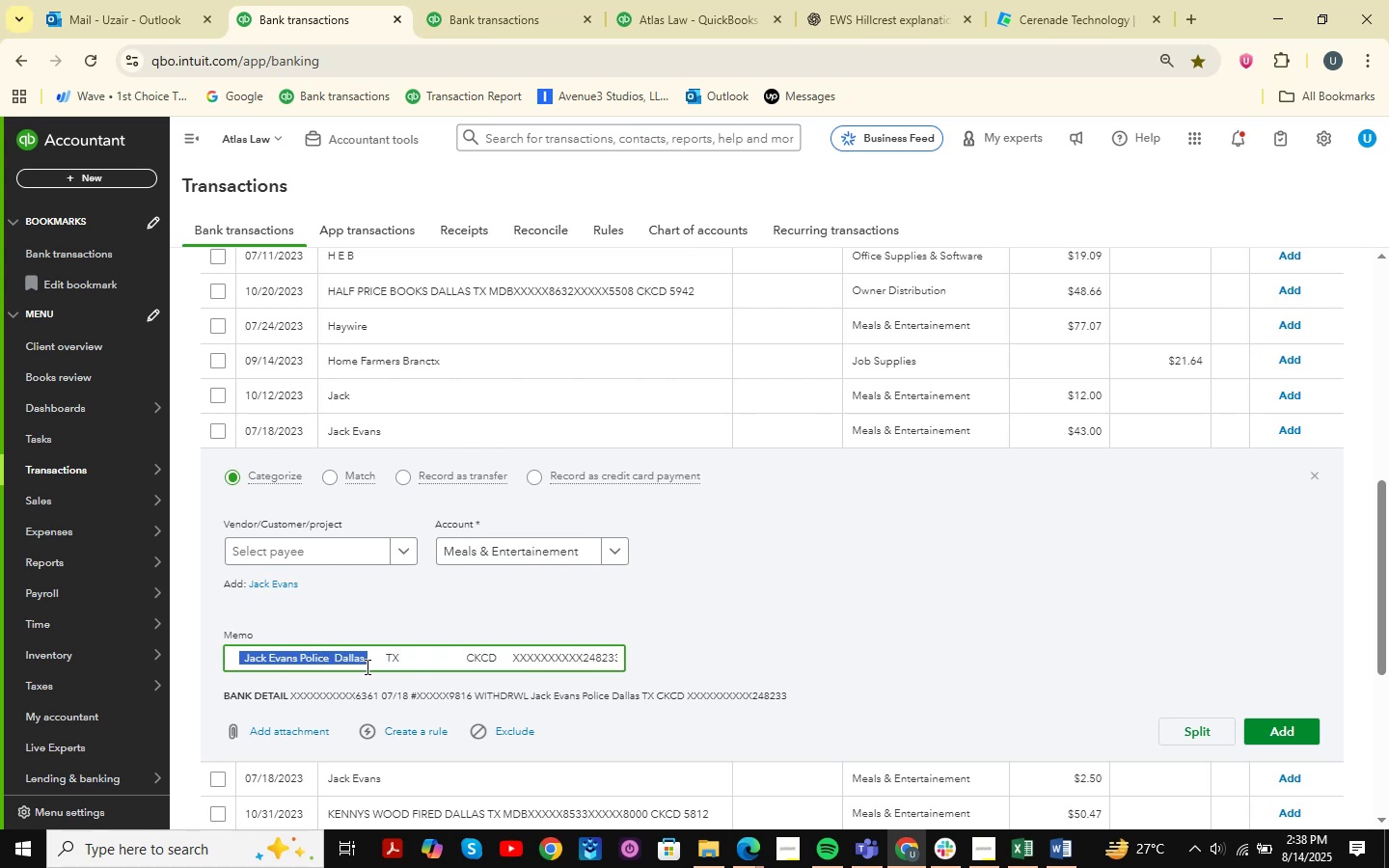 
key(Control+C)
 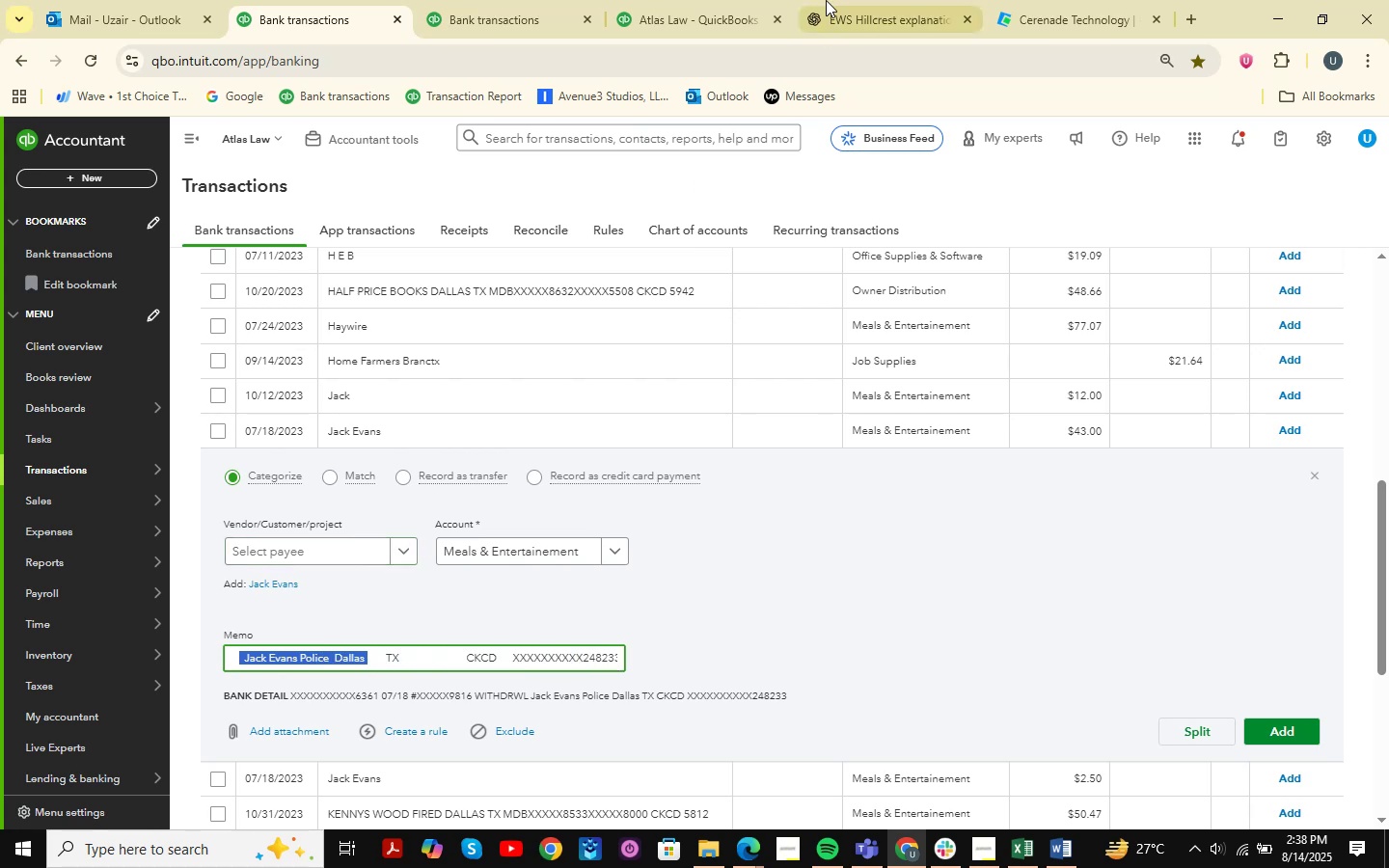 
key(Control+ControlLeft)
 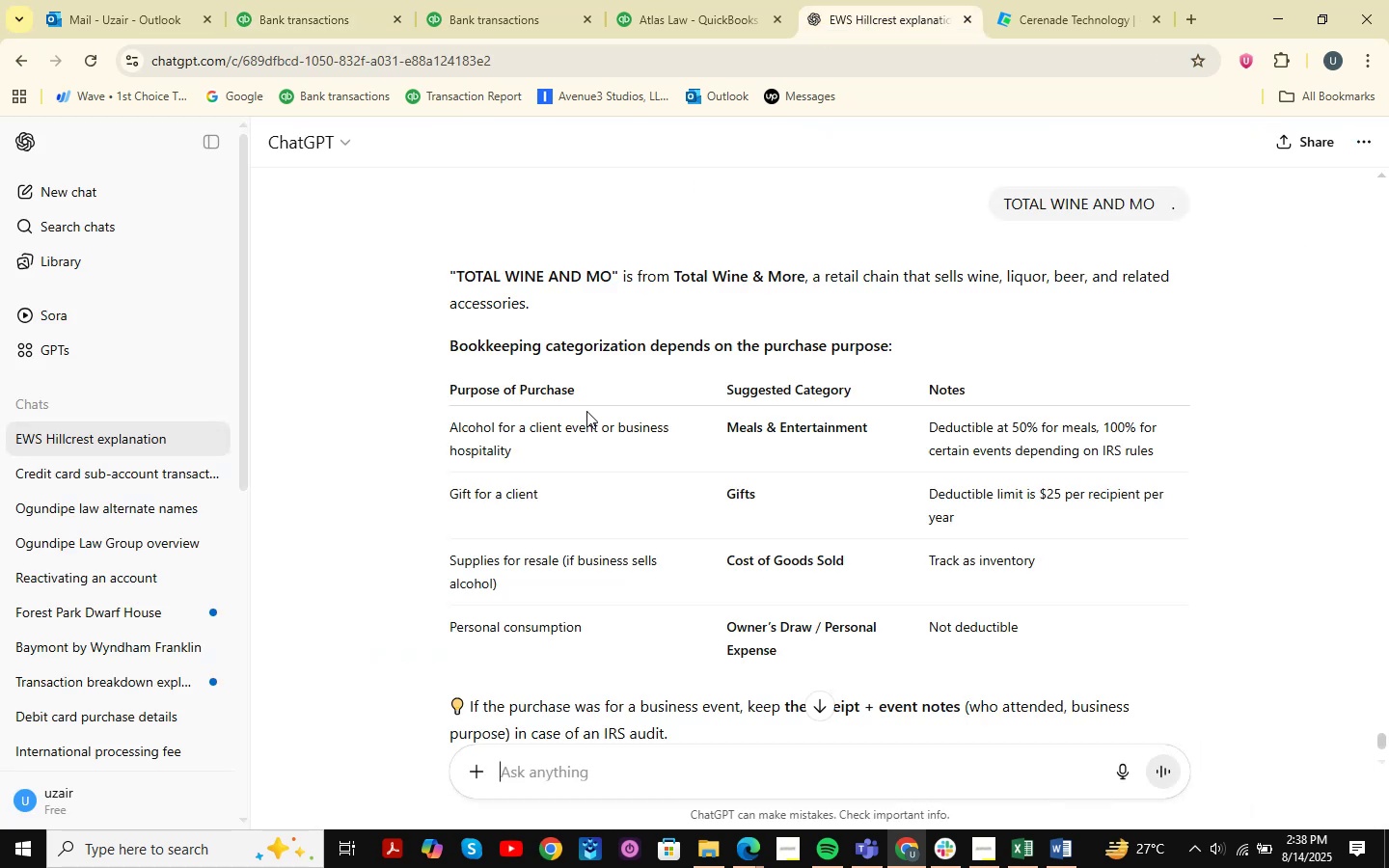 
key(Control+V)
 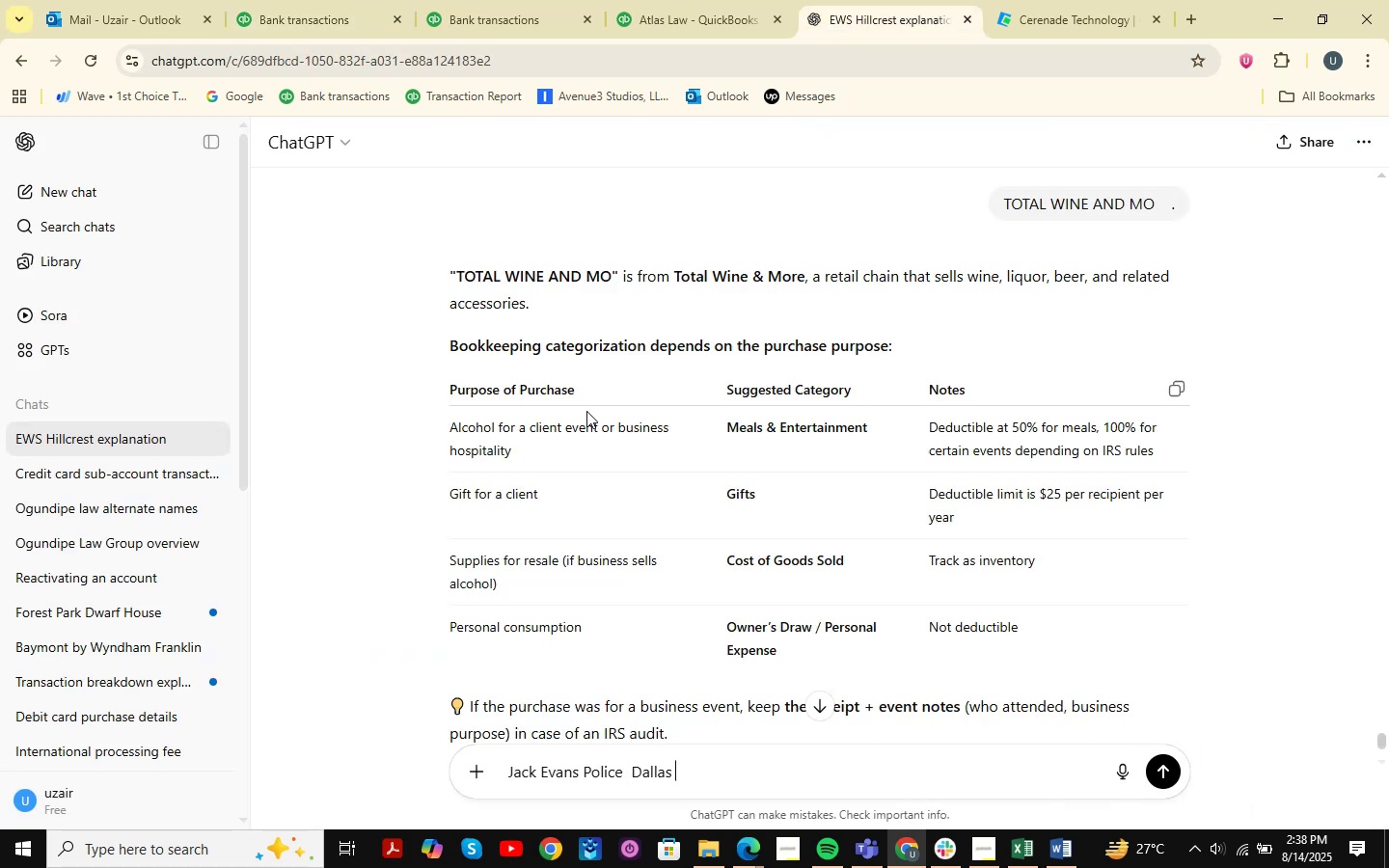 
key(NumpadEnter)
 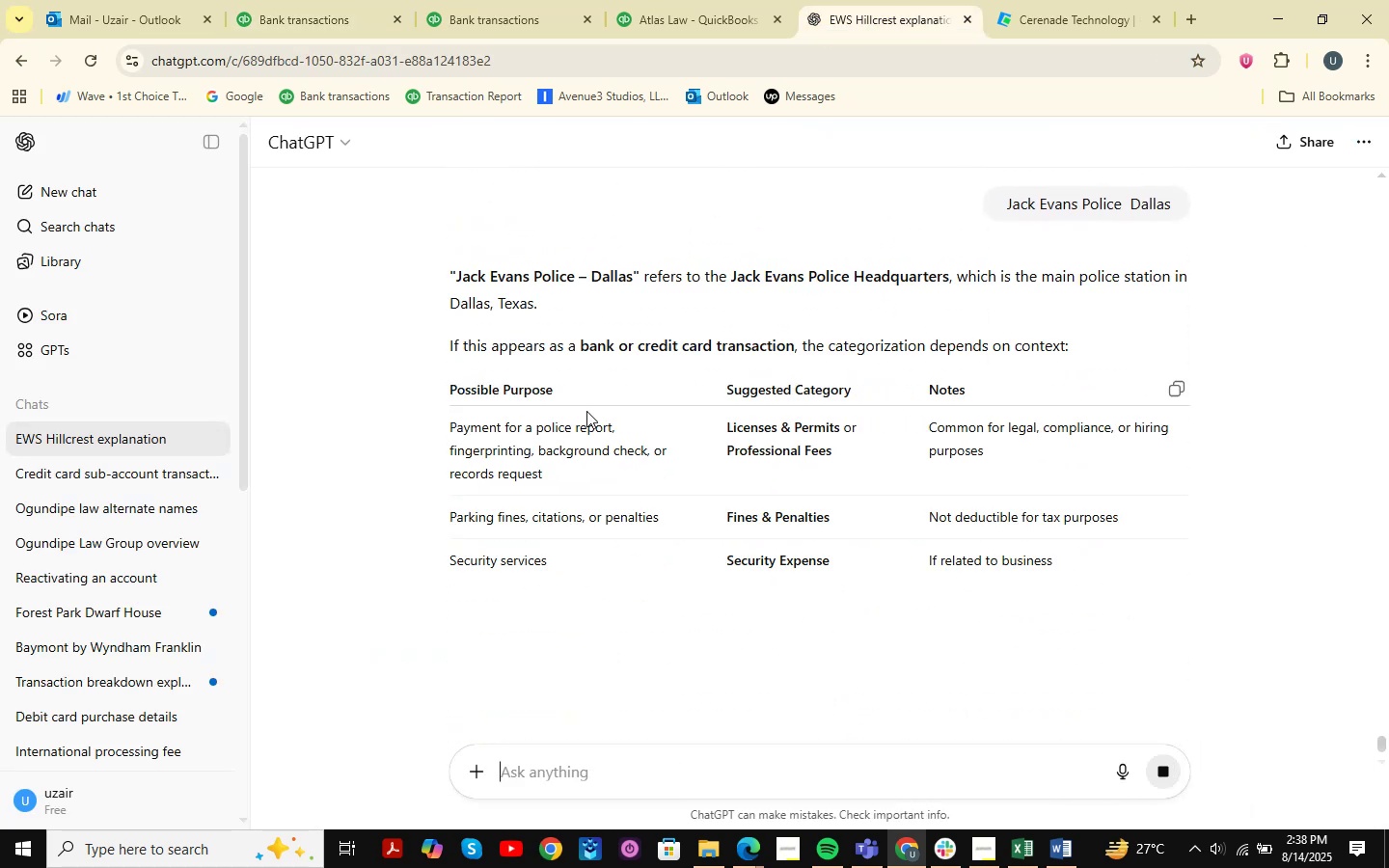 
wait(7.28)
 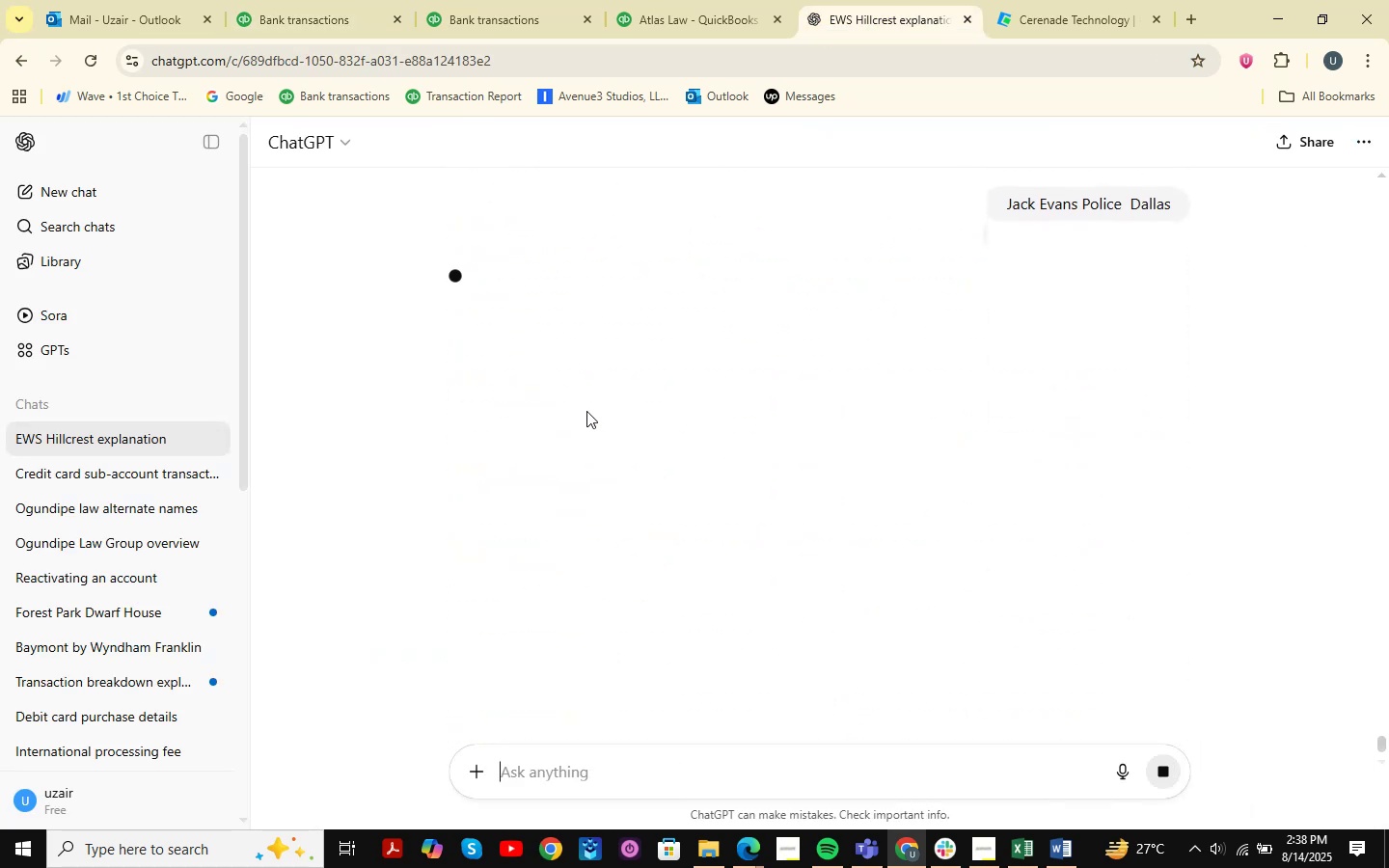 
key(Control+F)
 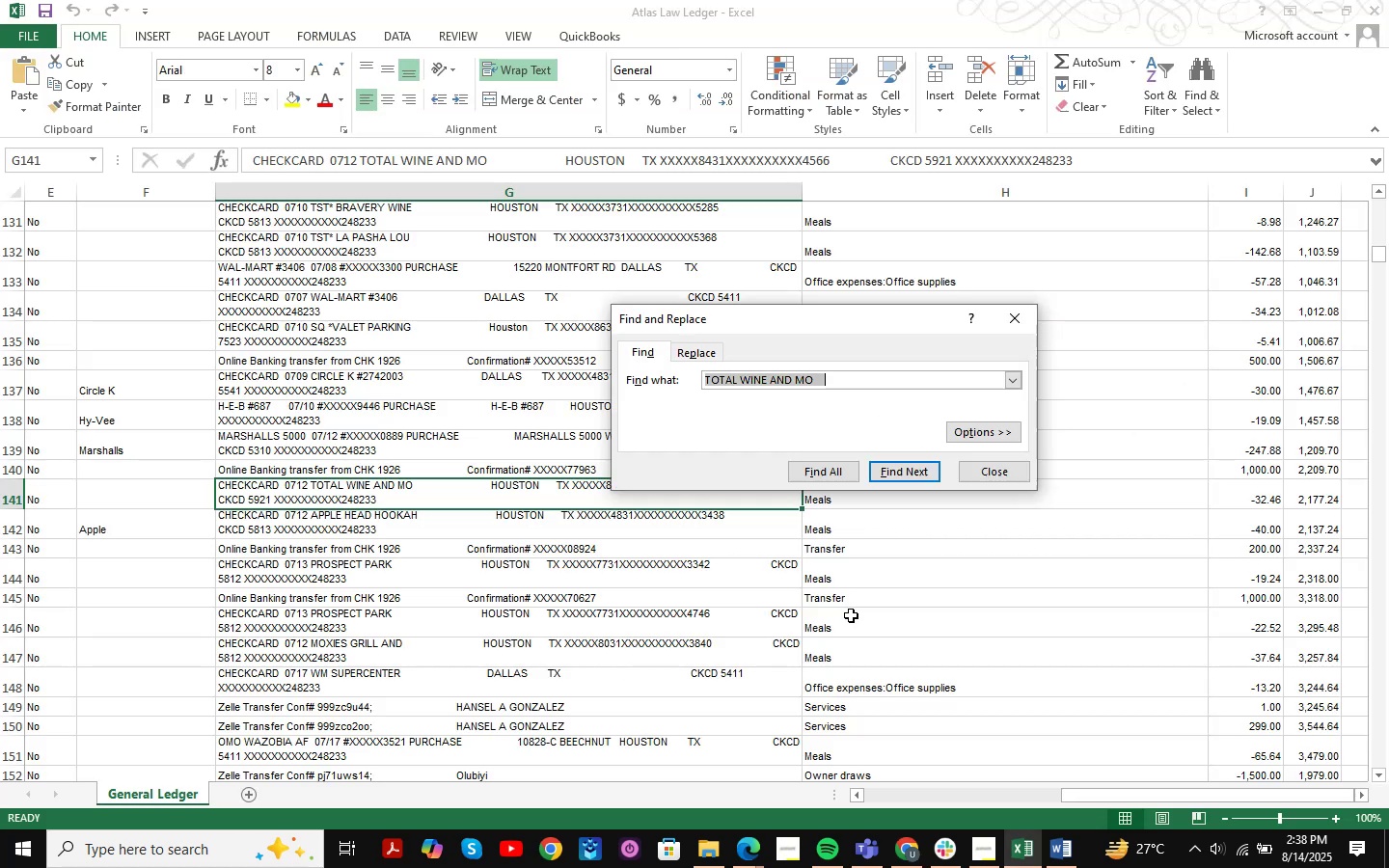 
key(Control+ControlLeft)
 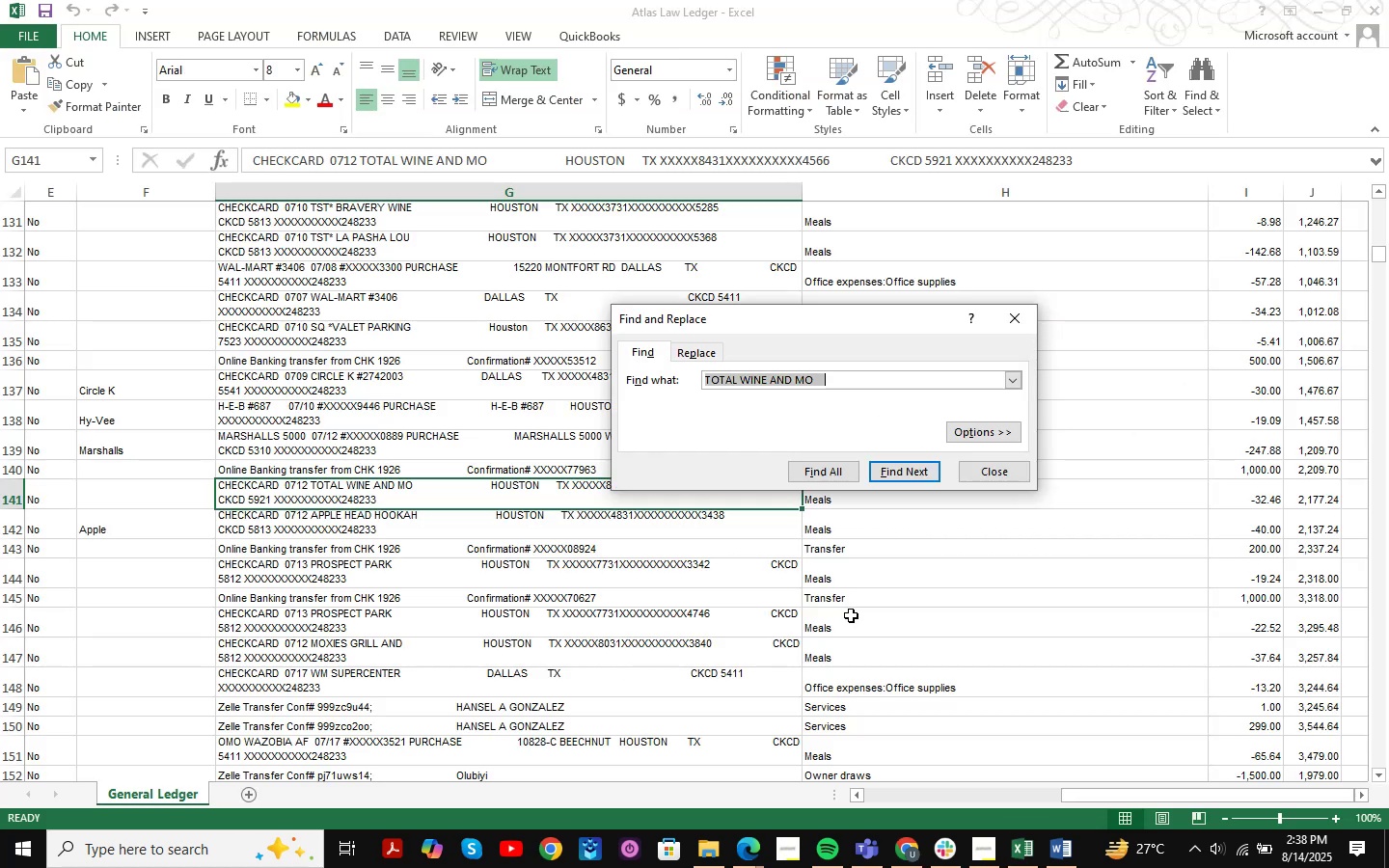 
key(Control+V)
 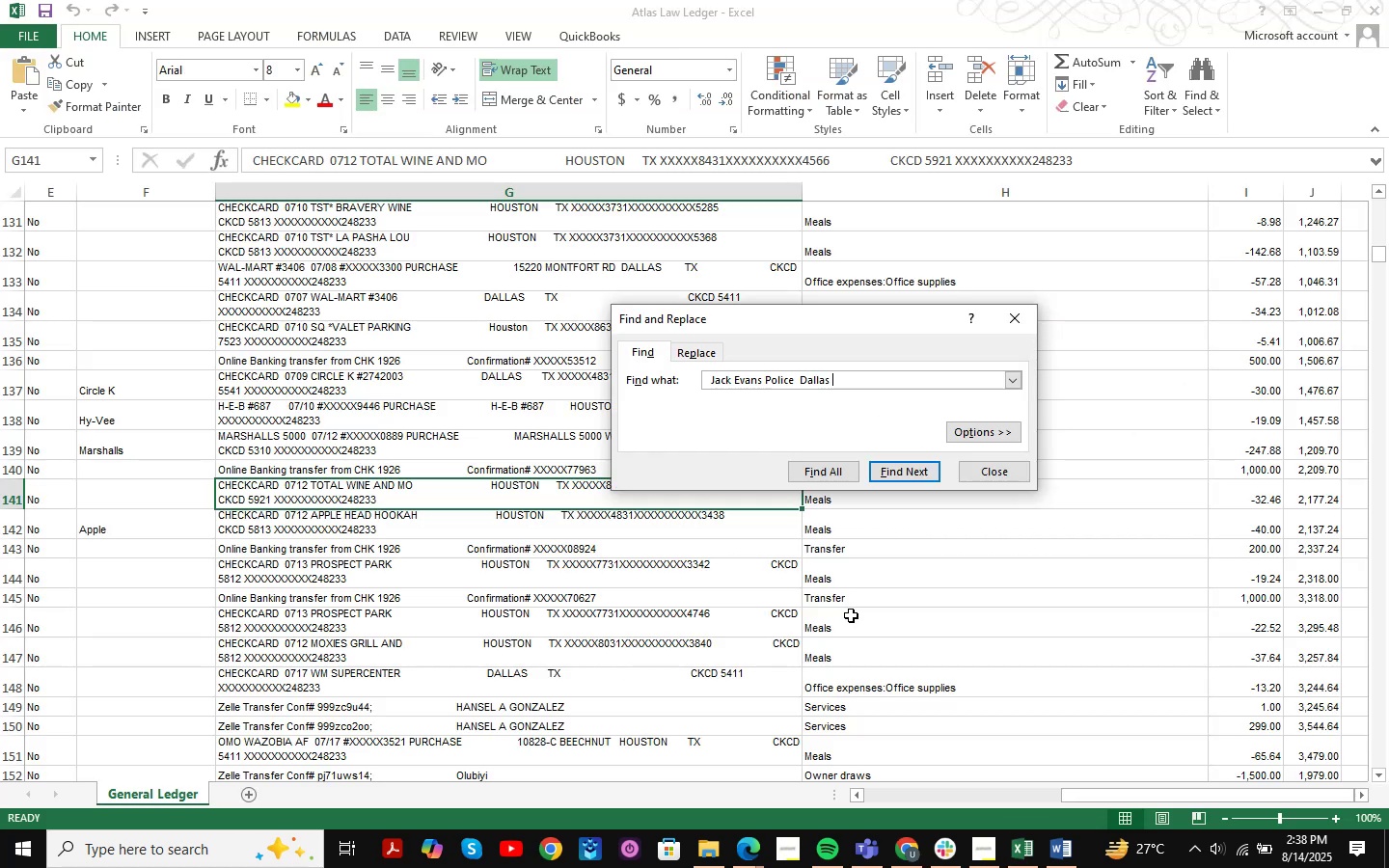 
key(NumpadEnter)
 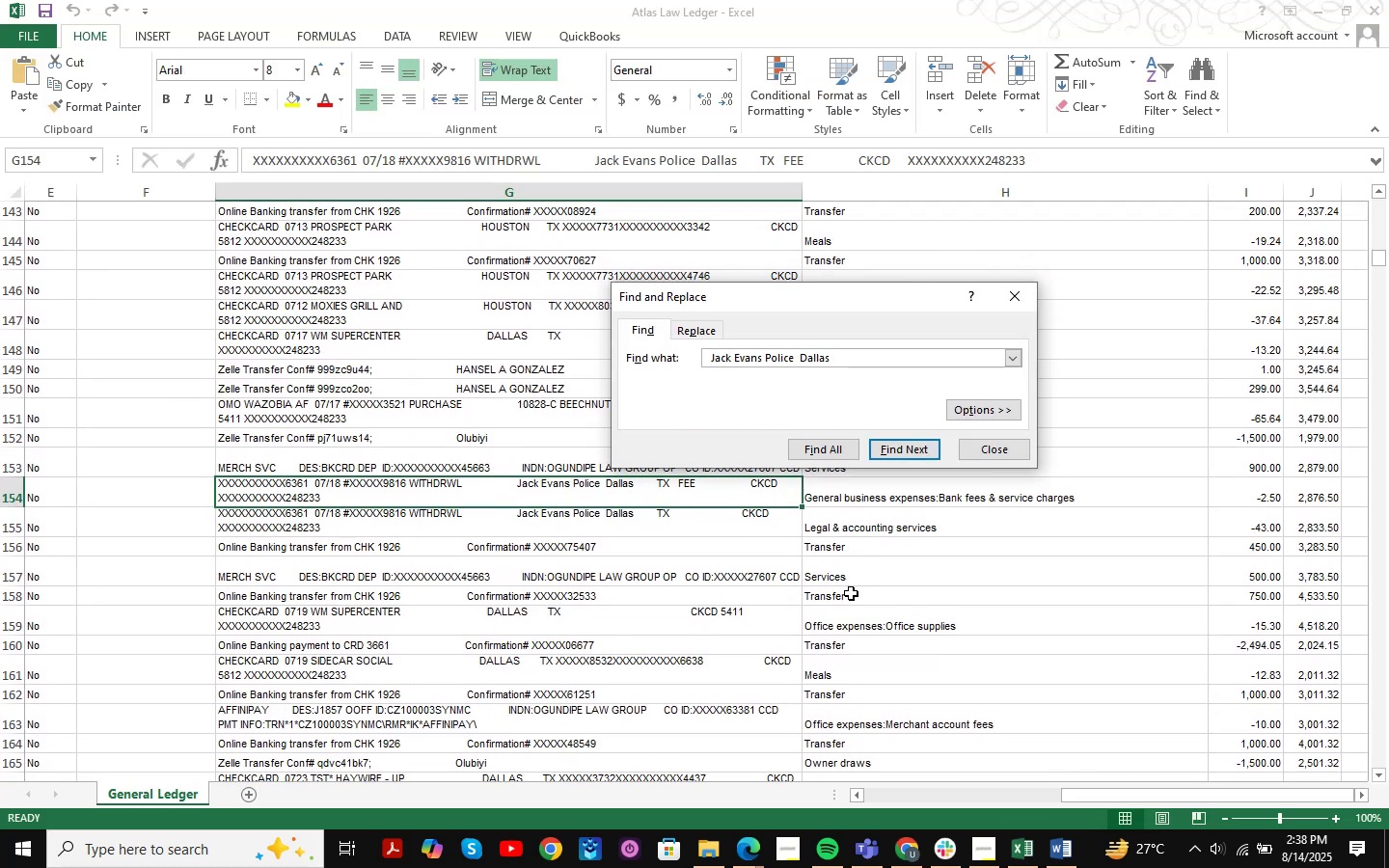 
key(NumpadEnter)
 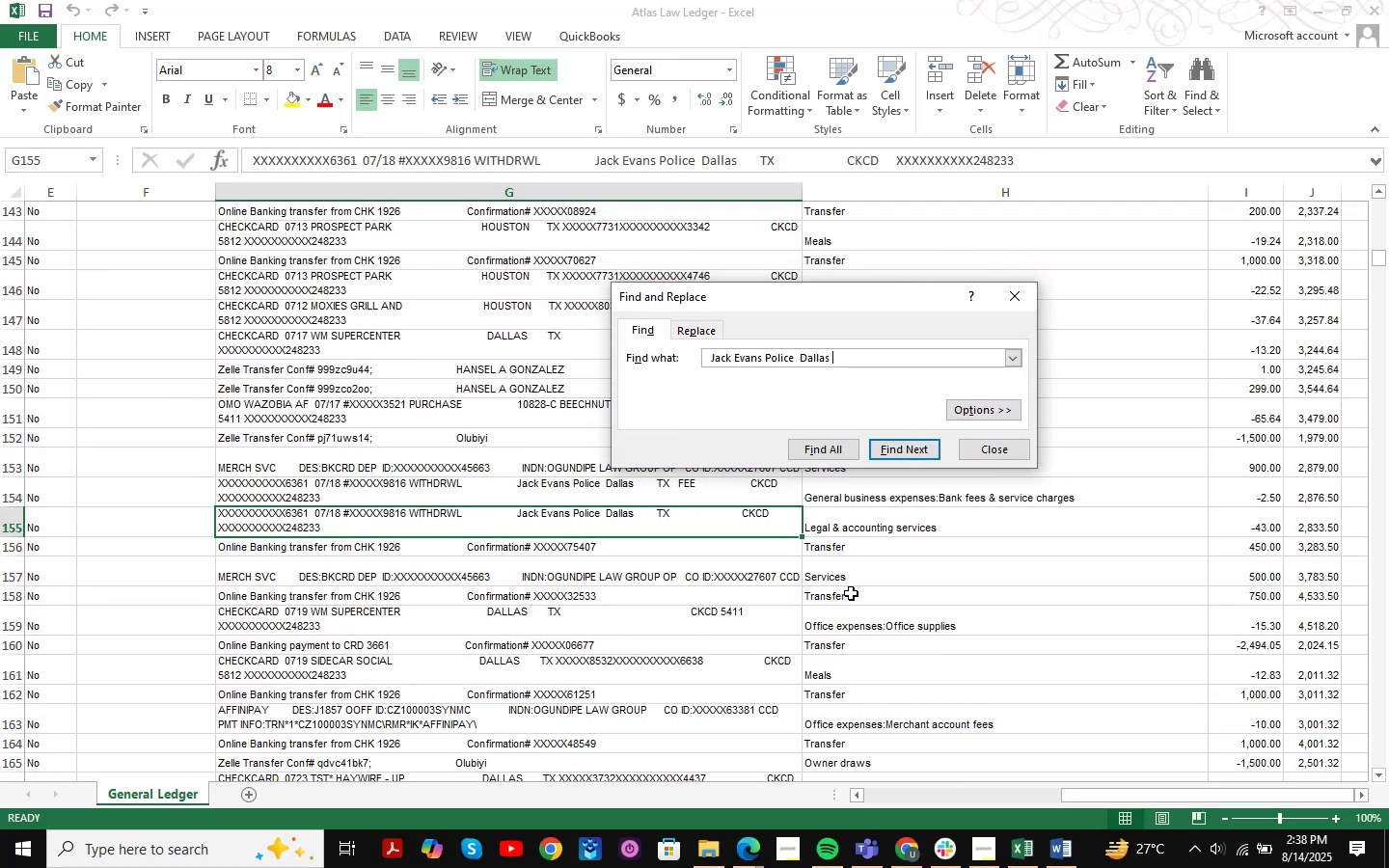 
key(NumpadEnter)
 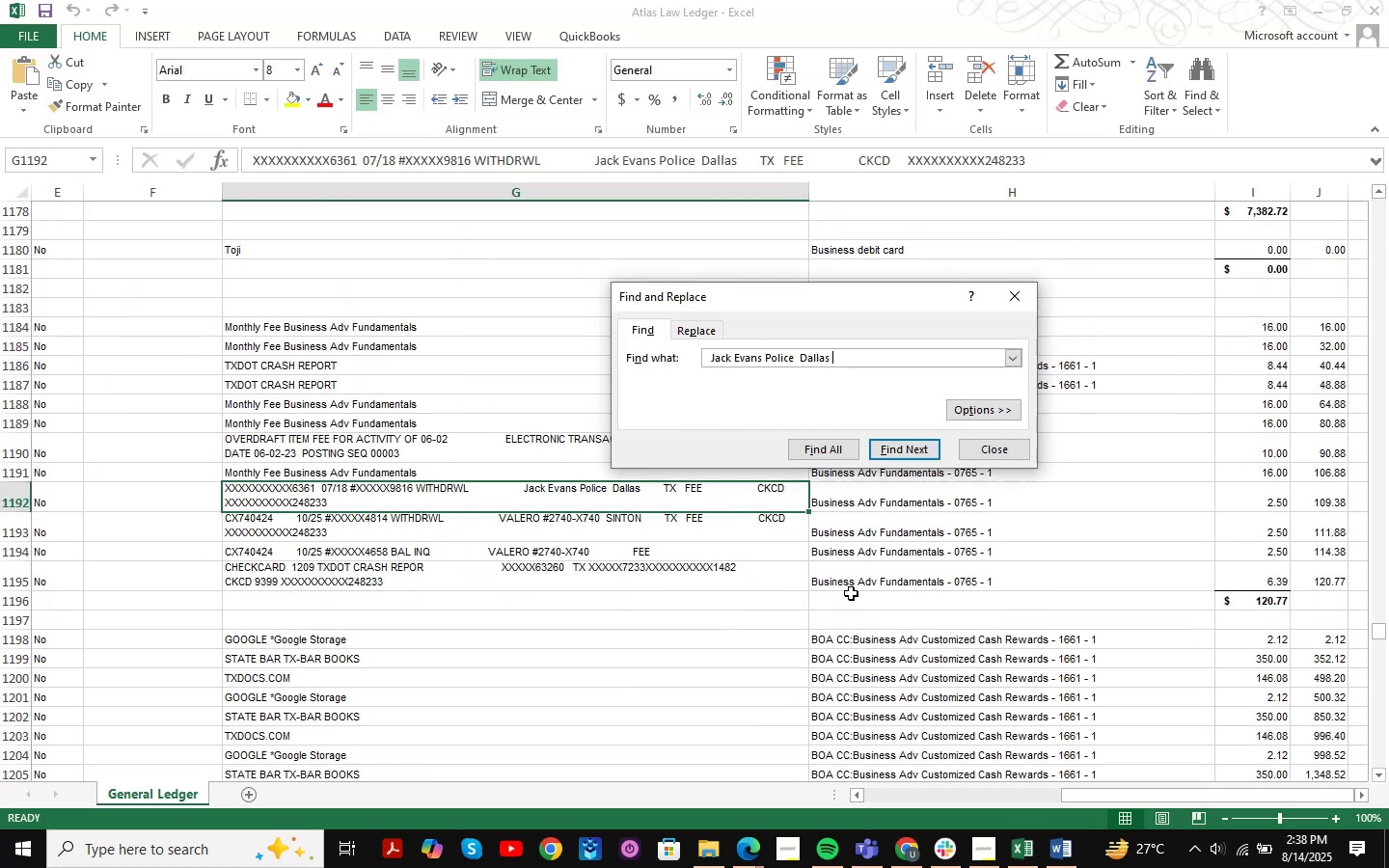 
key(NumpadEnter)
 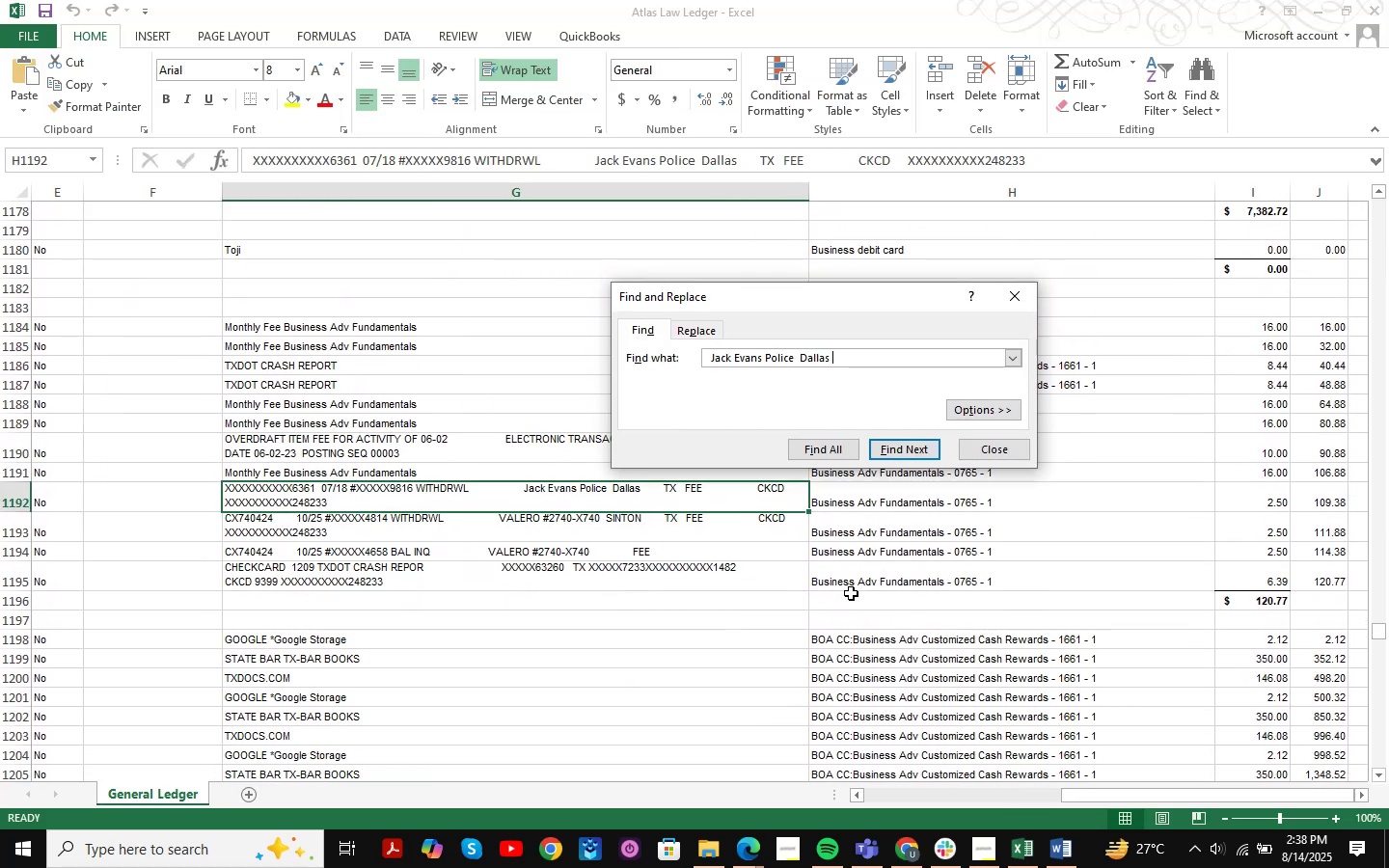 
key(NumpadEnter)
 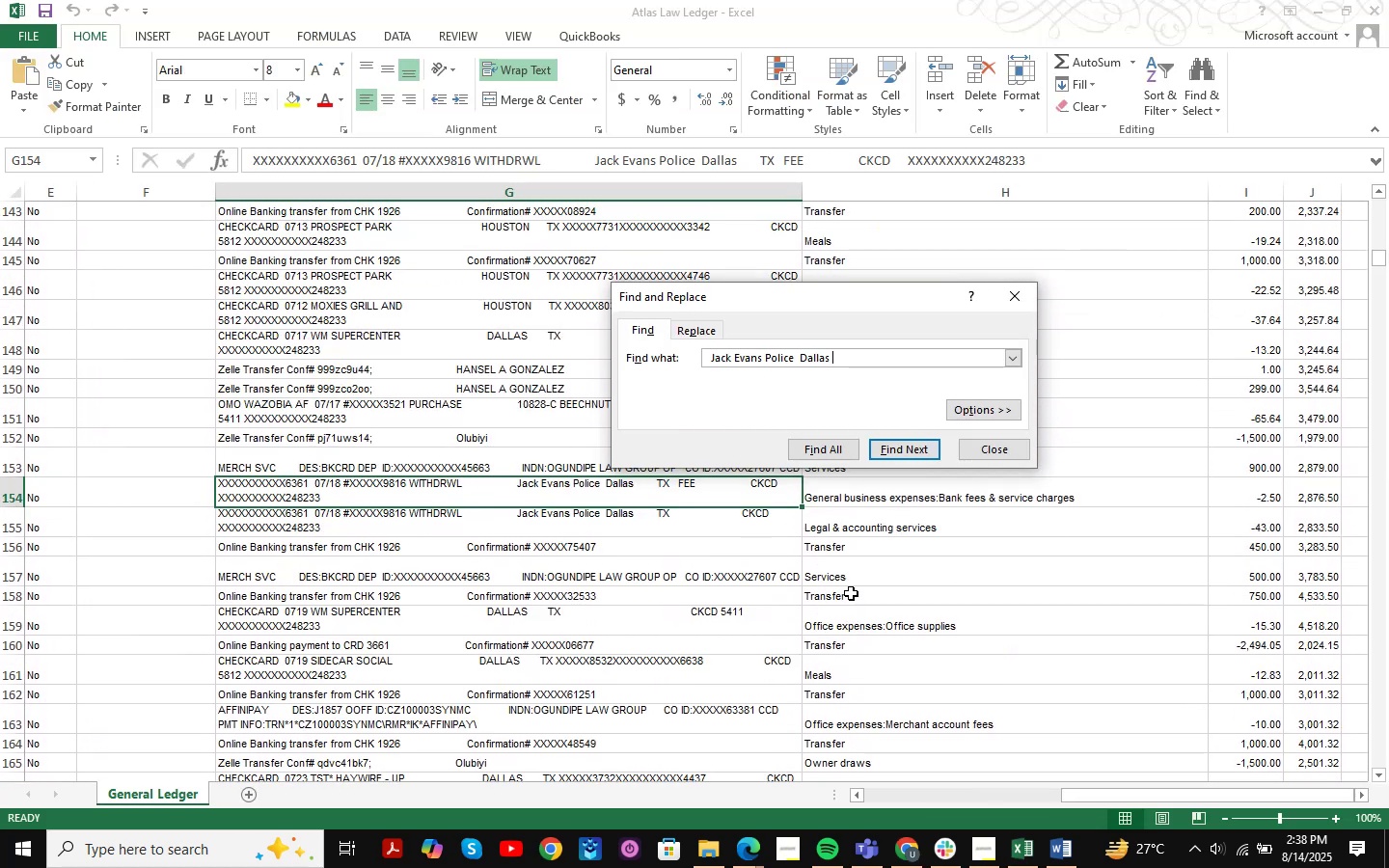 
key(NumpadEnter)
 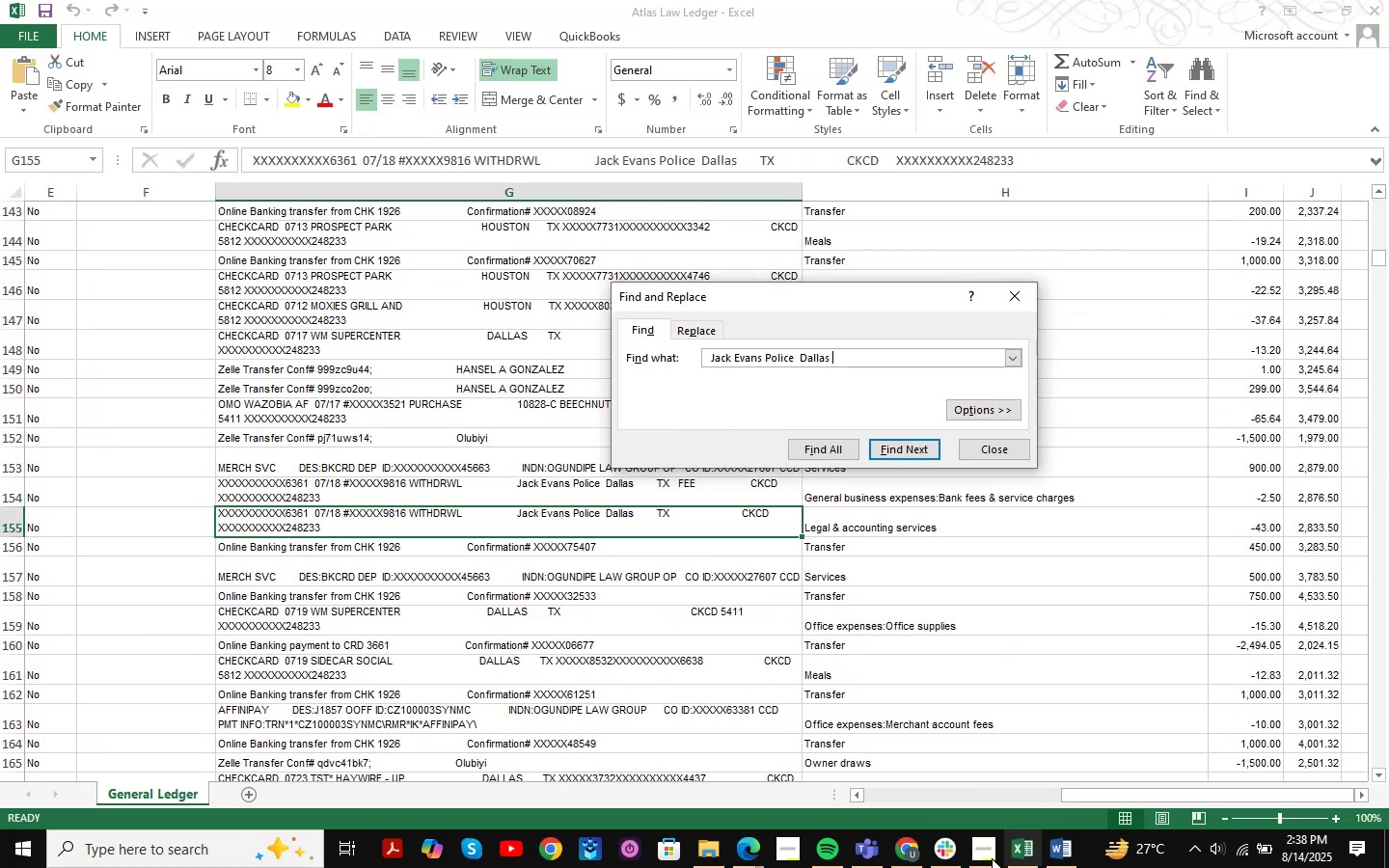 
left_click([920, 856])
 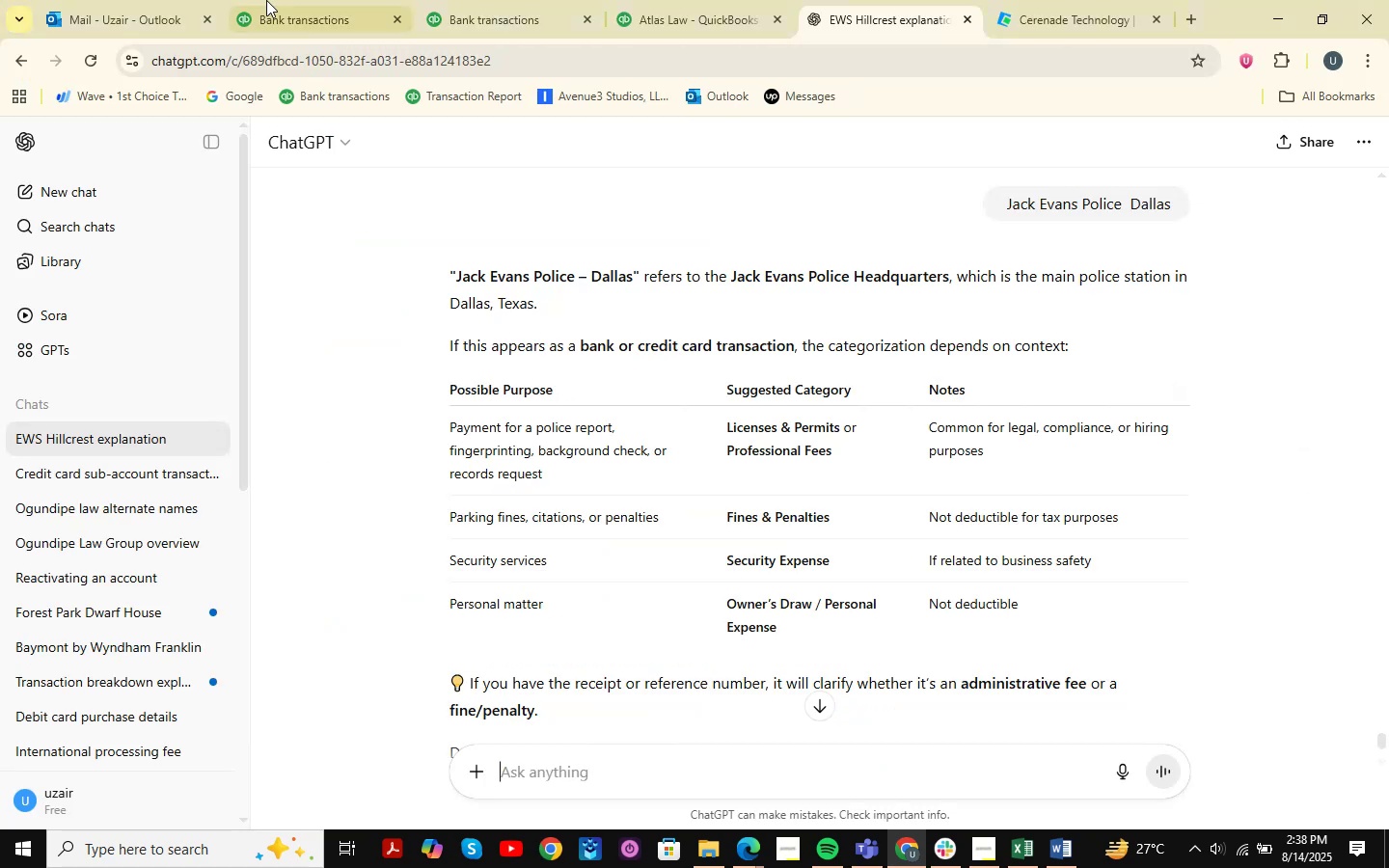 
left_click([289, 0])
 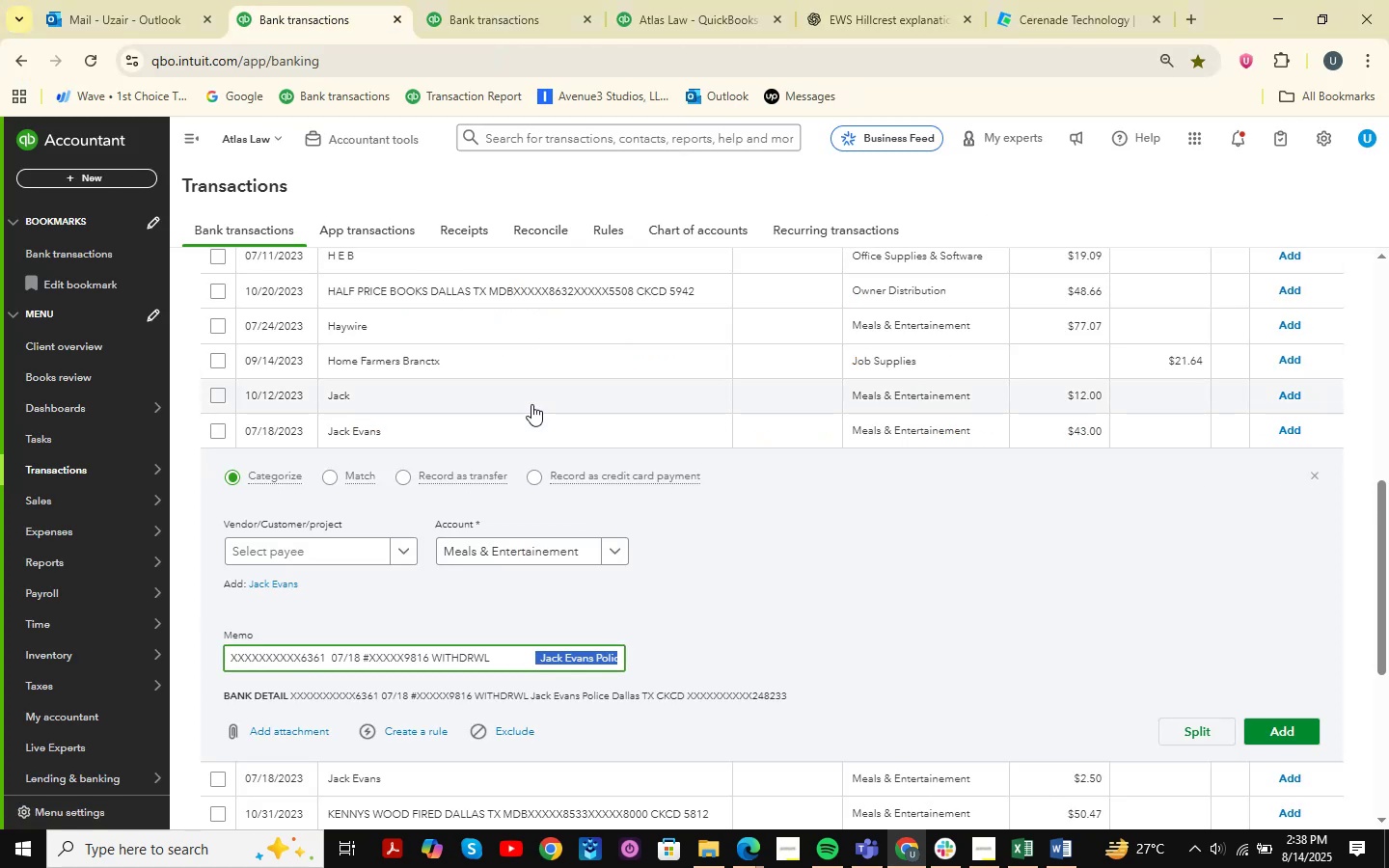 
wait(5.24)
 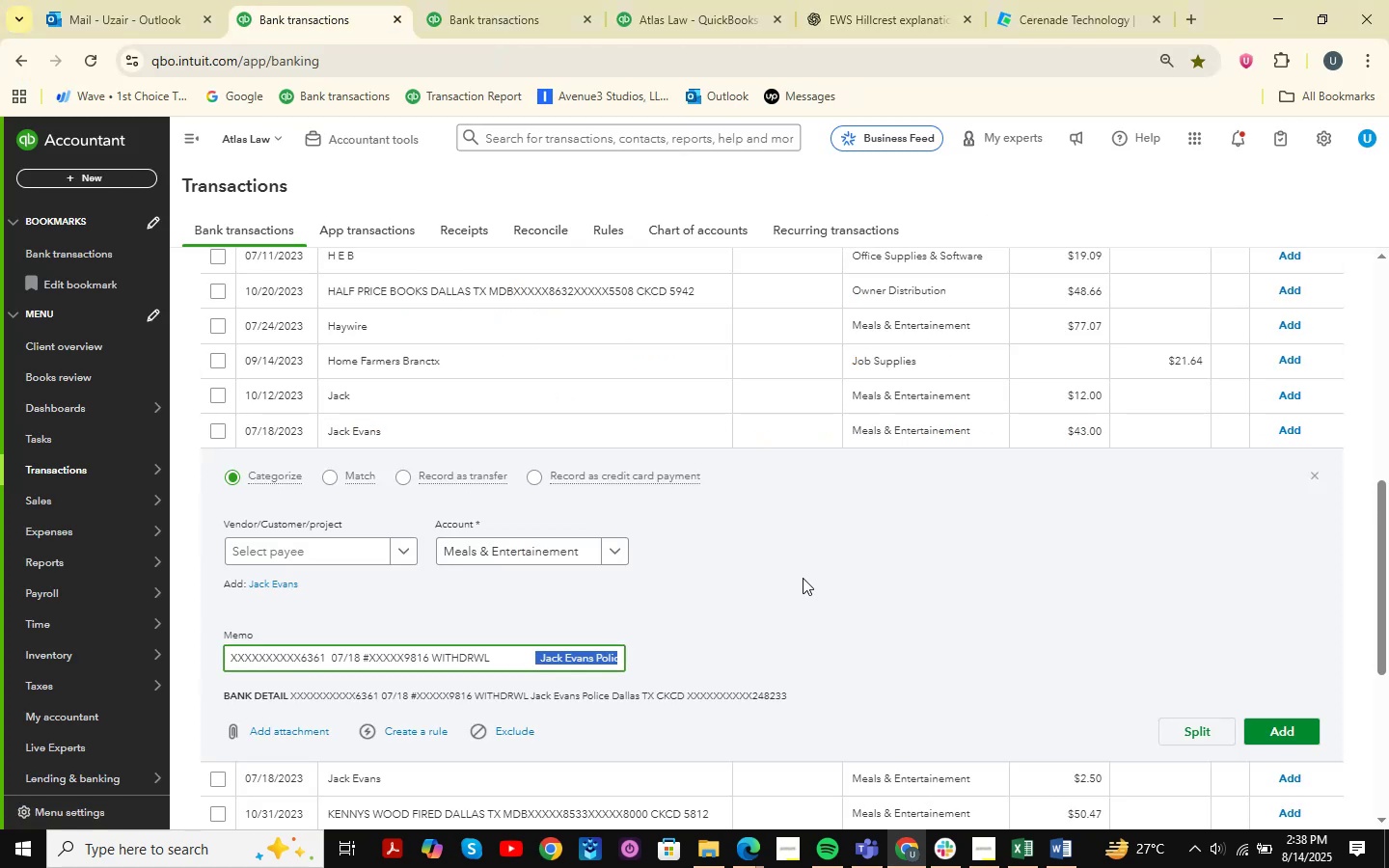 
left_click([553, 550])
 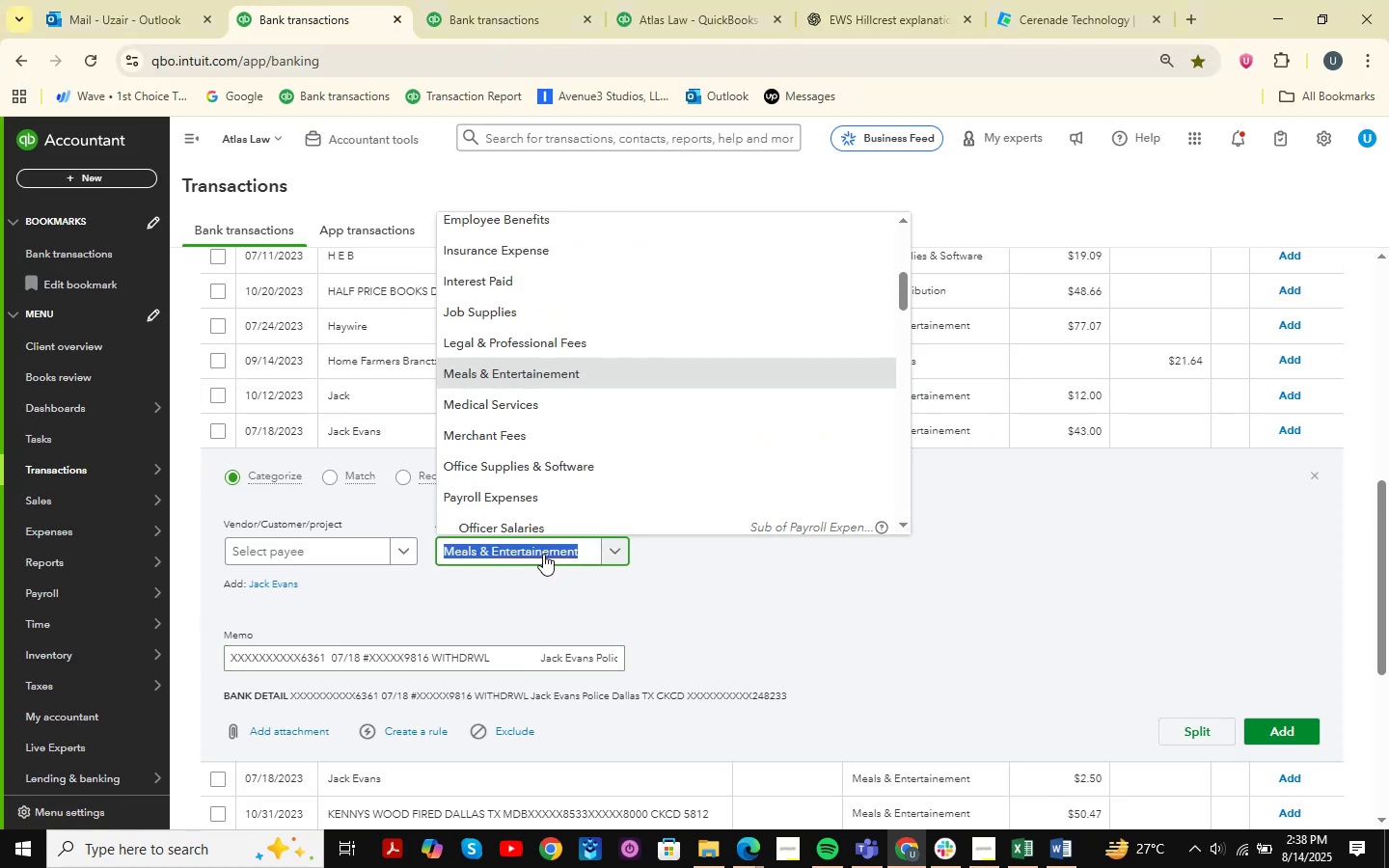 
type(e)
key(Backspace)
key(Backspace)
type(legal)
 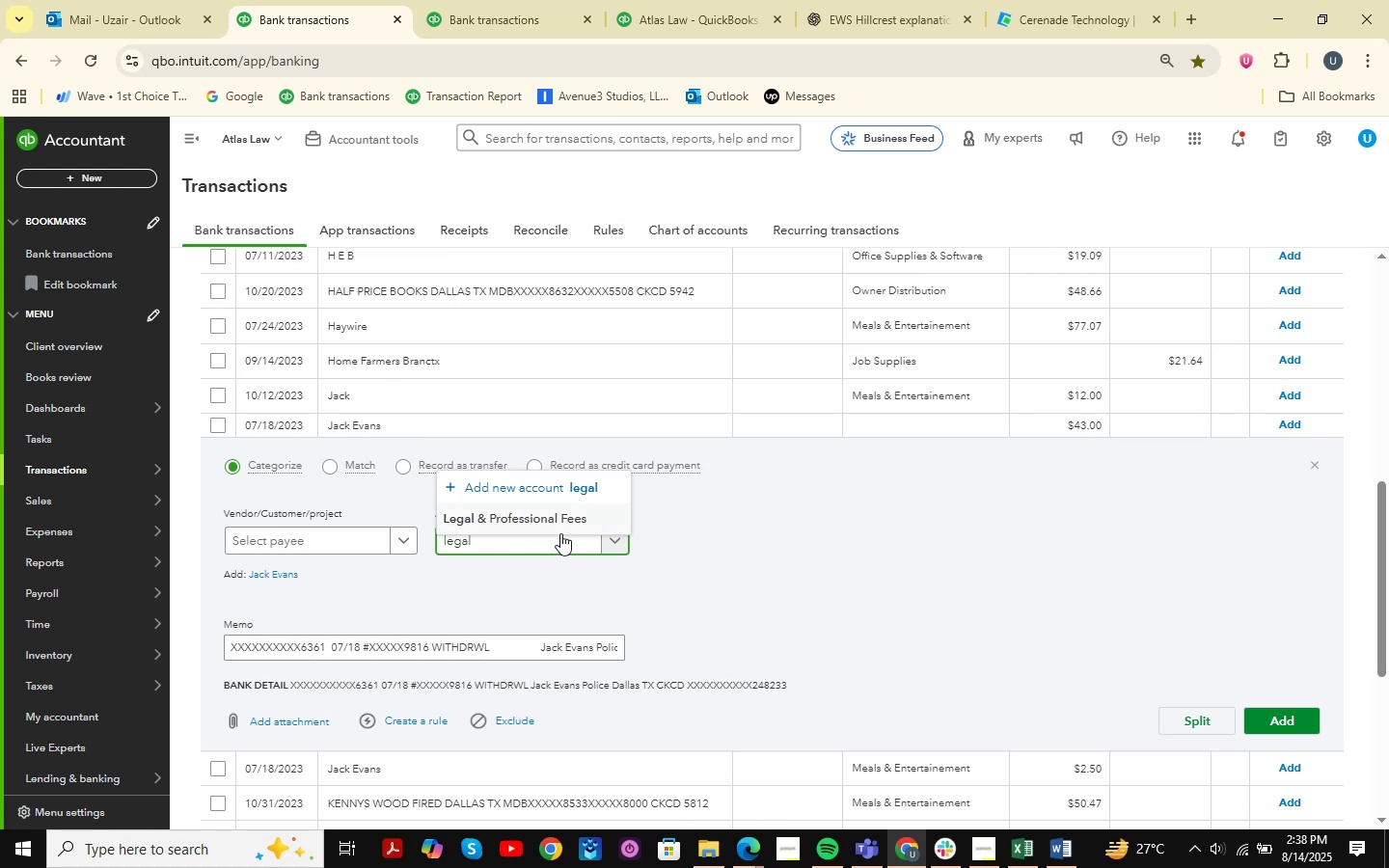 
left_click([560, 506])
 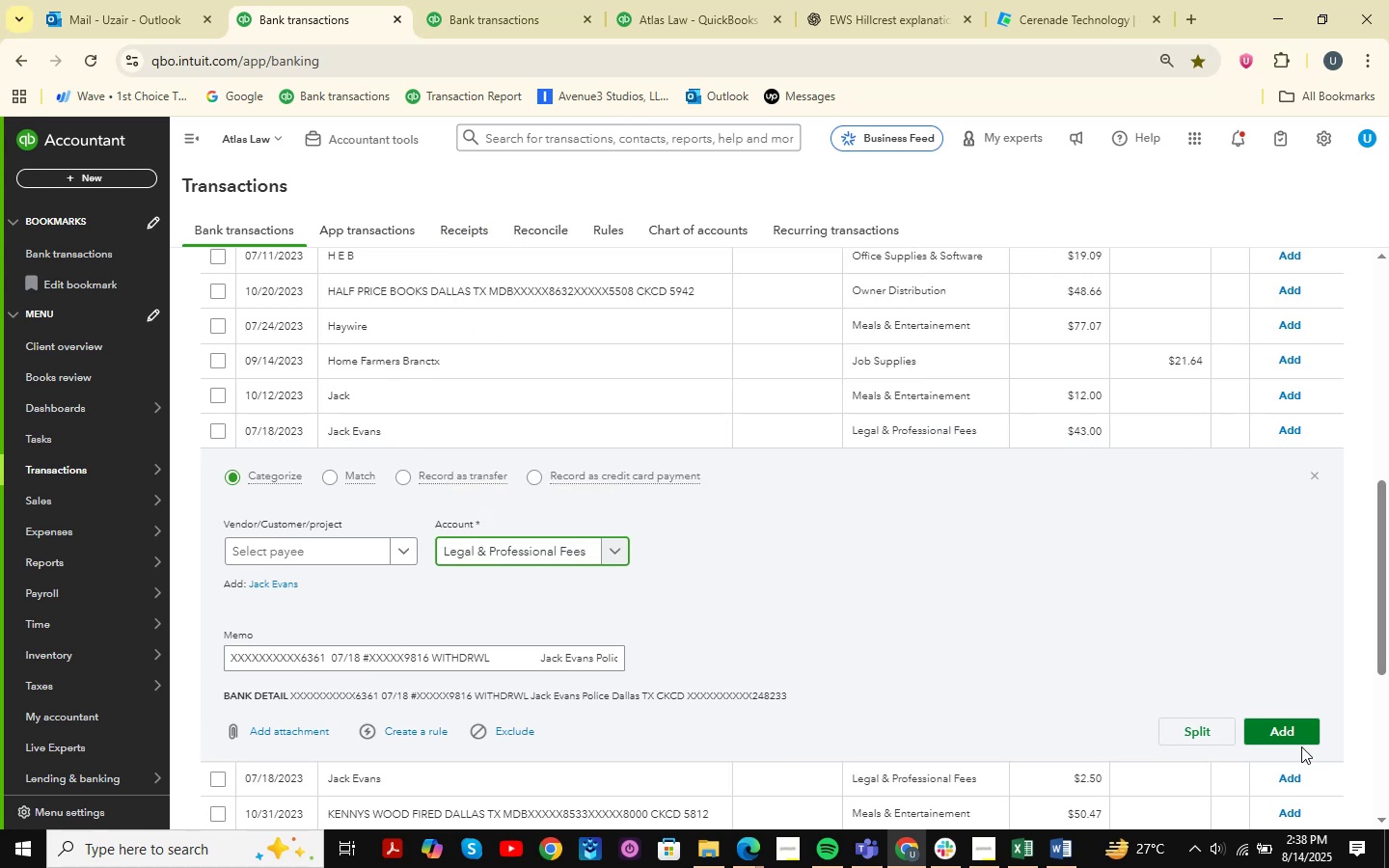 
double_click([1297, 735])
 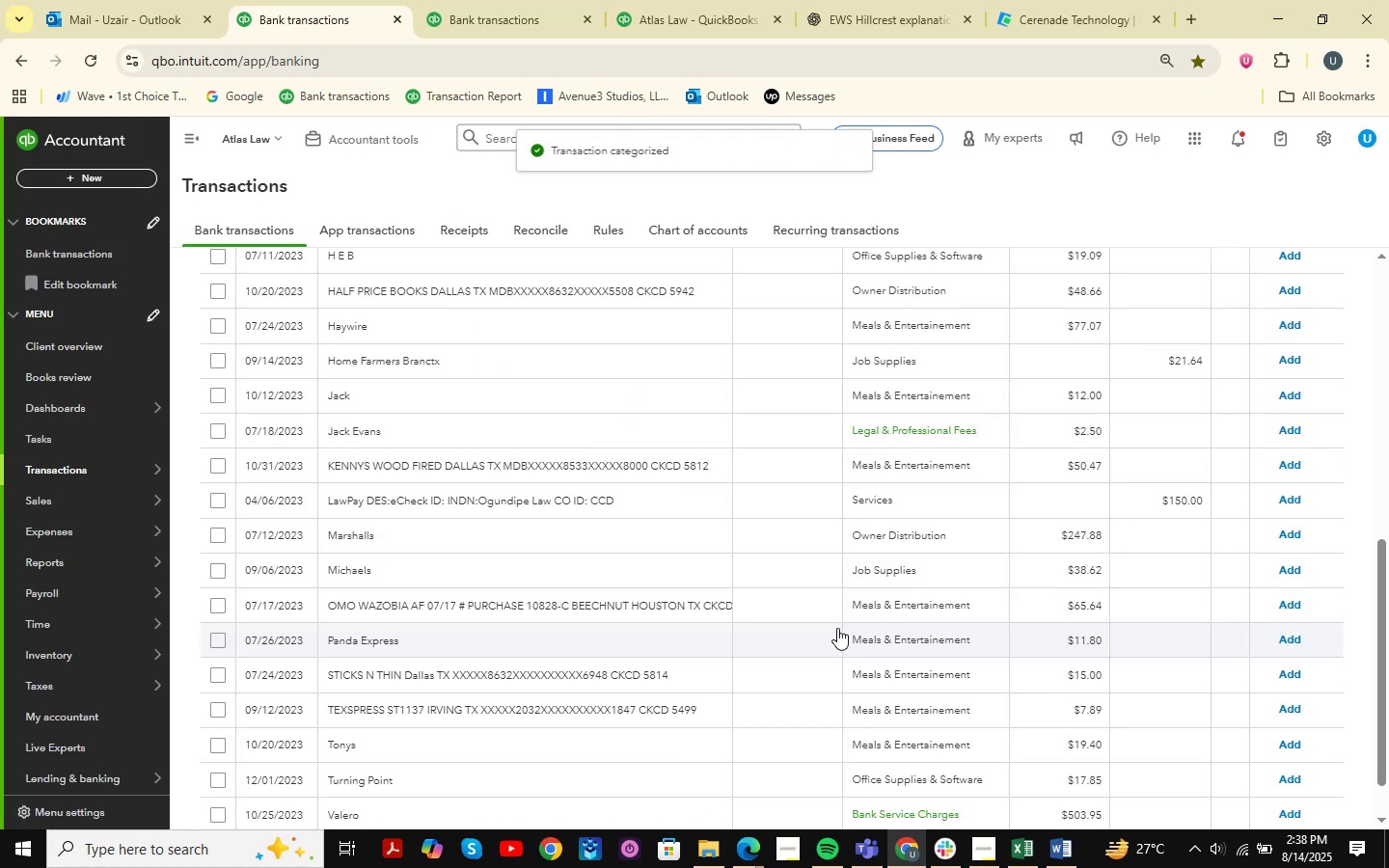 
left_click([602, 439])
 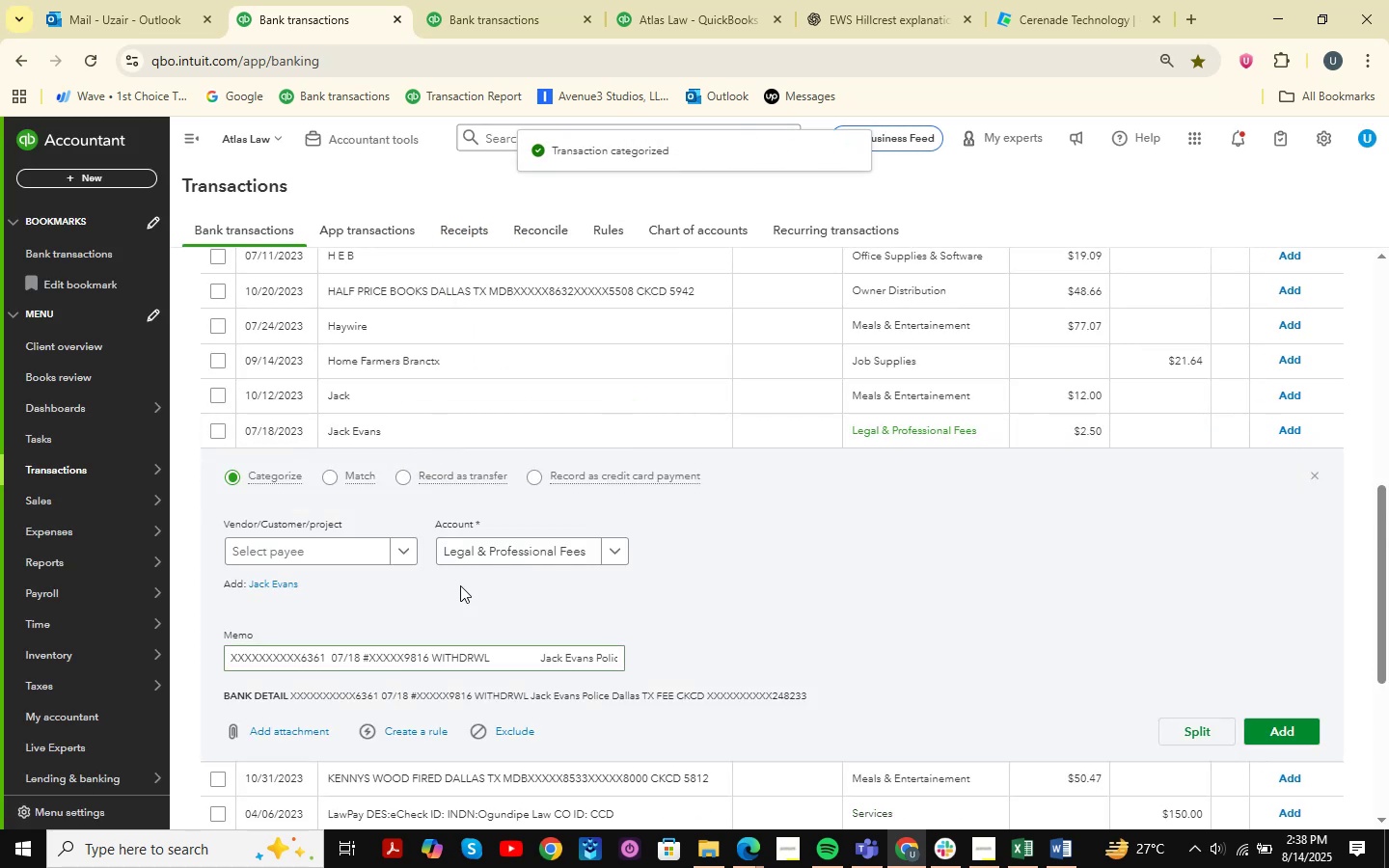 
left_click([487, 545])
 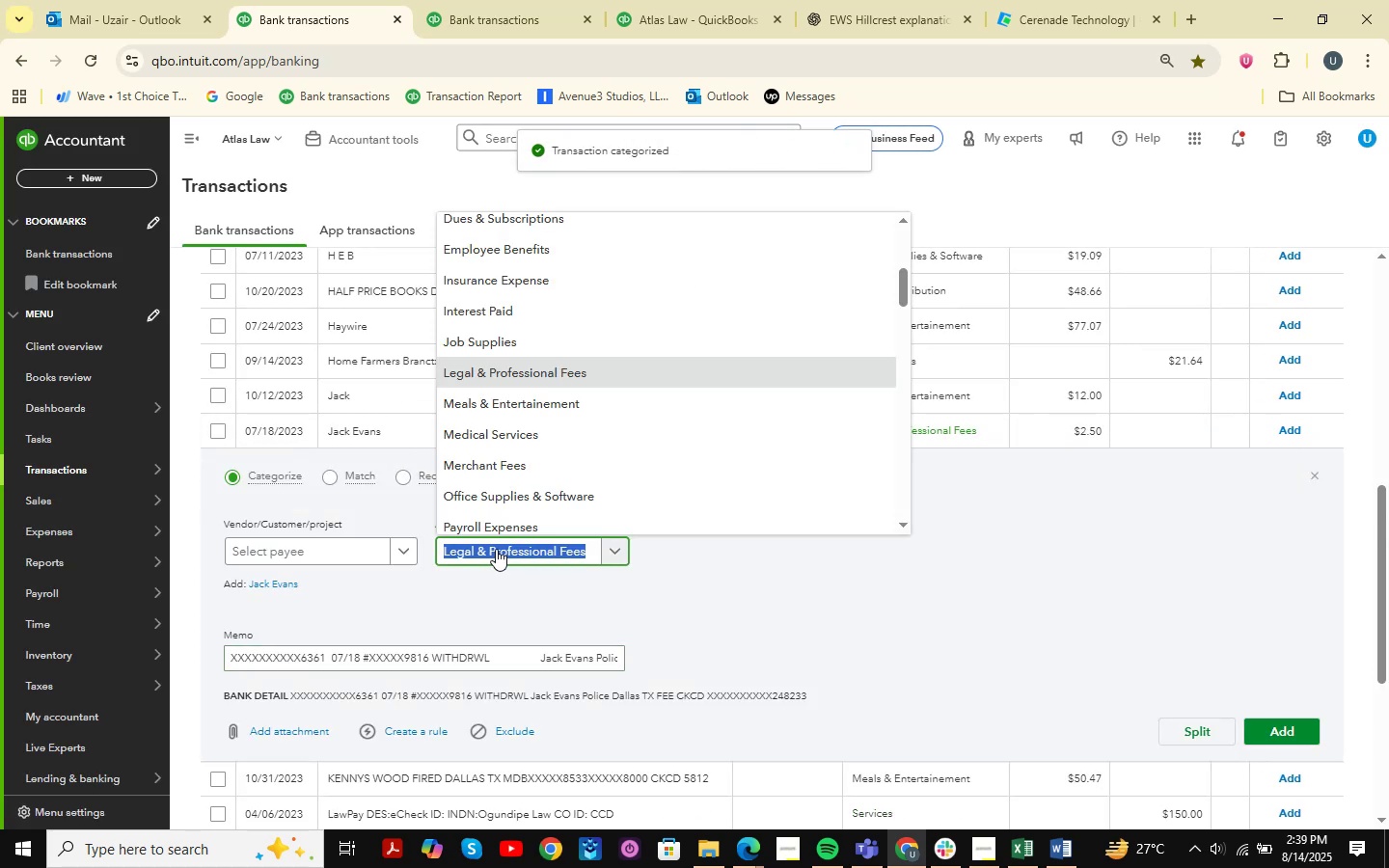 
type(bank )
 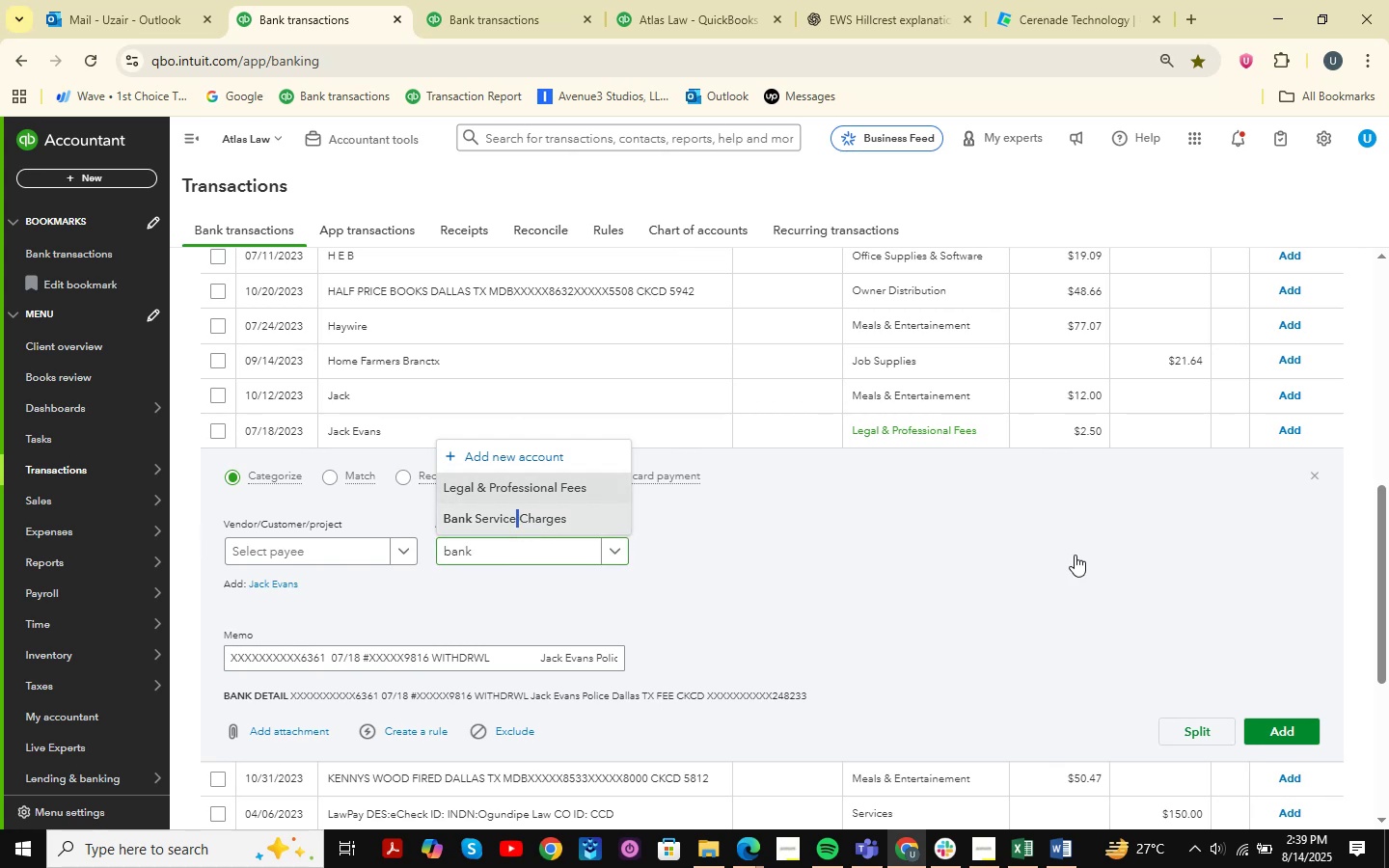 
left_click([1279, 724])
 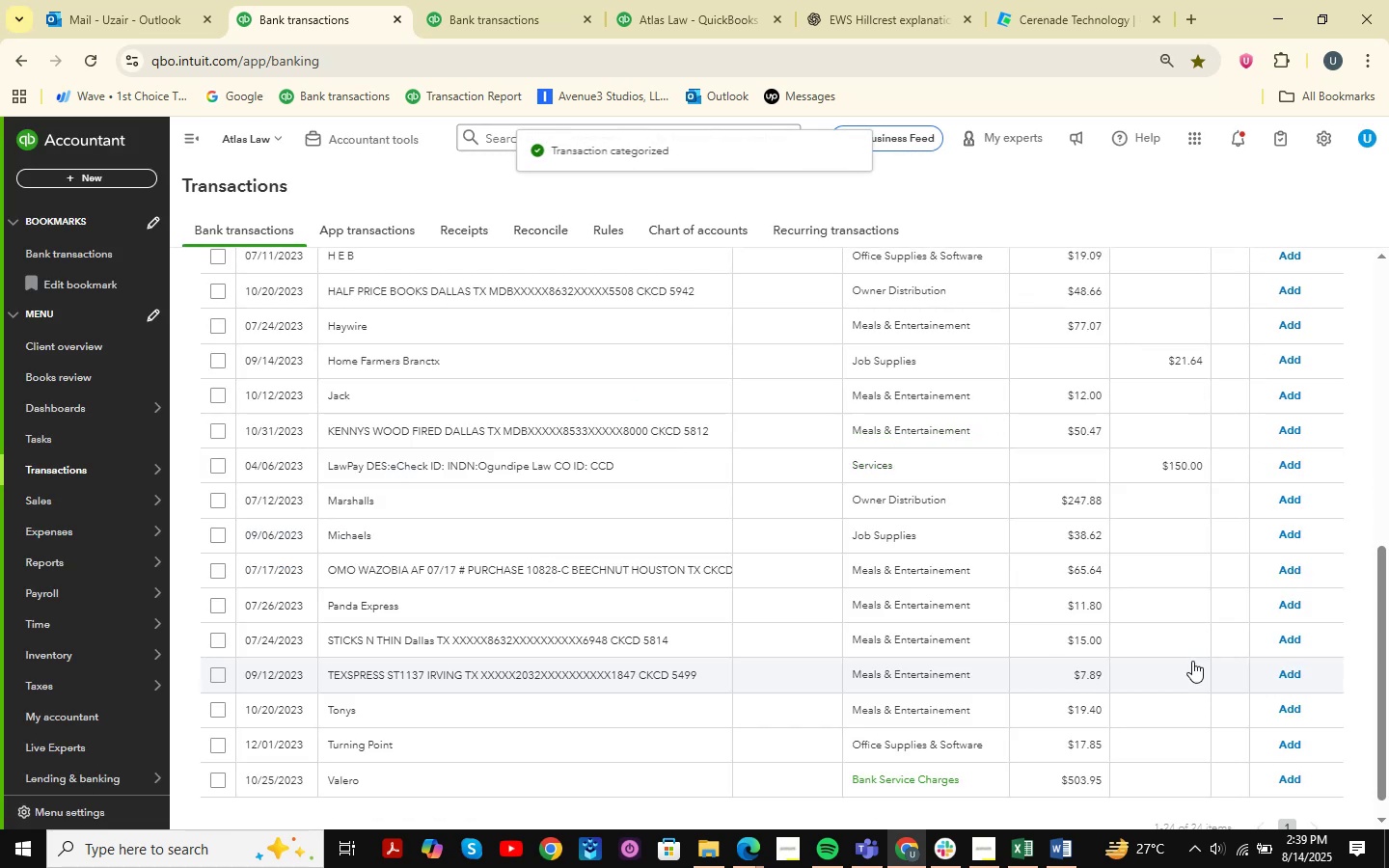 
scroll: coordinate [521, 419], scroll_direction: down, amount: 4.0
 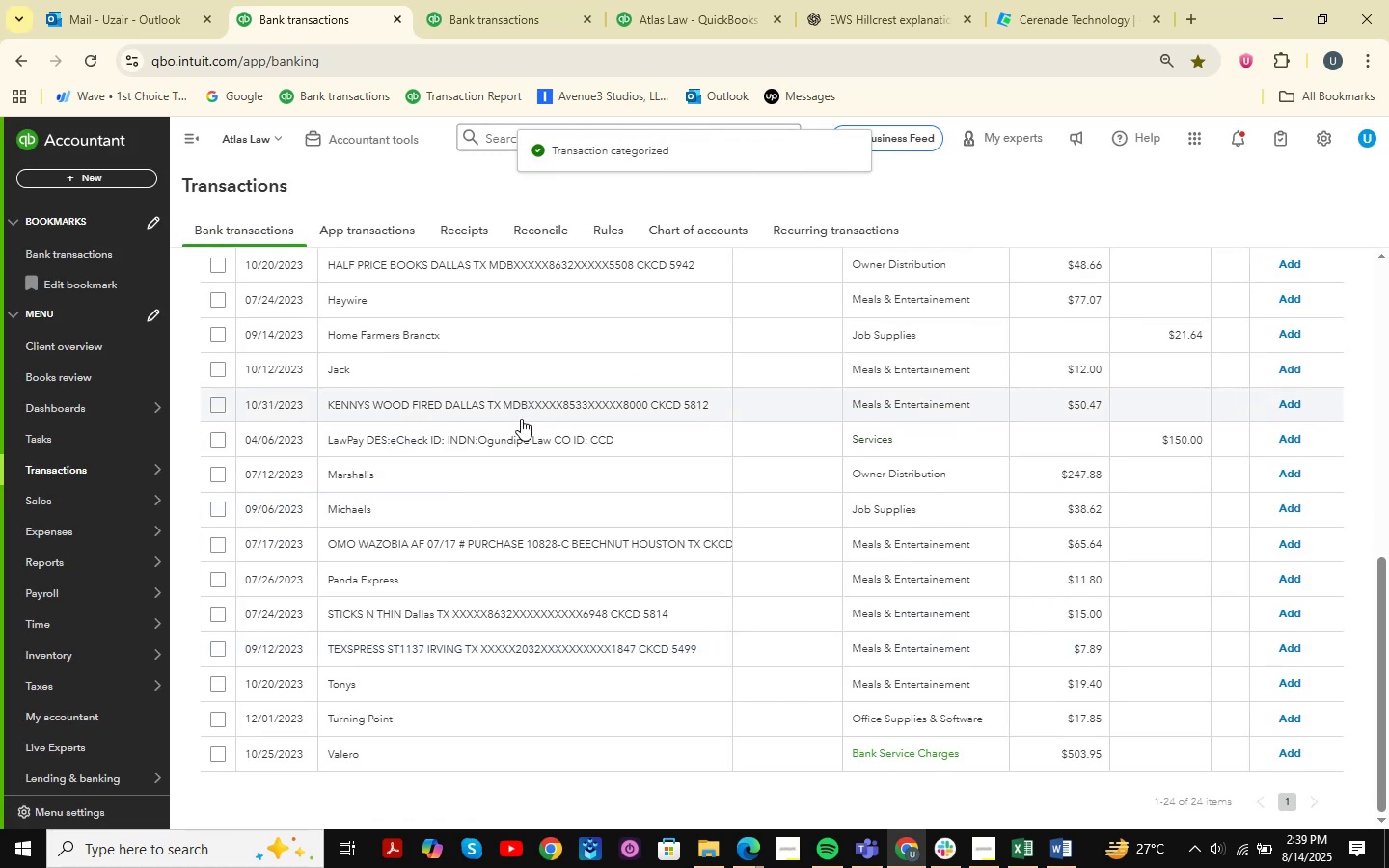 
scroll: coordinate [521, 419], scroll_direction: up, amount: 7.0
 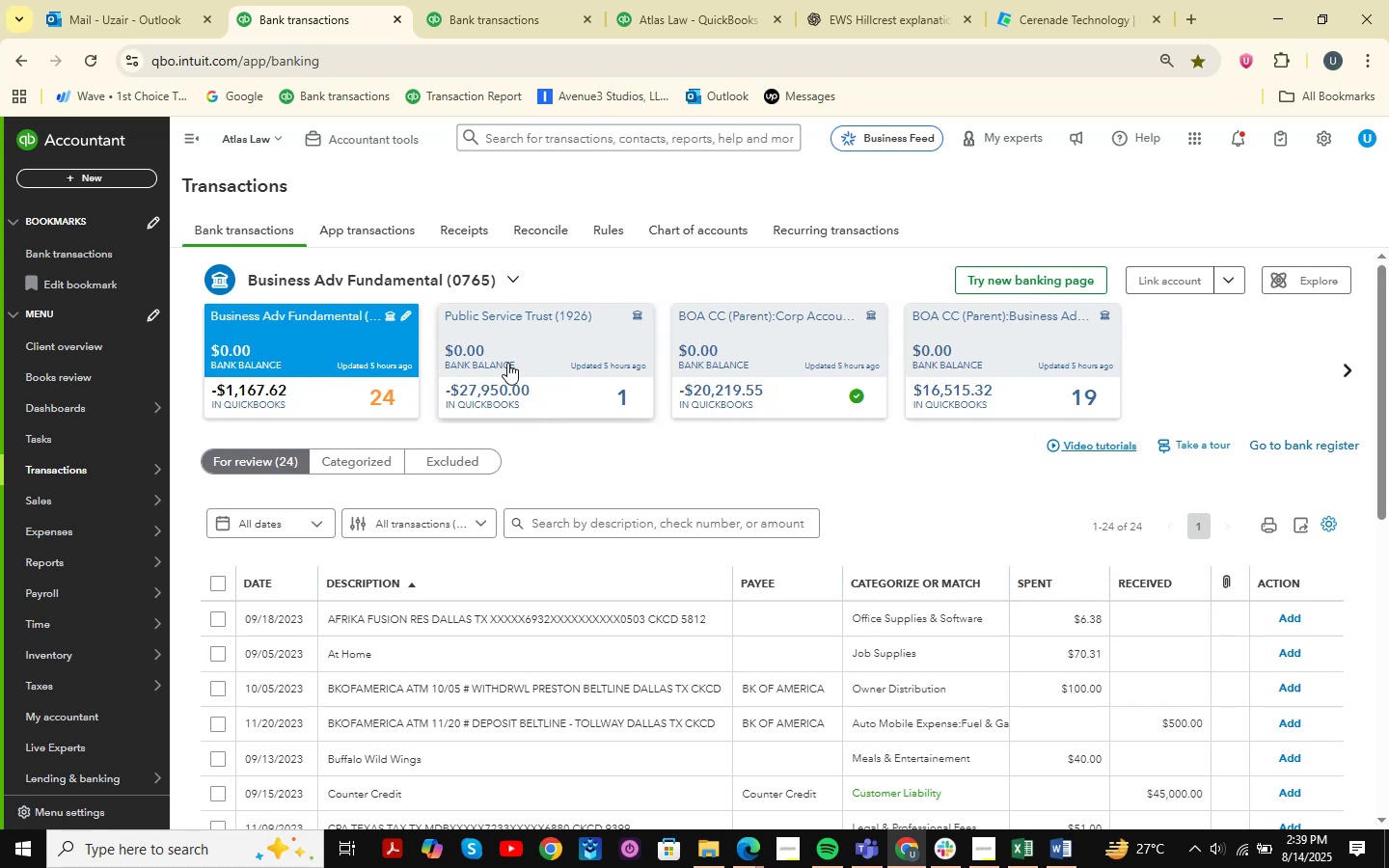 
left_click([473, 0])
 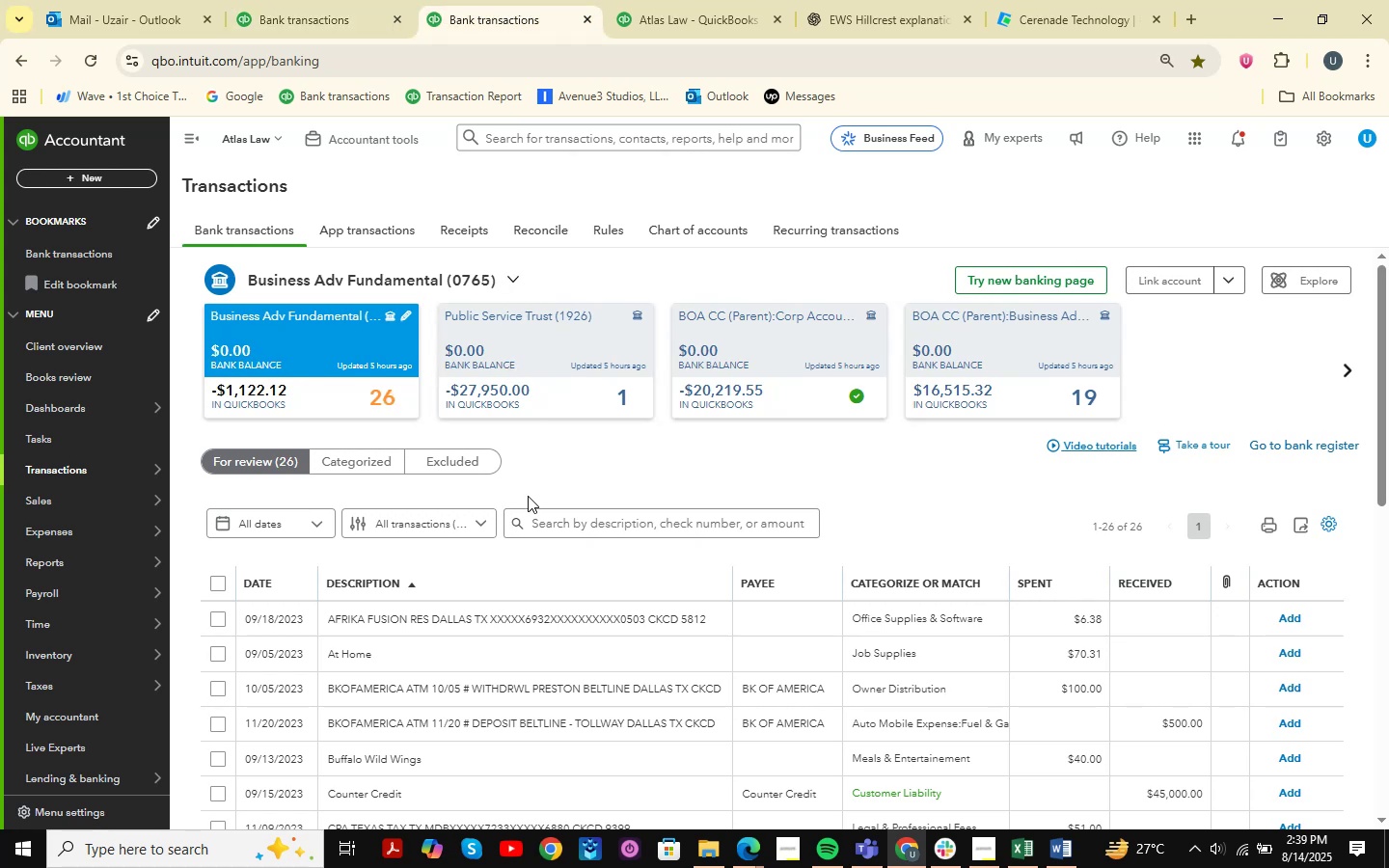 
left_click([299, 22])
 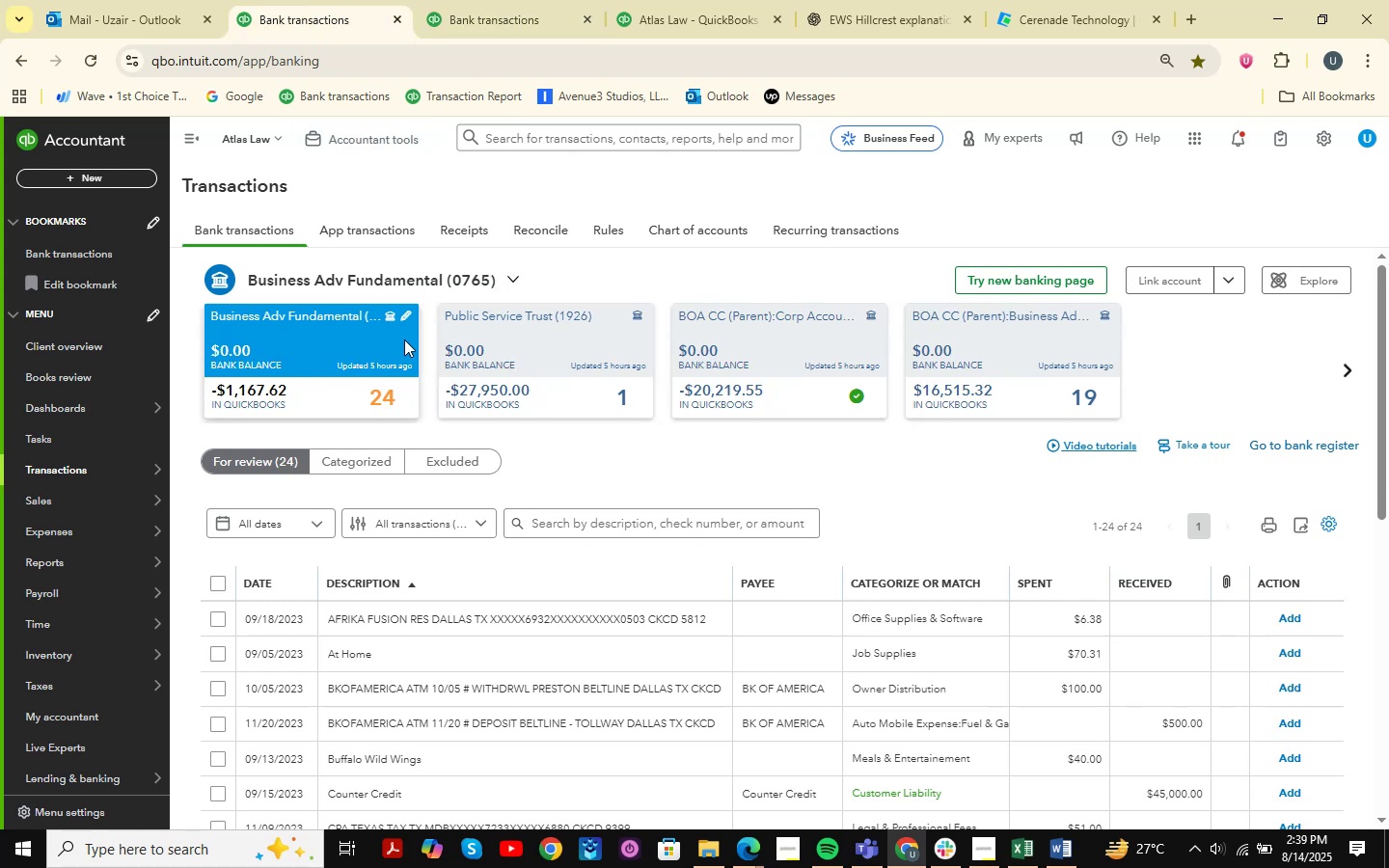 
left_click([451, 0])
 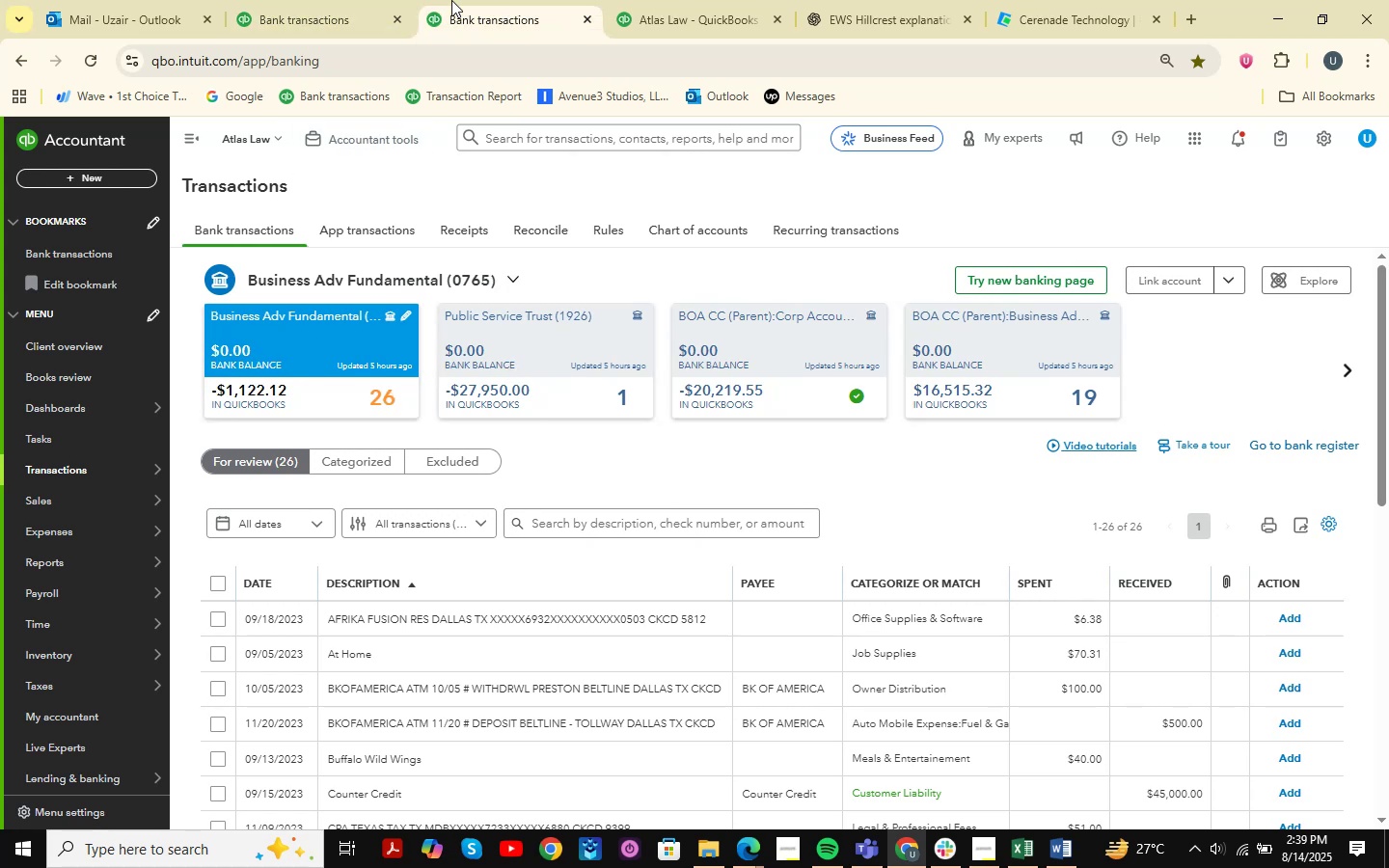 
left_click([328, 0])
 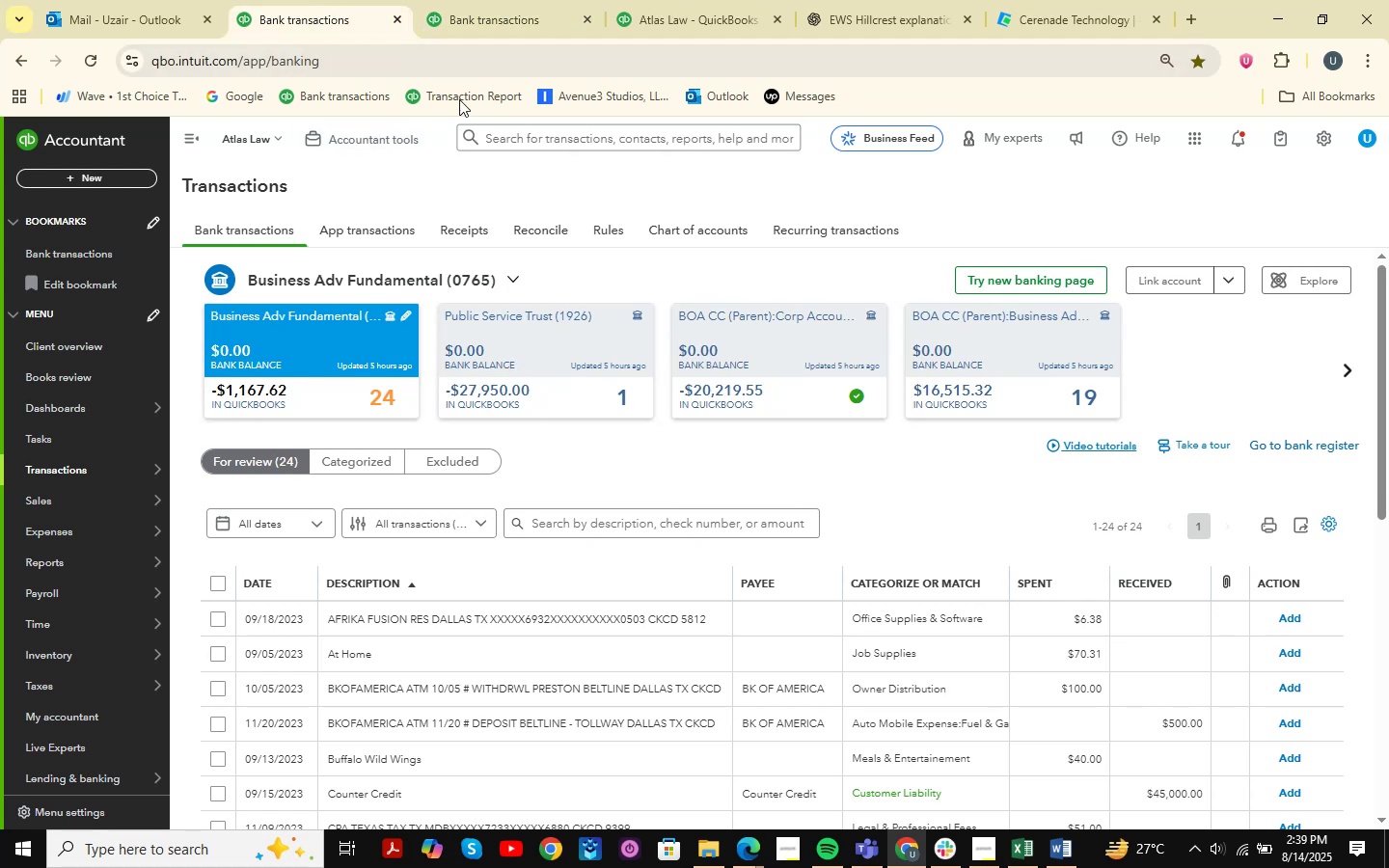 
left_click([536, 0])
 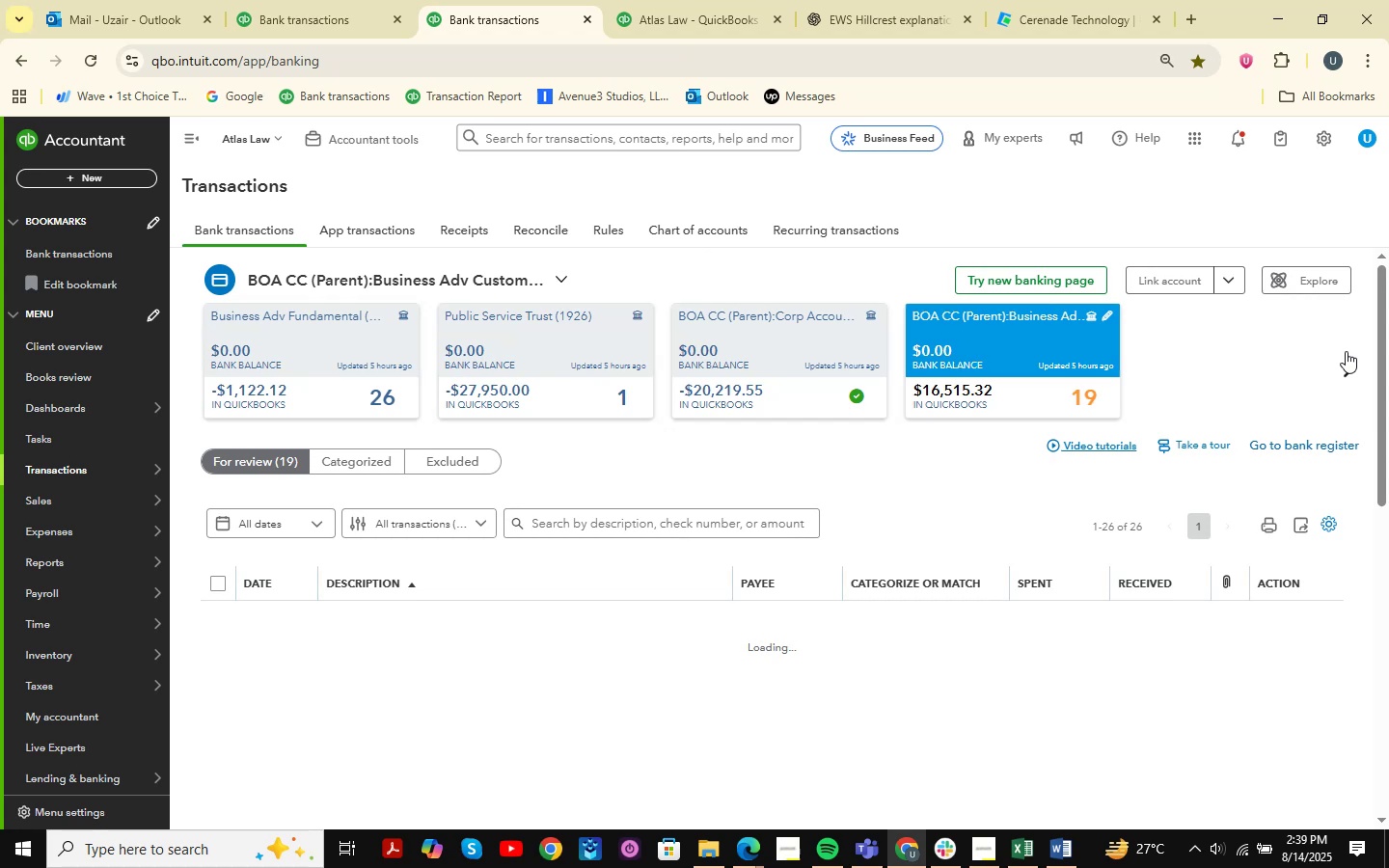 
double_click([1349, 374])
 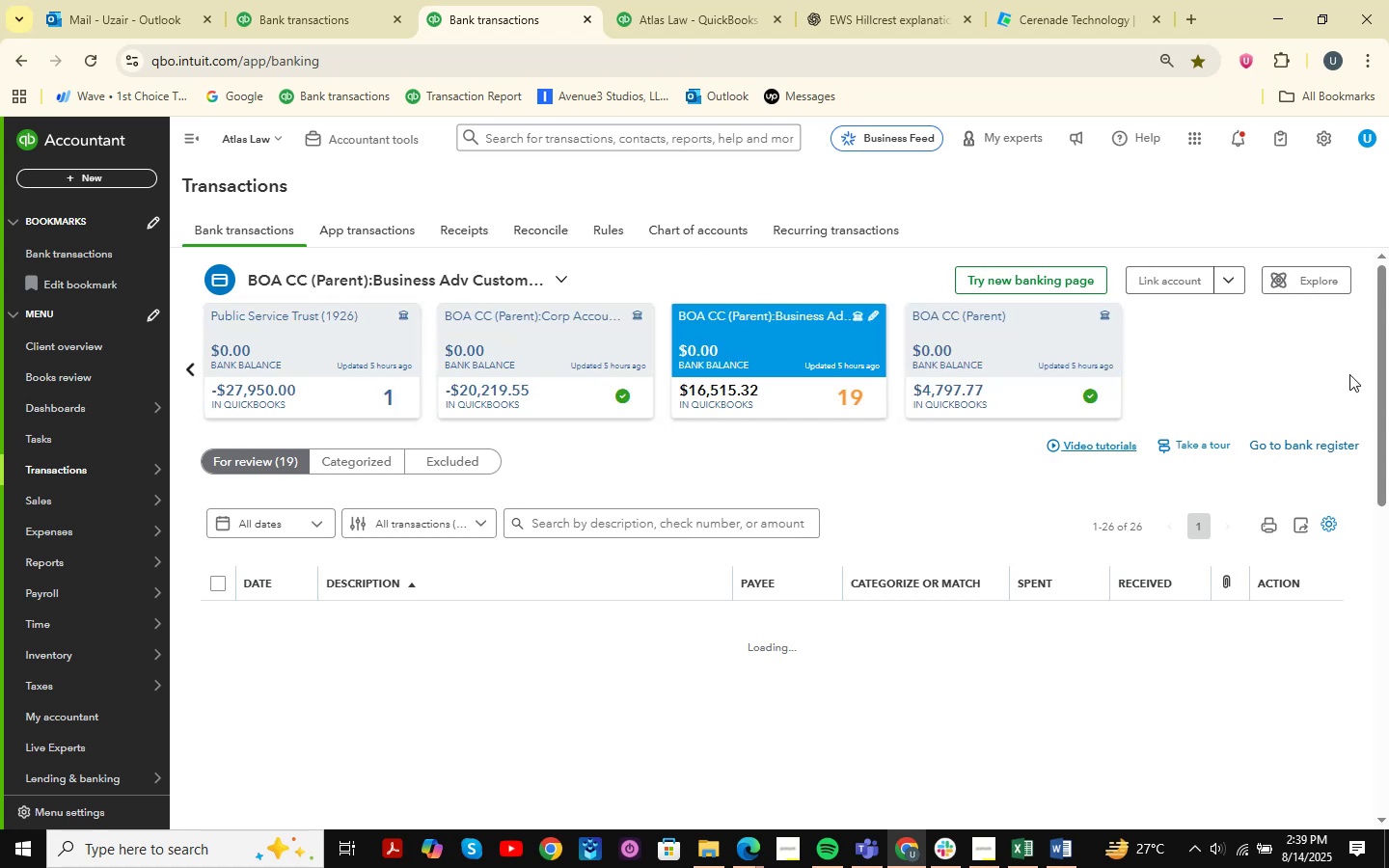 
triple_click([1349, 374])
 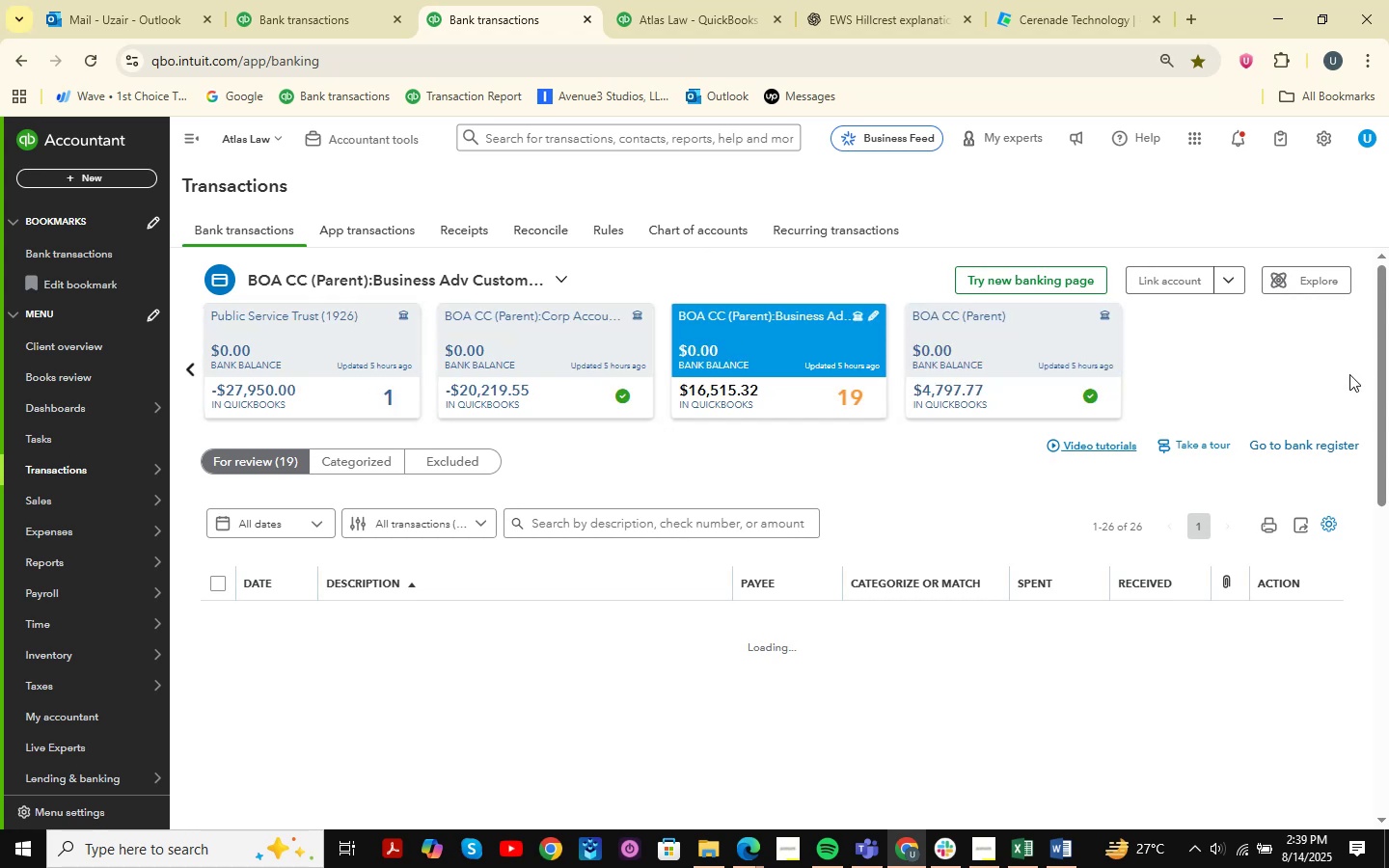 
triple_click([1349, 374])
 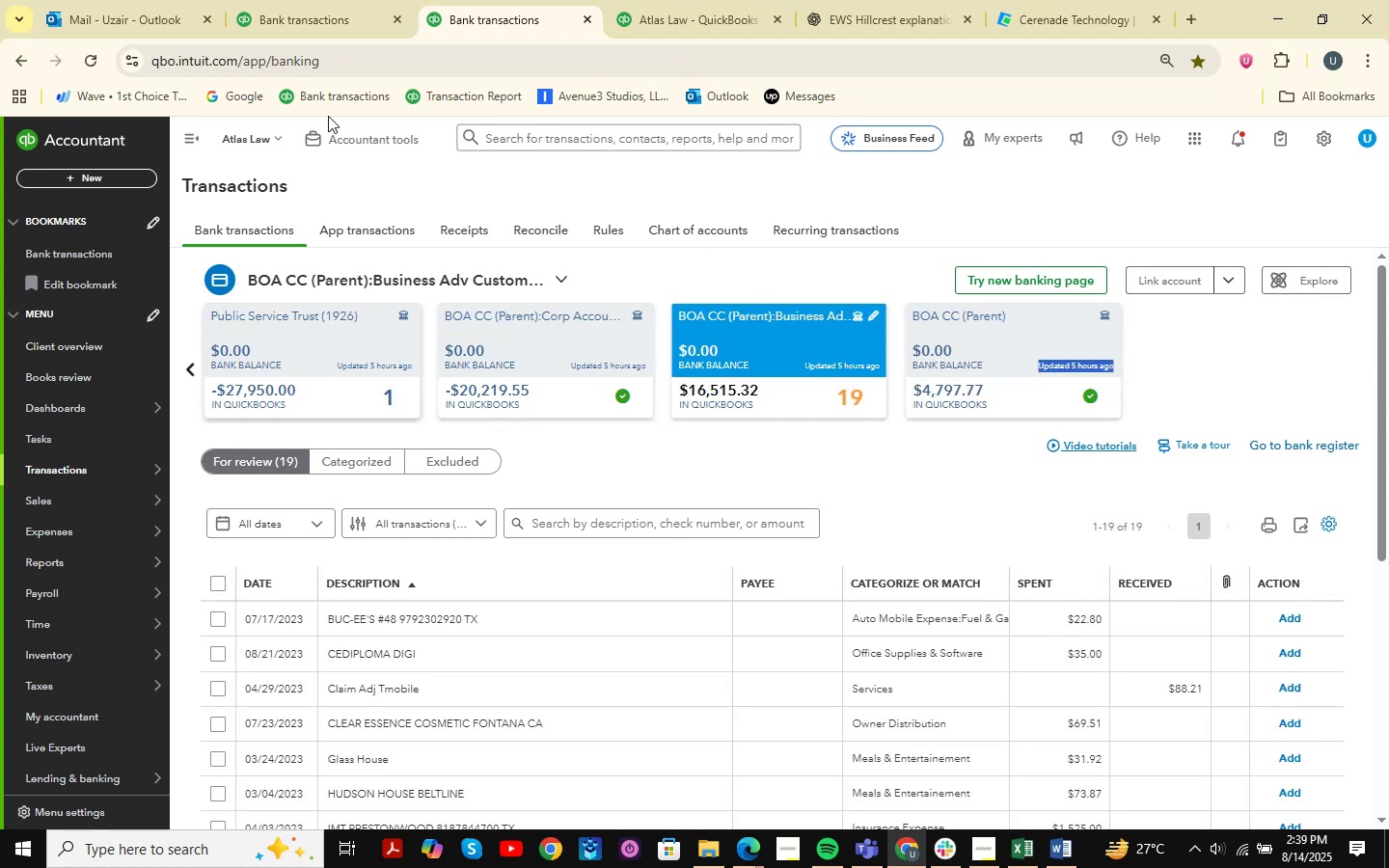 
left_click([337, 10])
 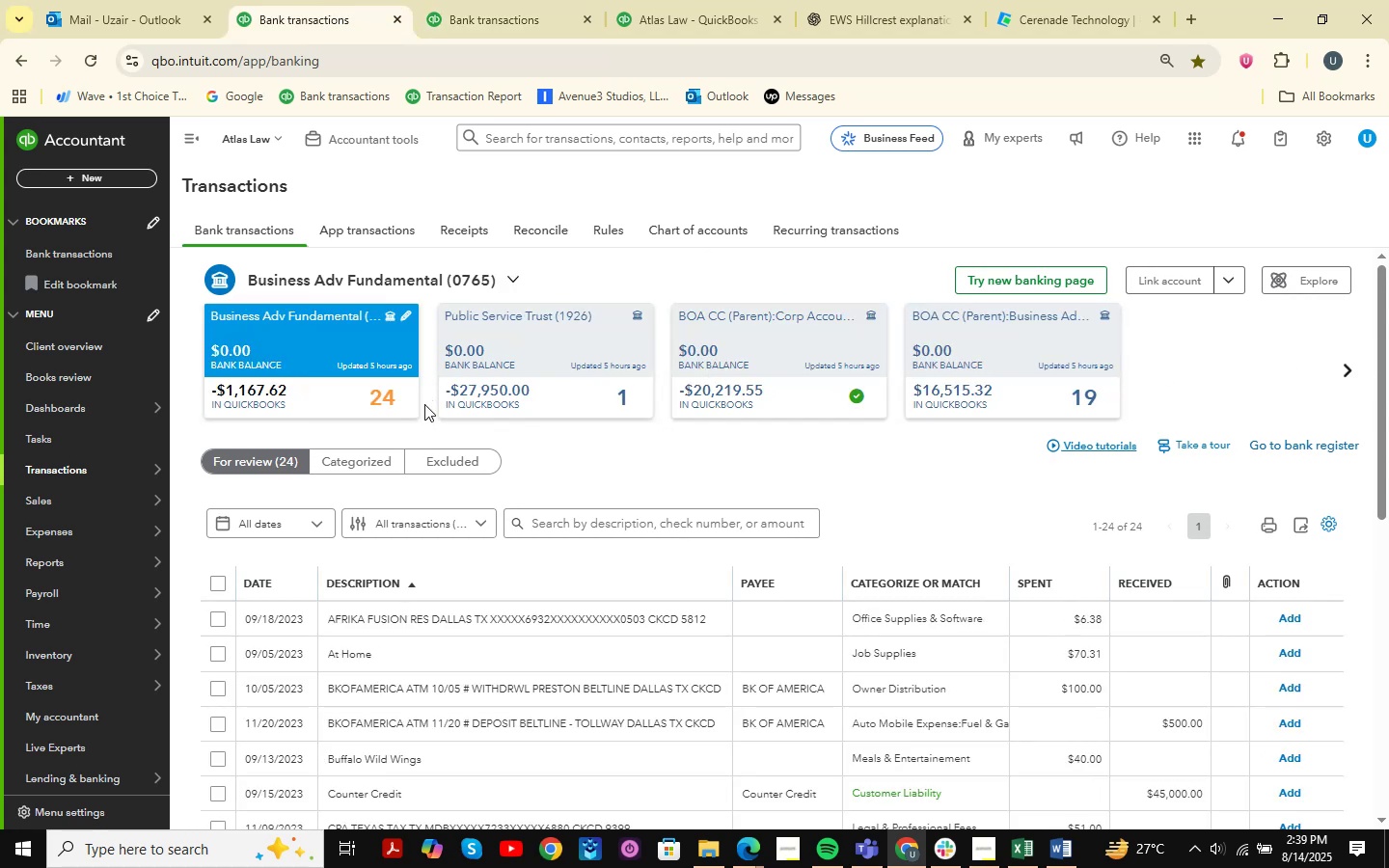 
scroll: coordinate [424, 404], scroll_direction: down, amount: 8.0
 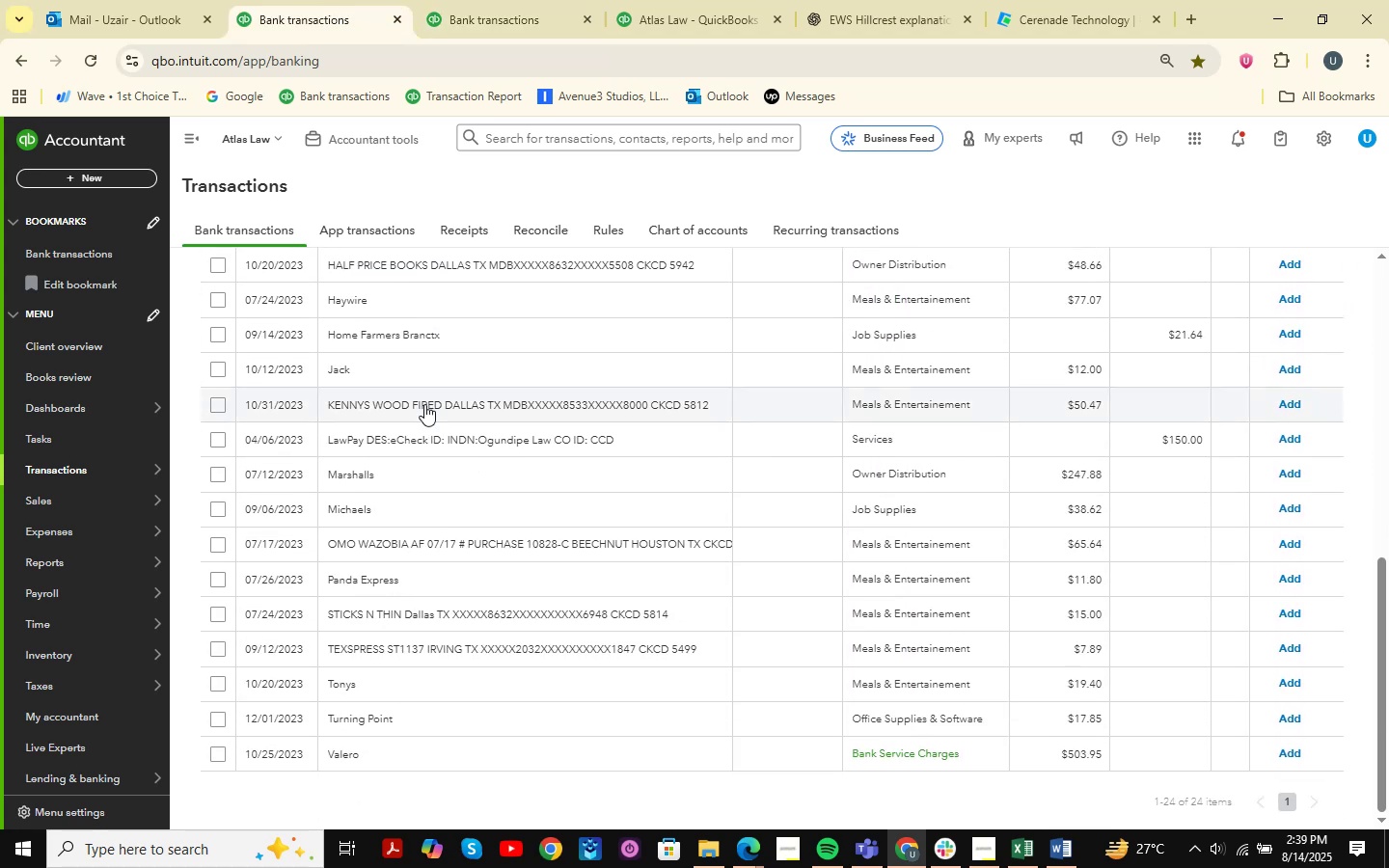 
scroll: coordinate [424, 404], scroll_direction: up, amount: 3.0
 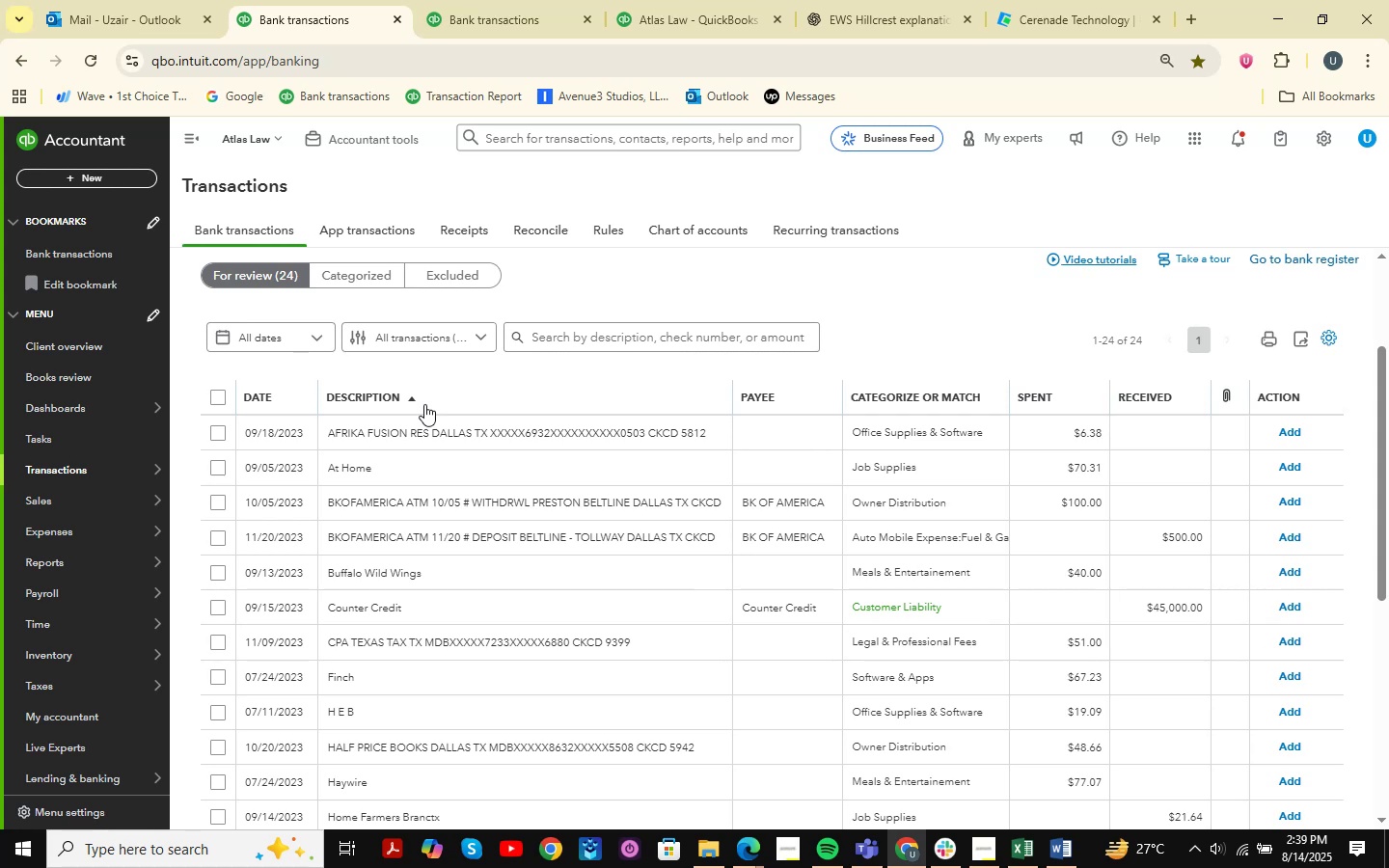 
wait(13.85)
 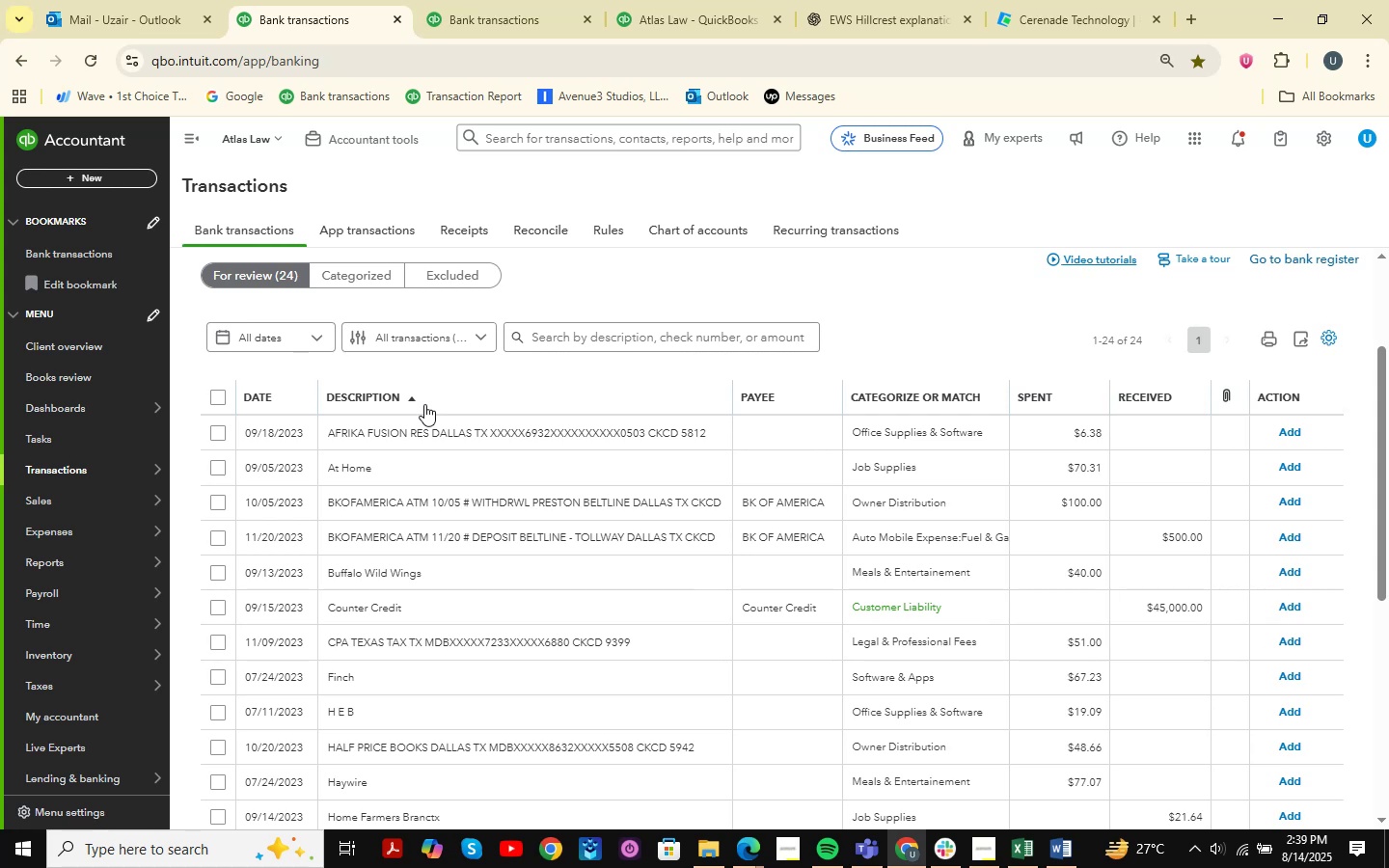 
left_click([472, 0])
 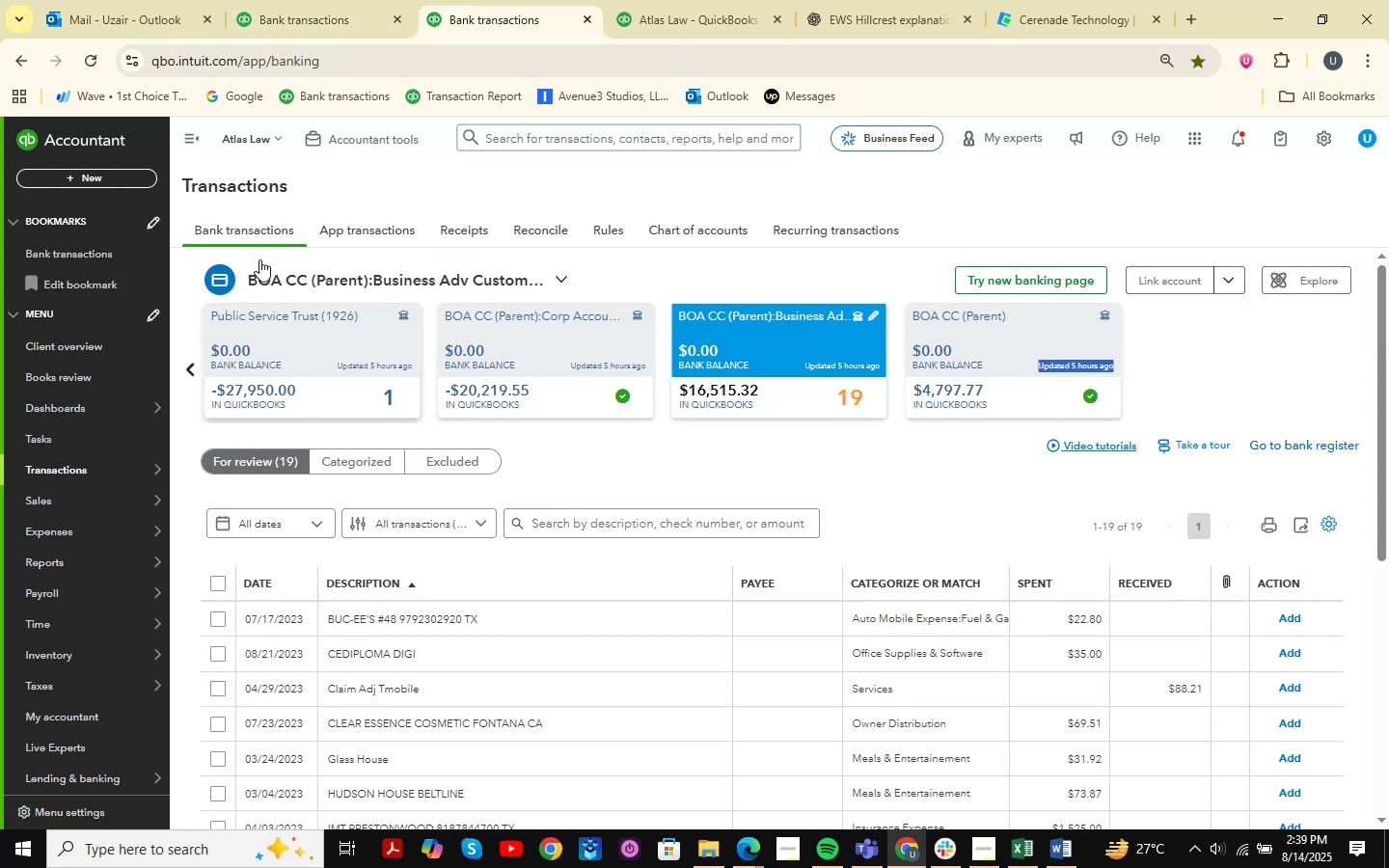 
left_click([274, 0])
 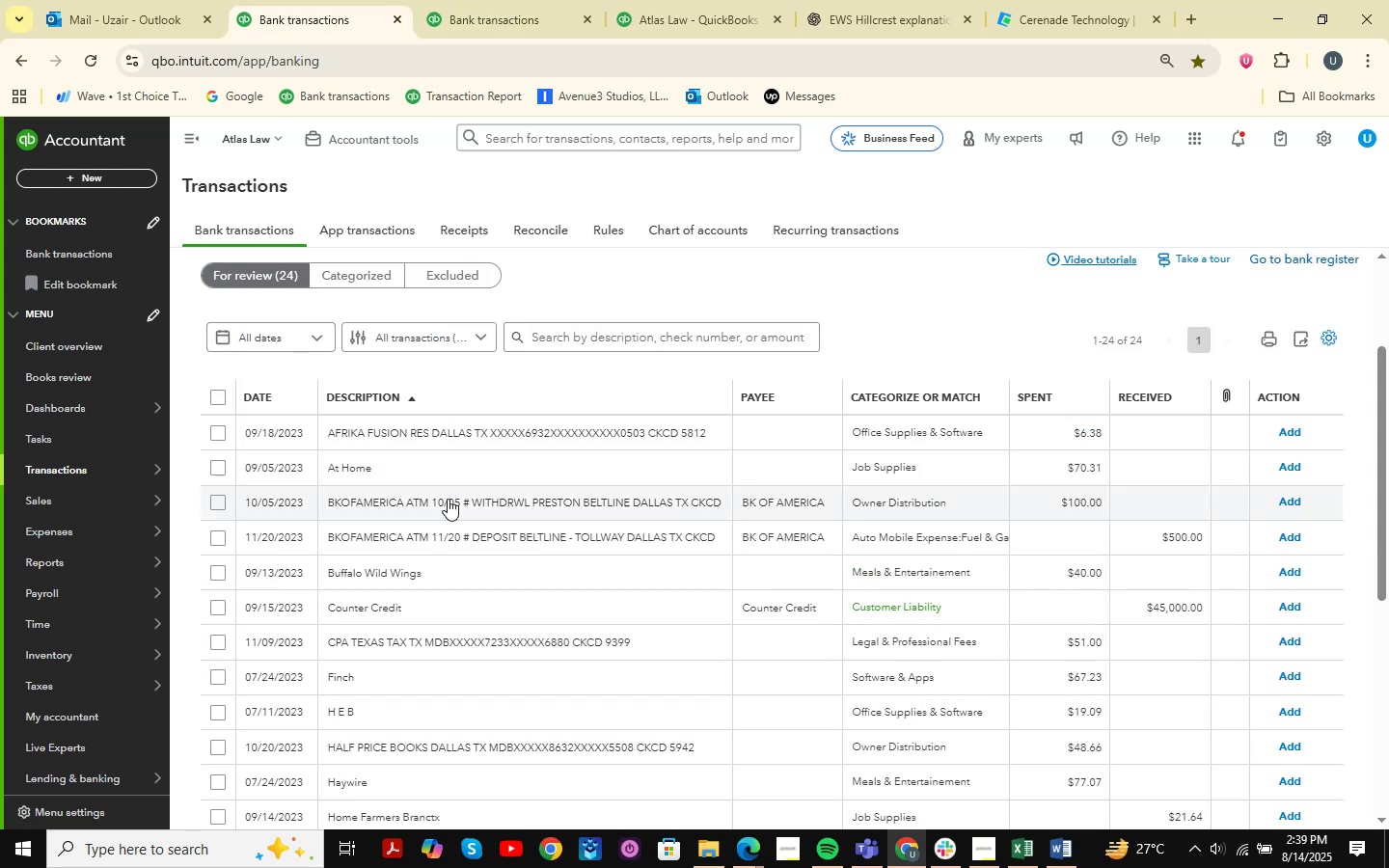 
scroll: coordinate [466, 453], scroll_direction: up, amount: 1.0
 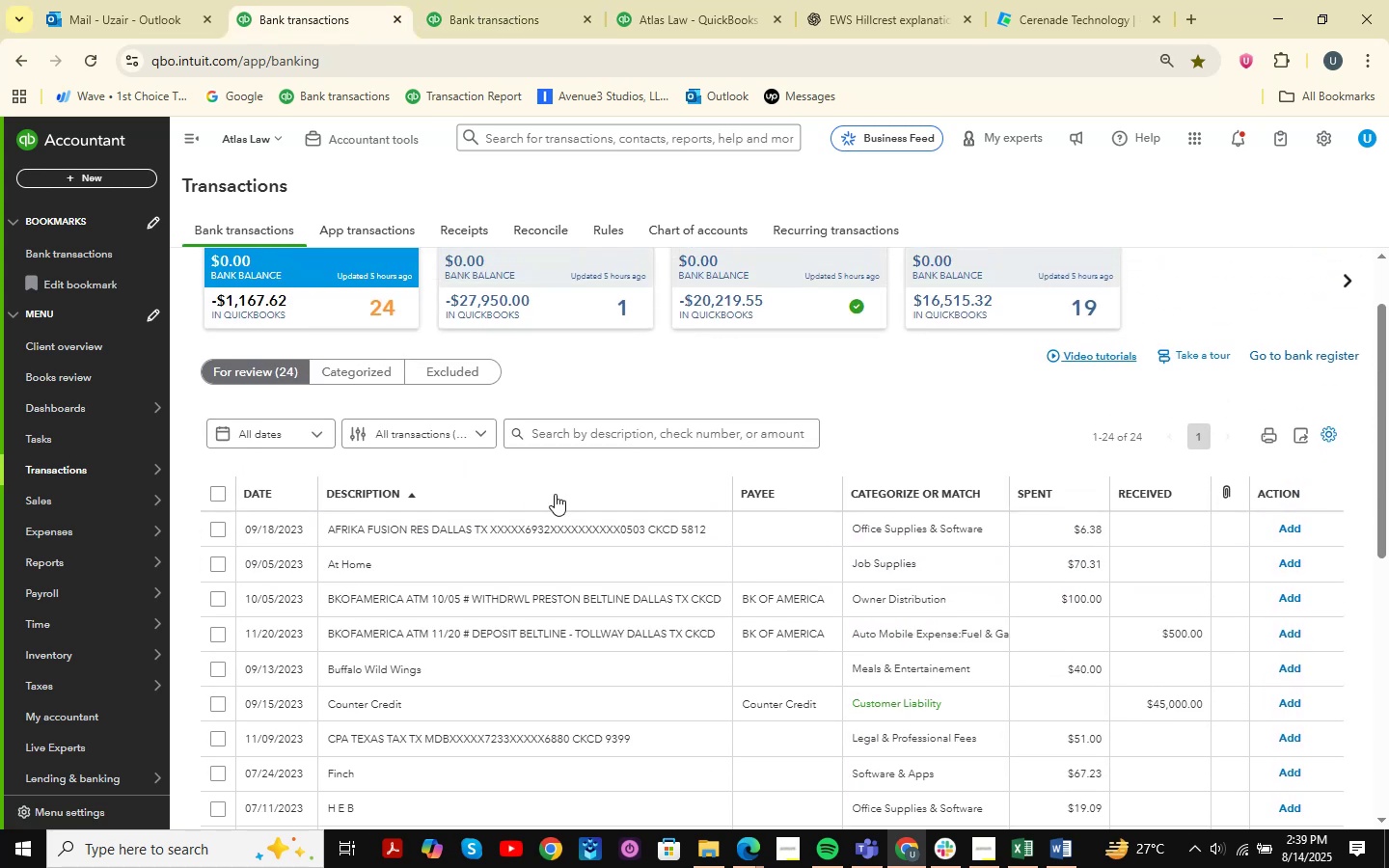 
left_click([527, 0])
 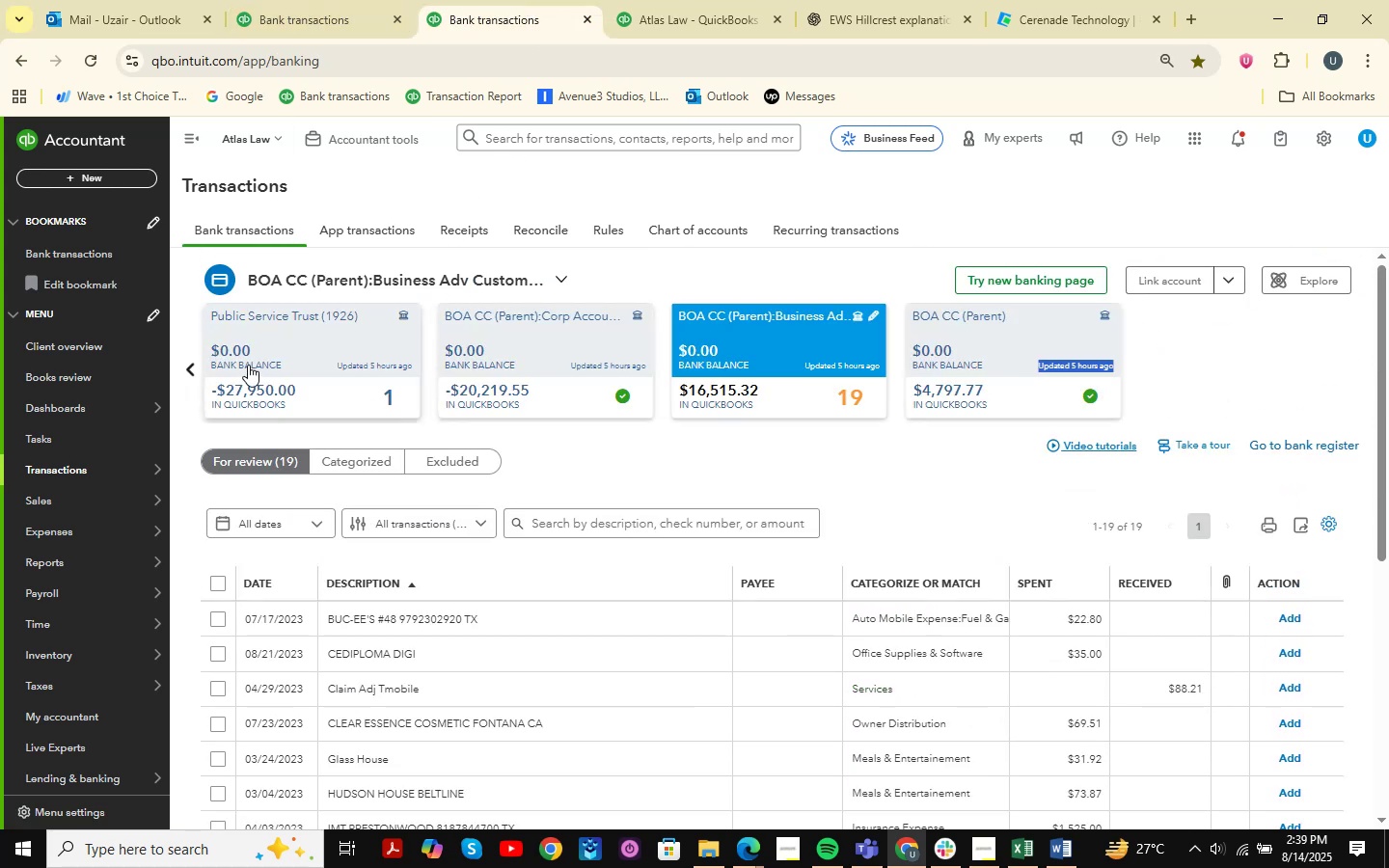 
double_click([198, 369])
 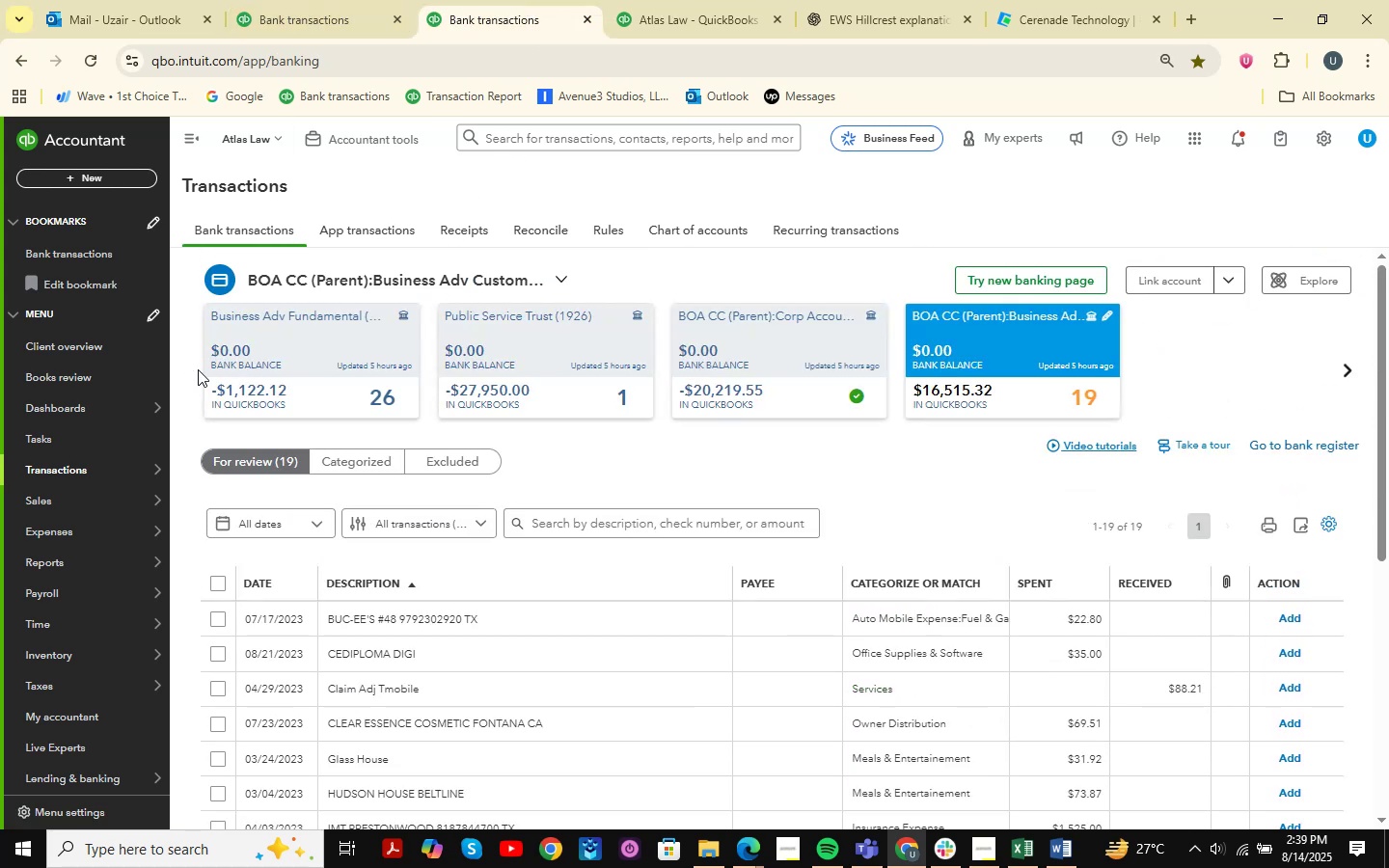 
triple_click([198, 369])
 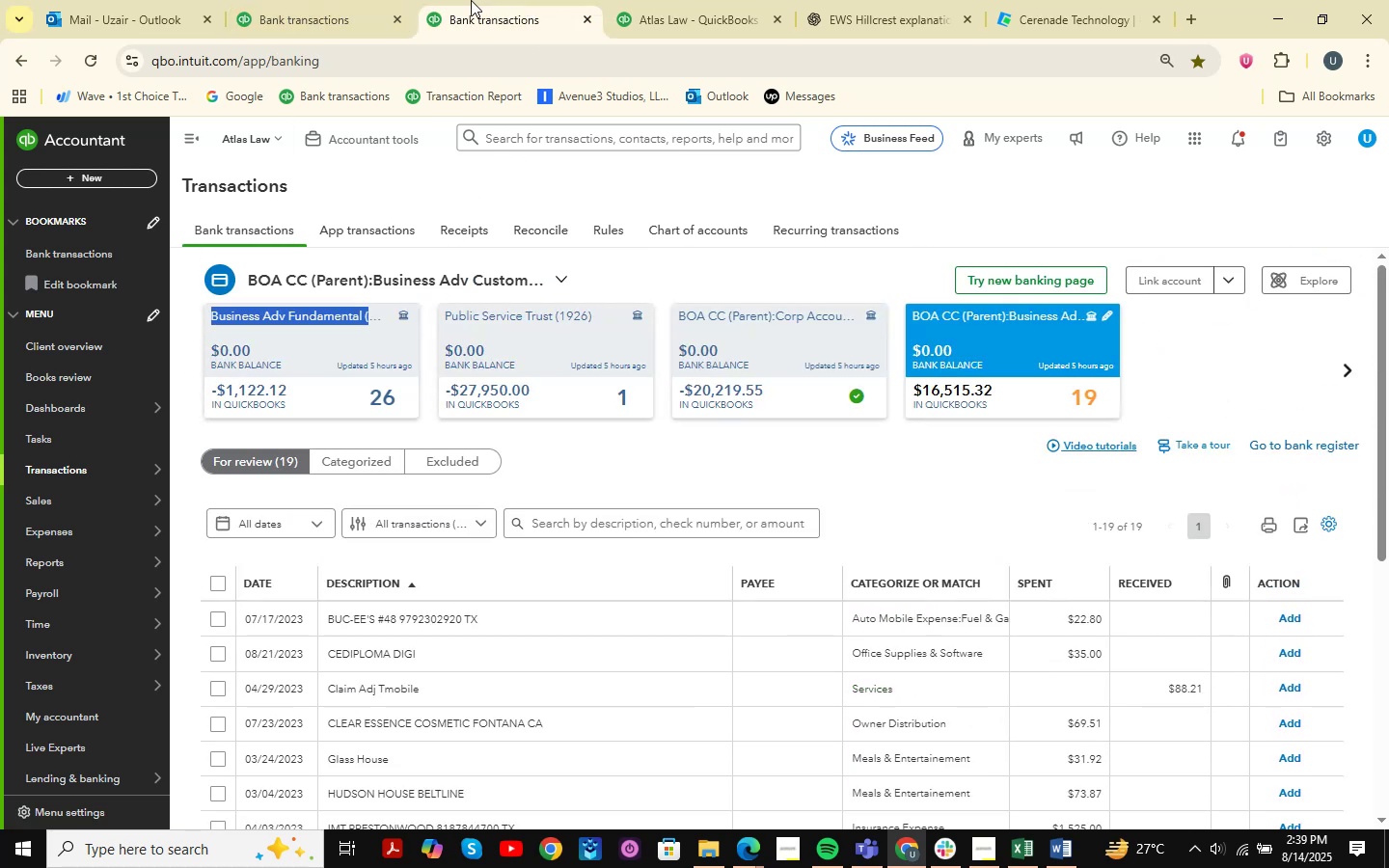 
left_click([390, 0])
 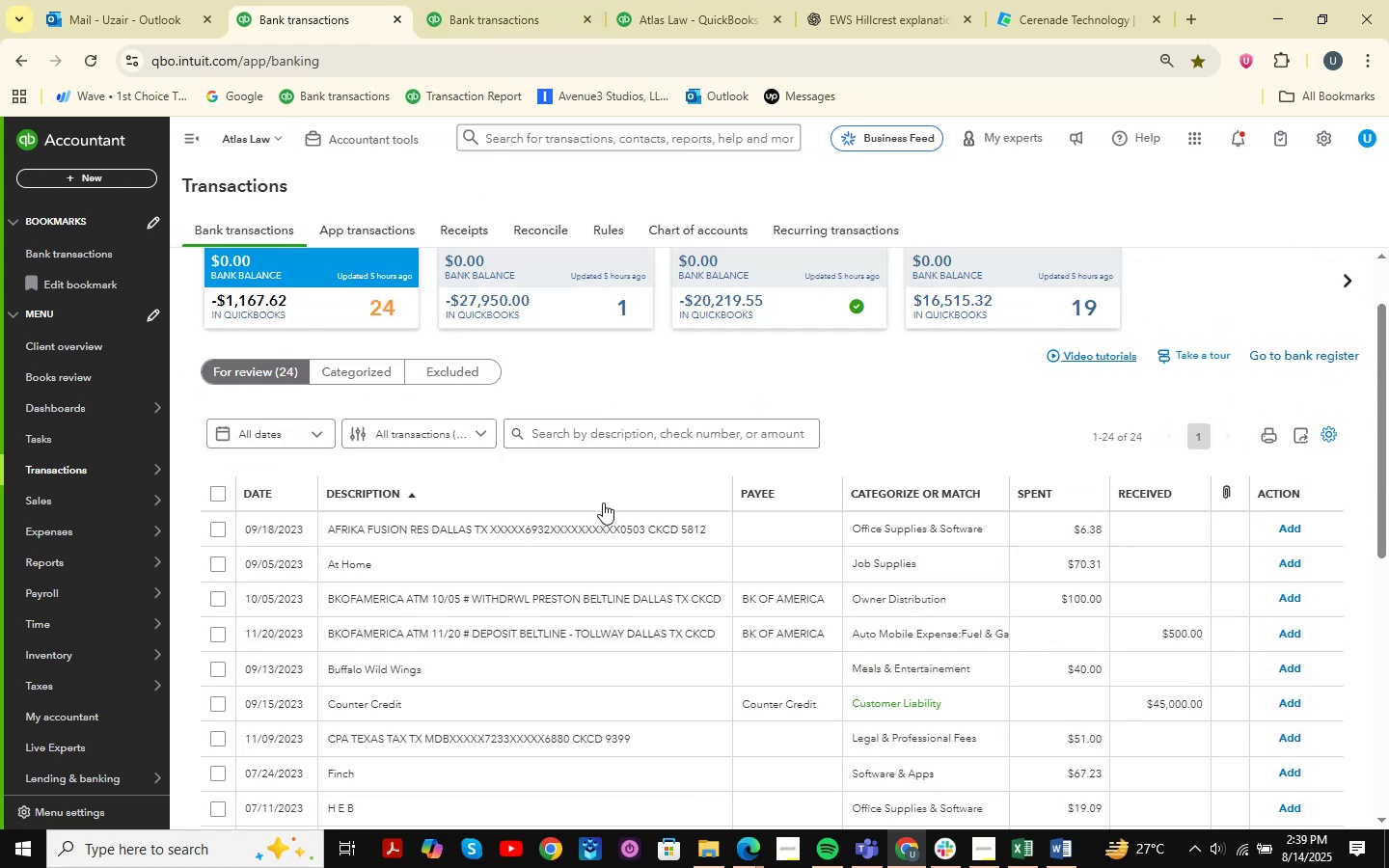 
scroll: coordinate [600, 502], scroll_direction: down, amount: 4.0
 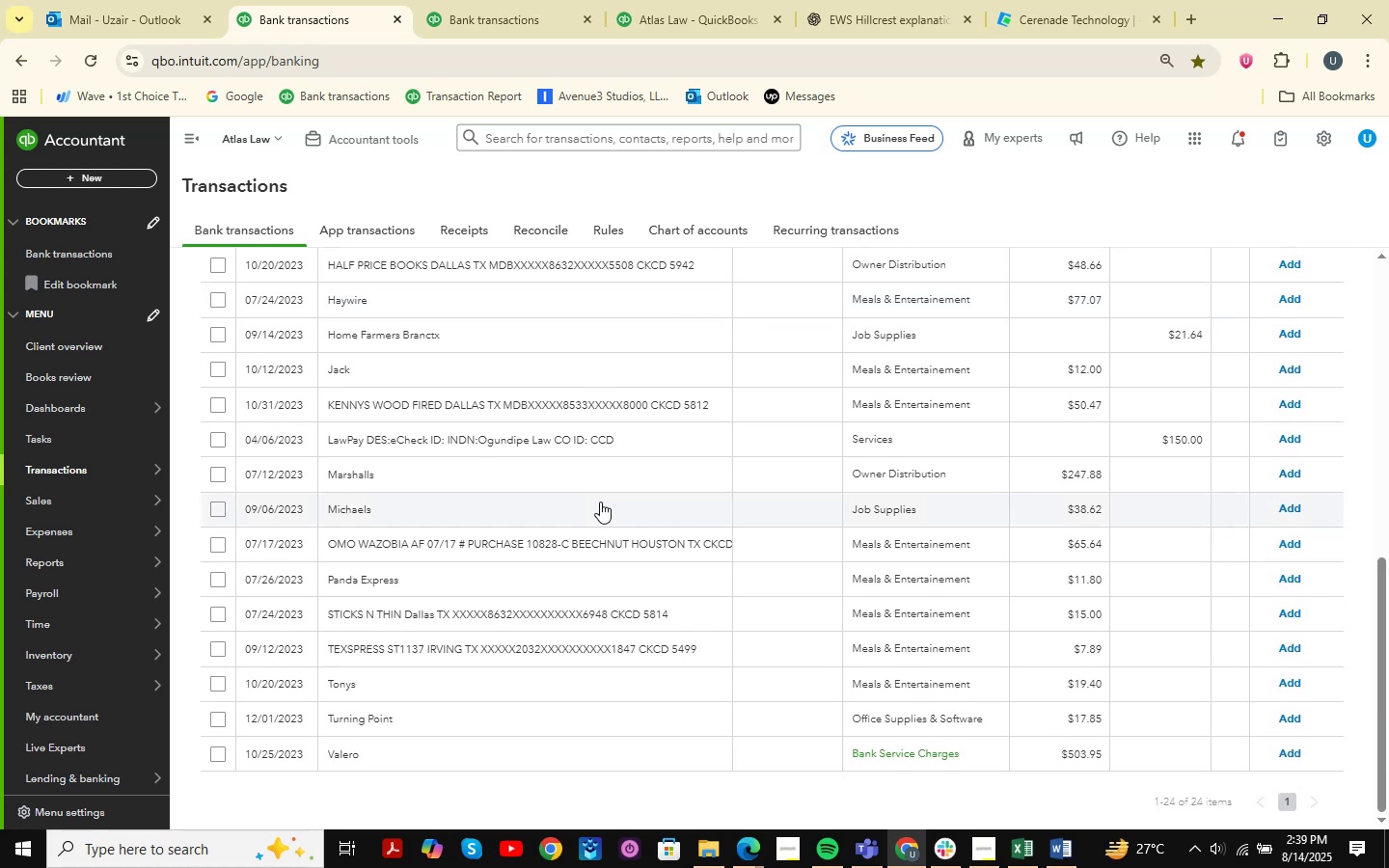 
left_click([531, 469])
 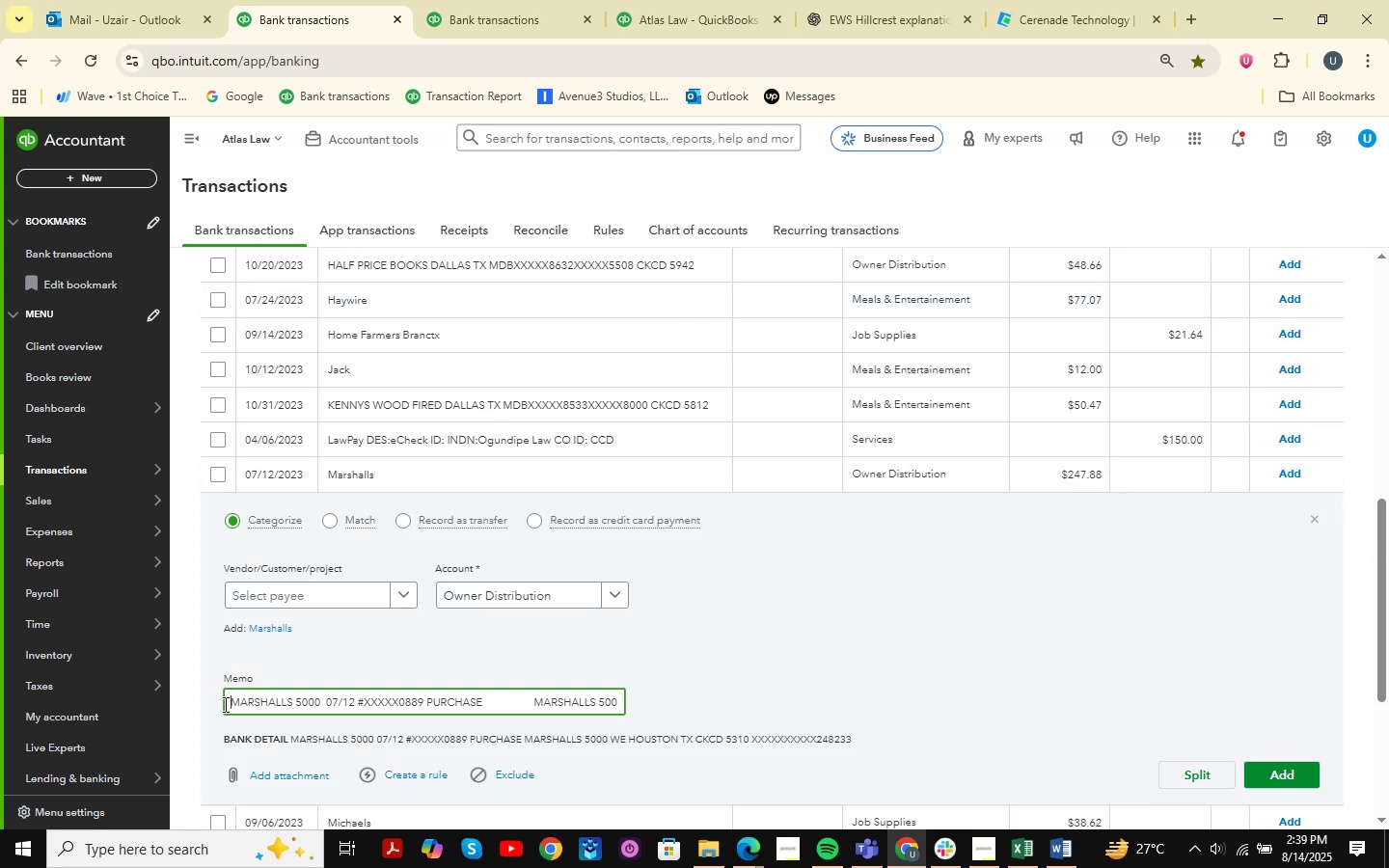 
hold_key(key=ControlLeft, duration=0.36)
 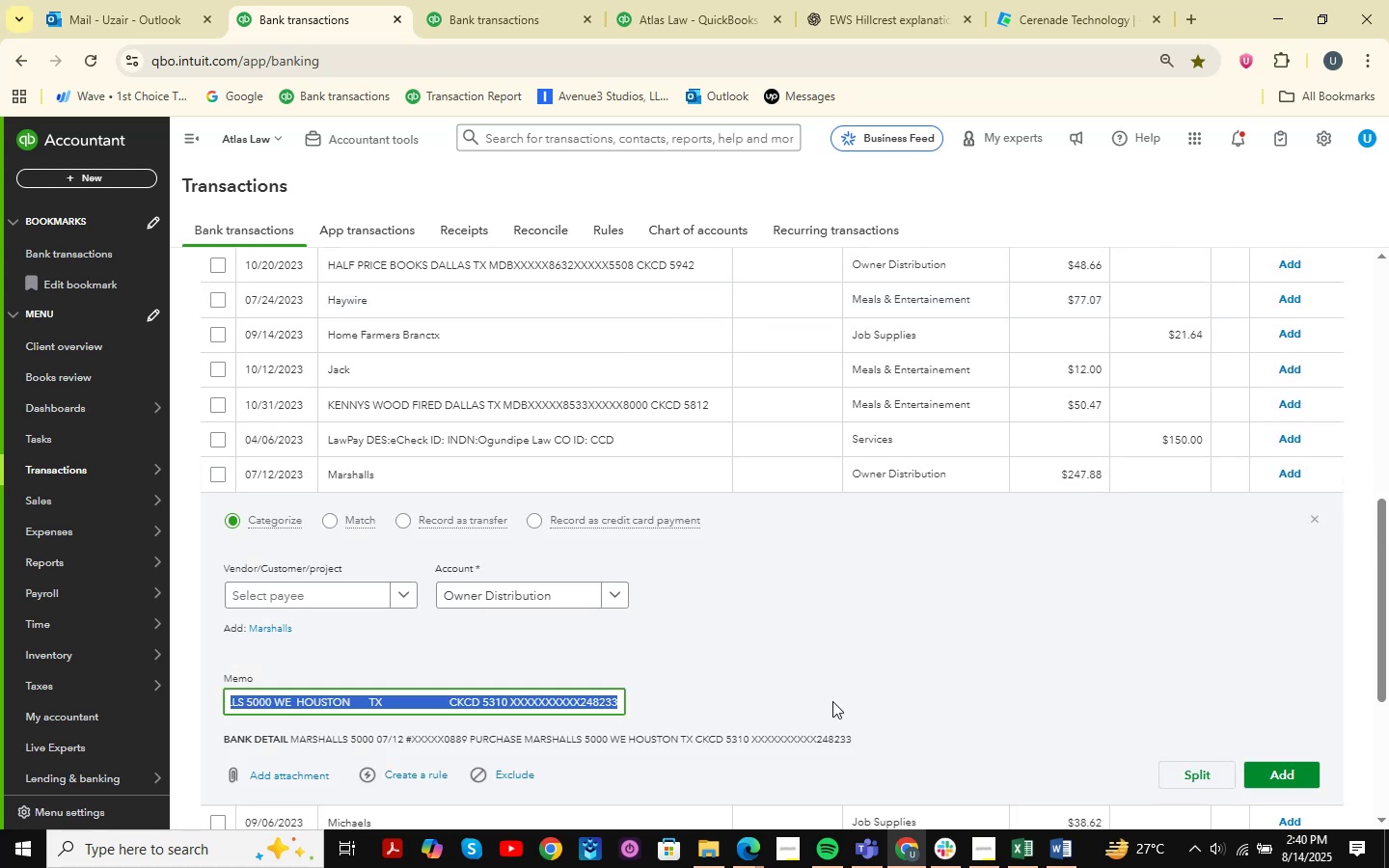 
key(Control+C)
 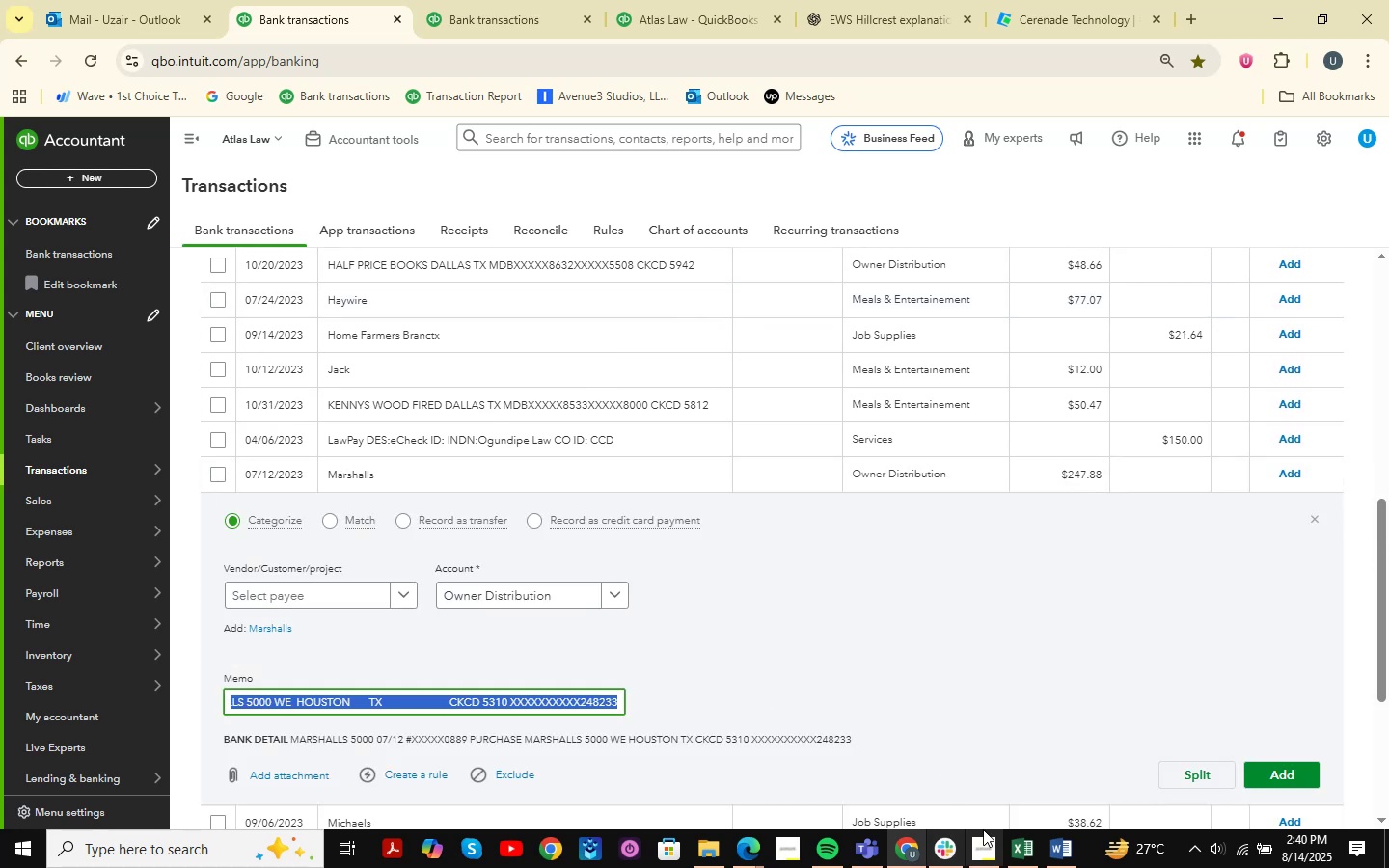 
left_click([1016, 841])
 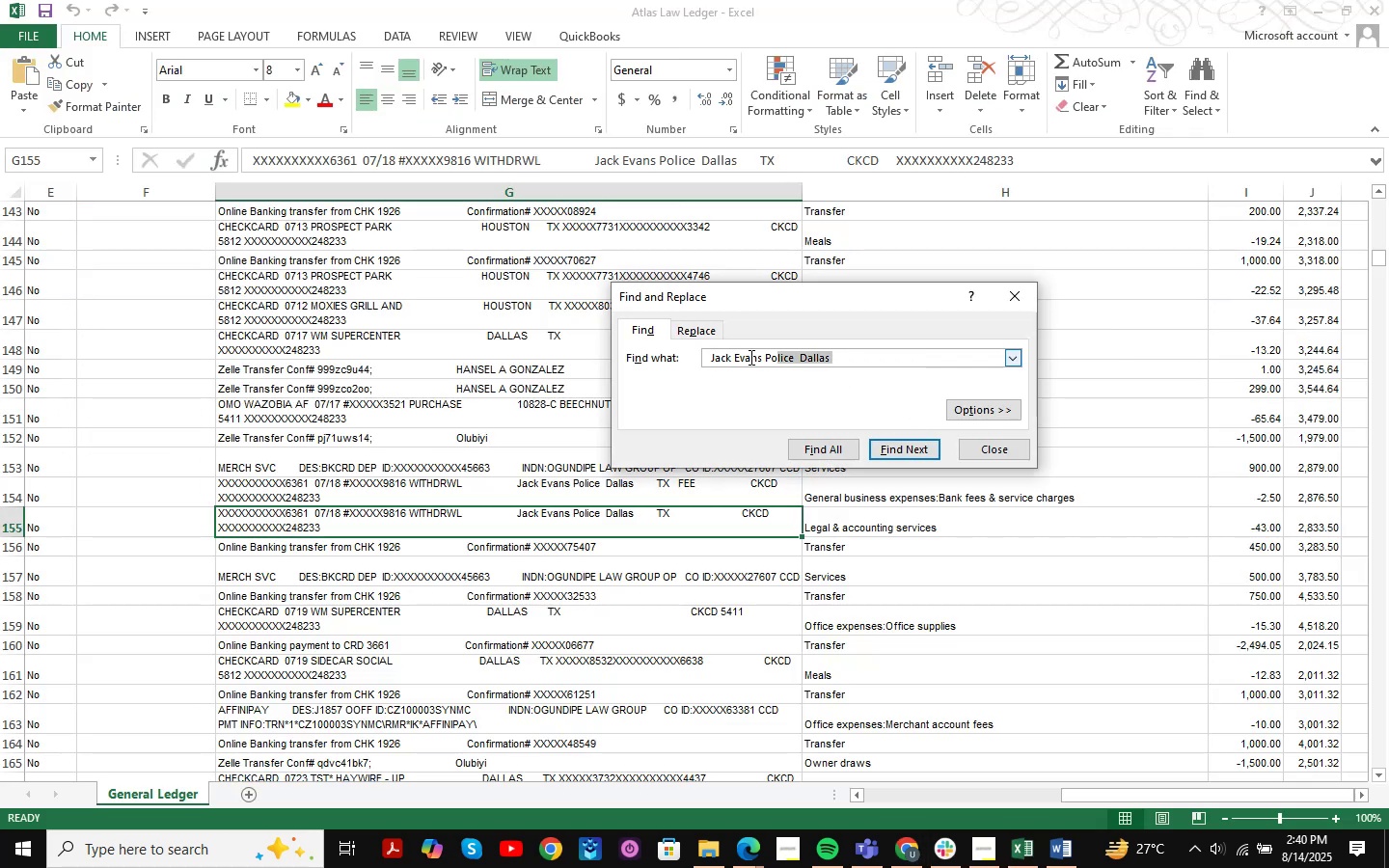 
key(Control+V)
 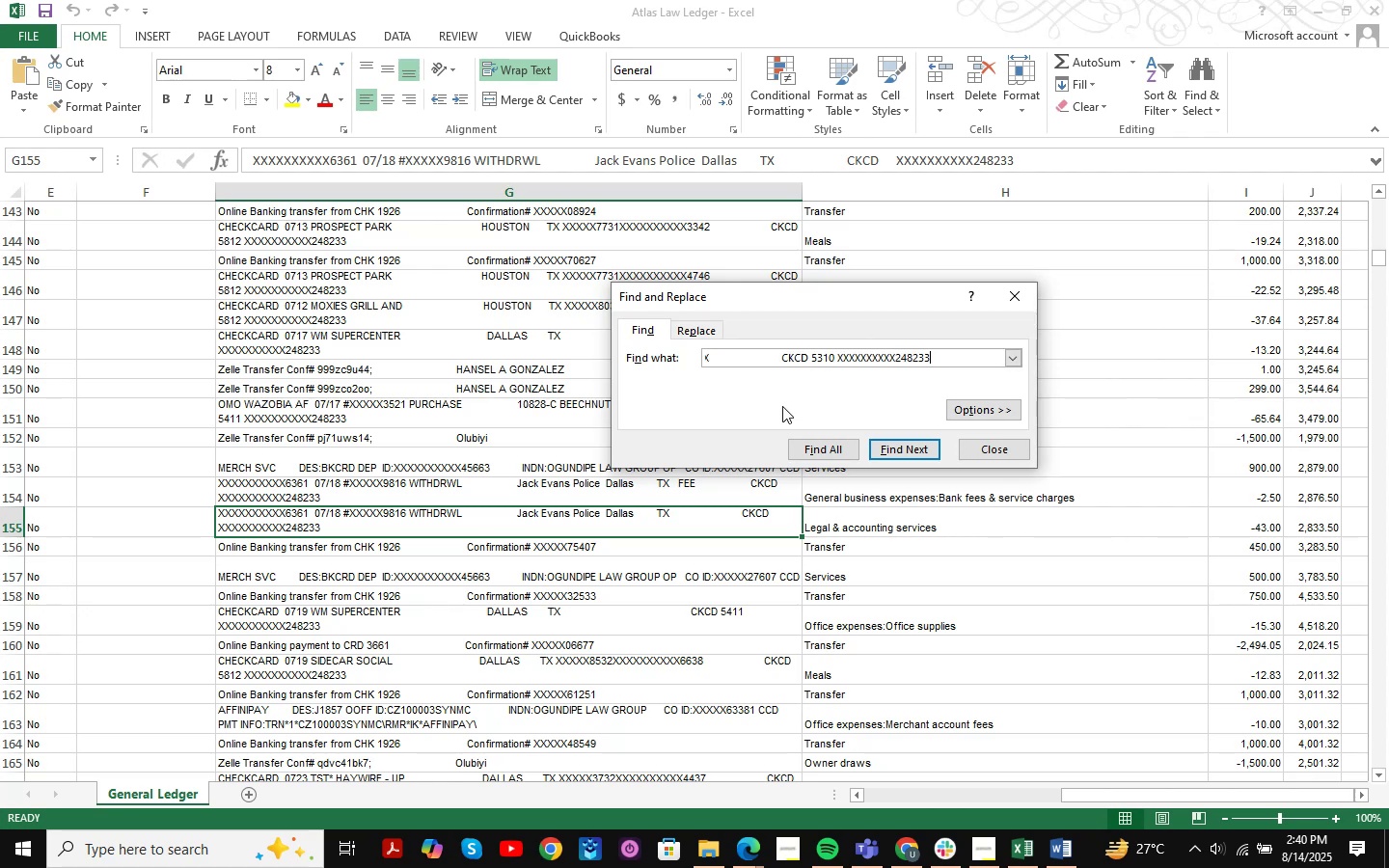 
key(NumpadEnter)
 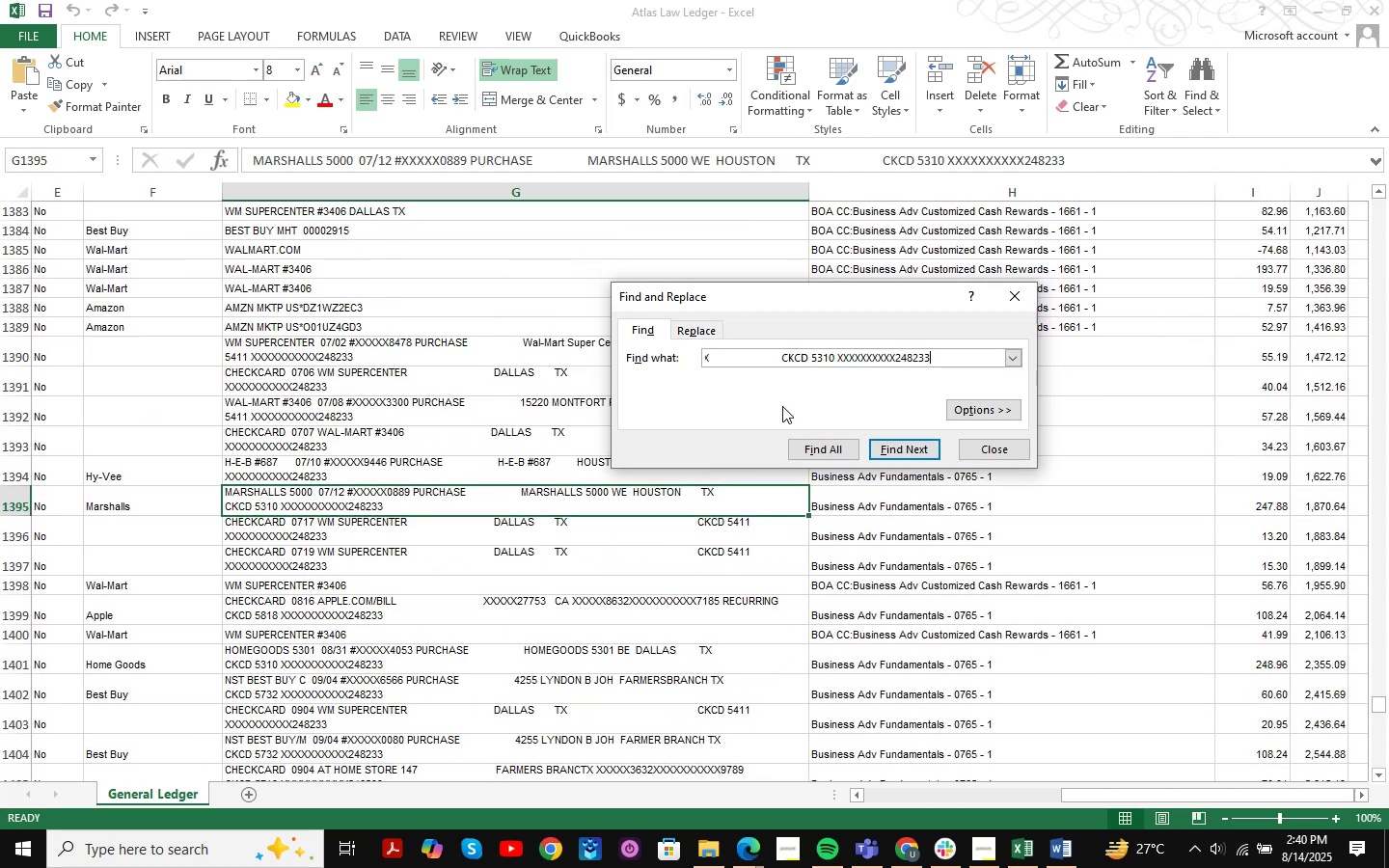 
key(NumpadEnter)
 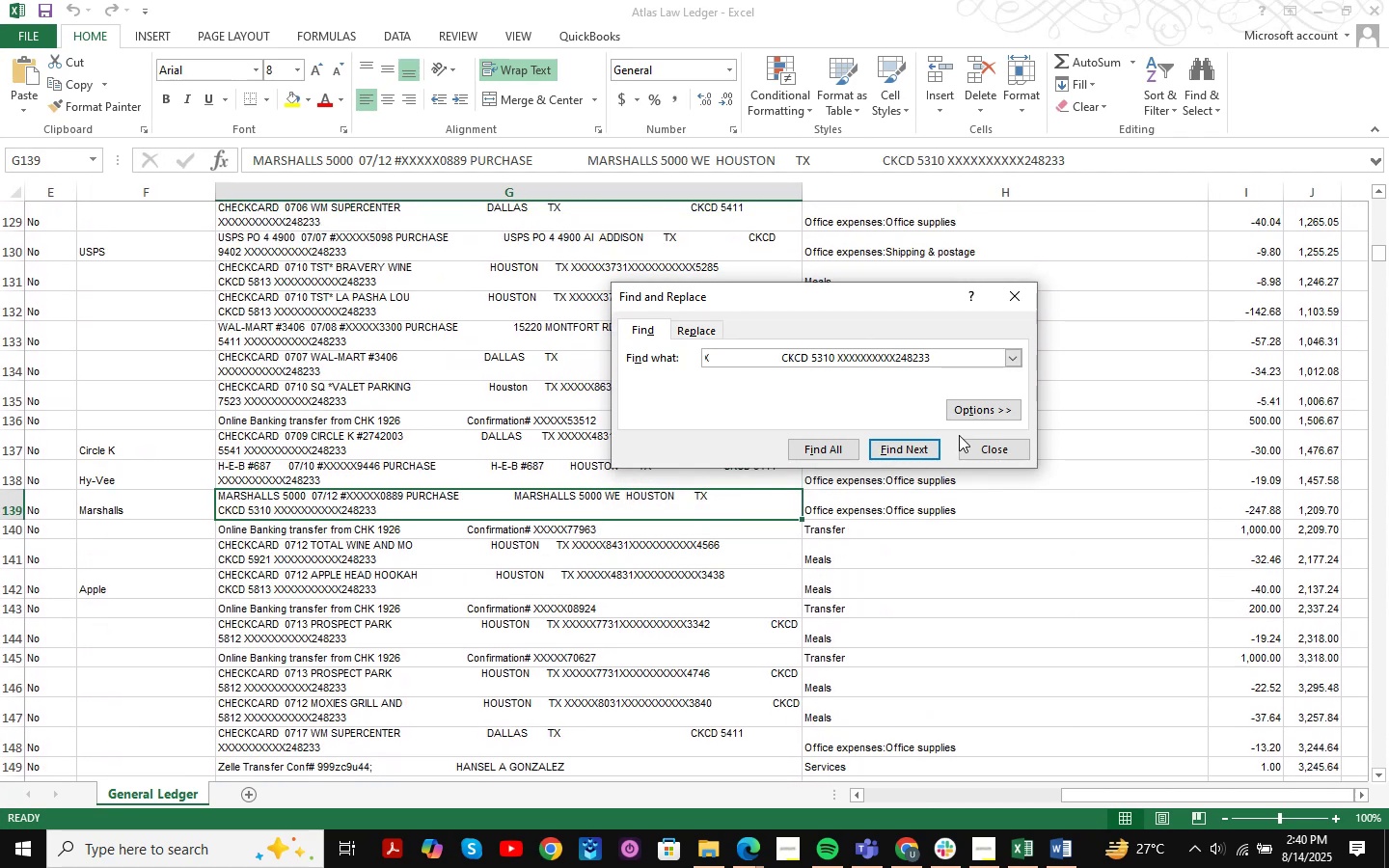 
left_click([985, 439])
 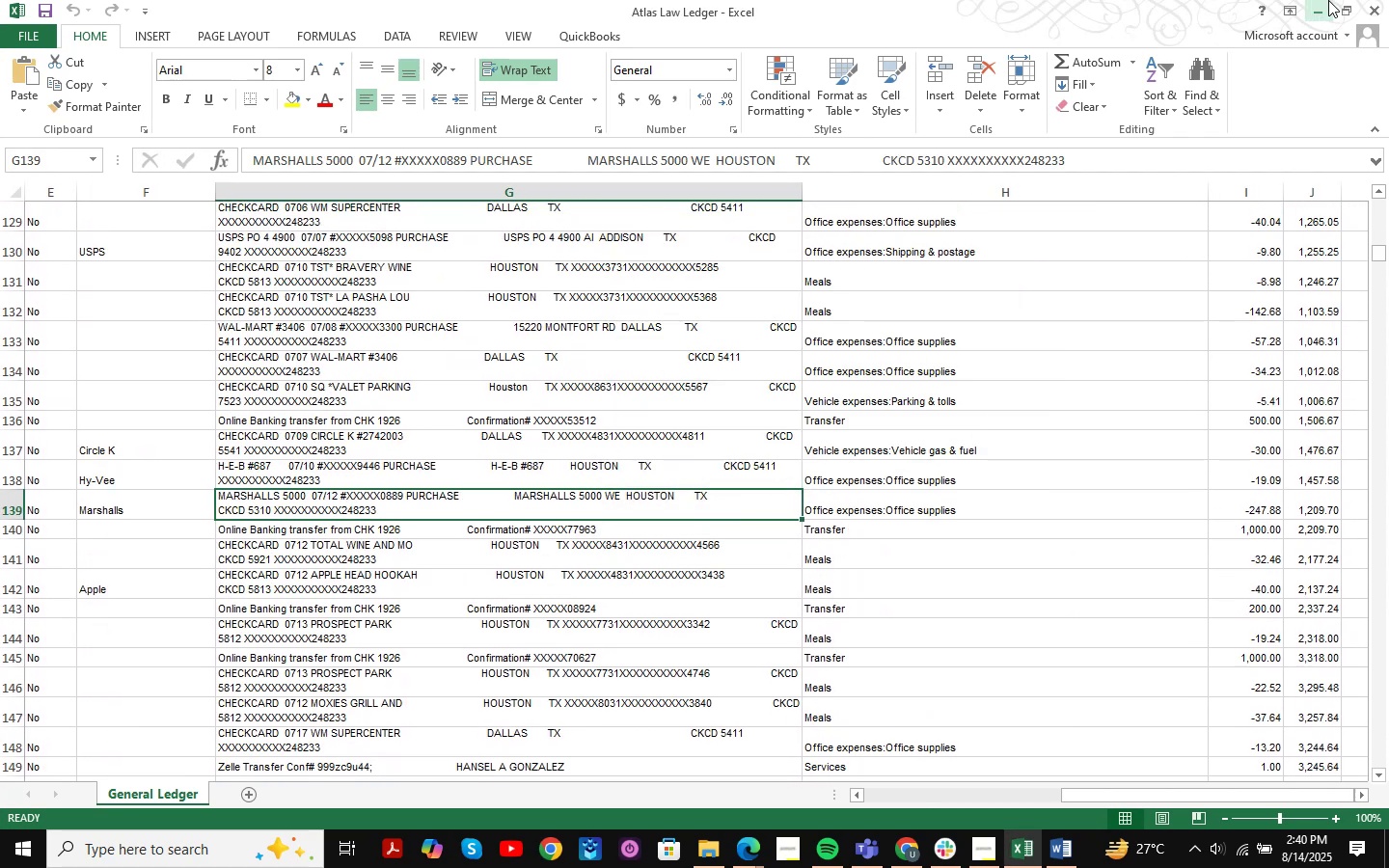 
left_click([1328, 0])
 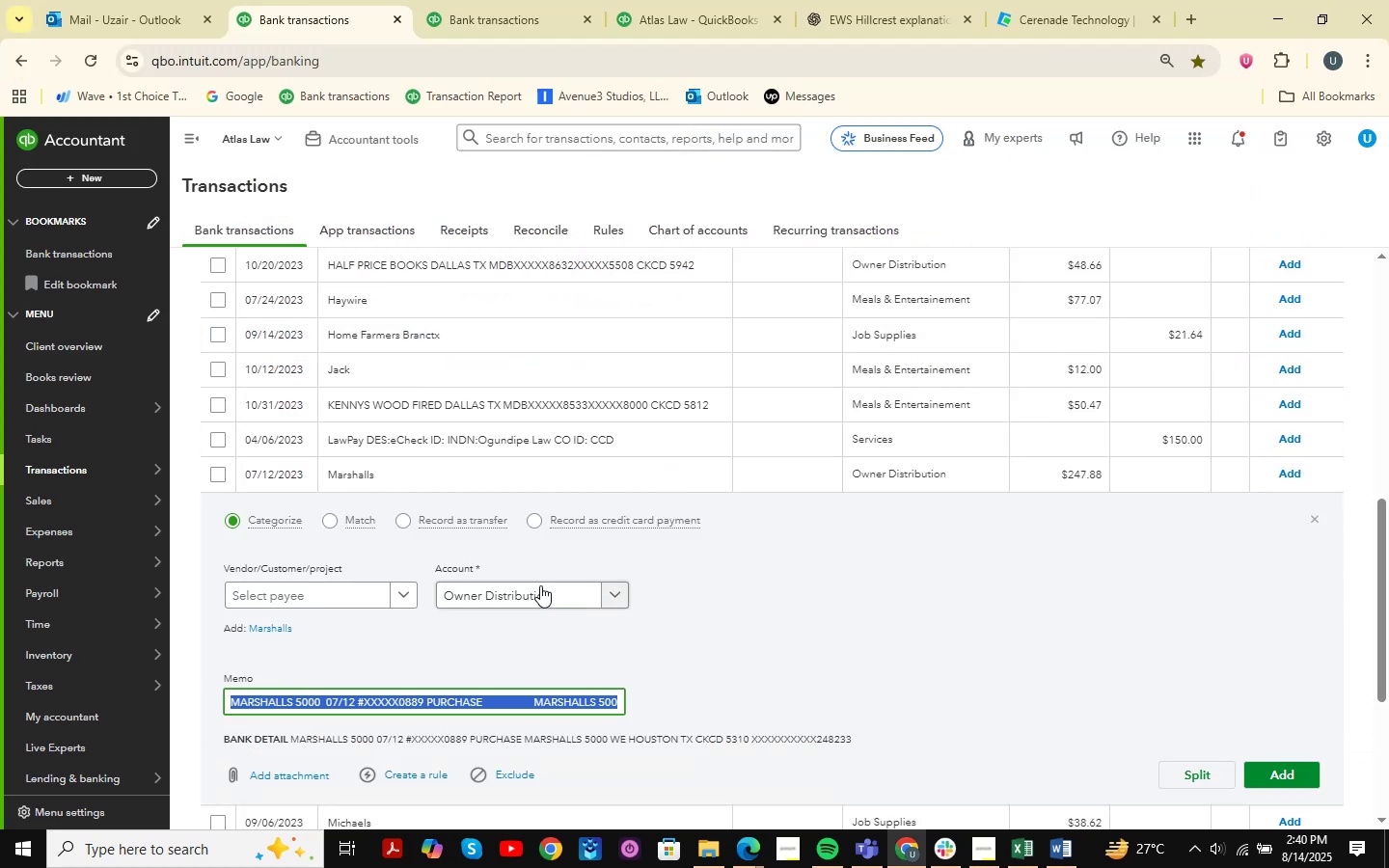 
left_click([540, 585])
 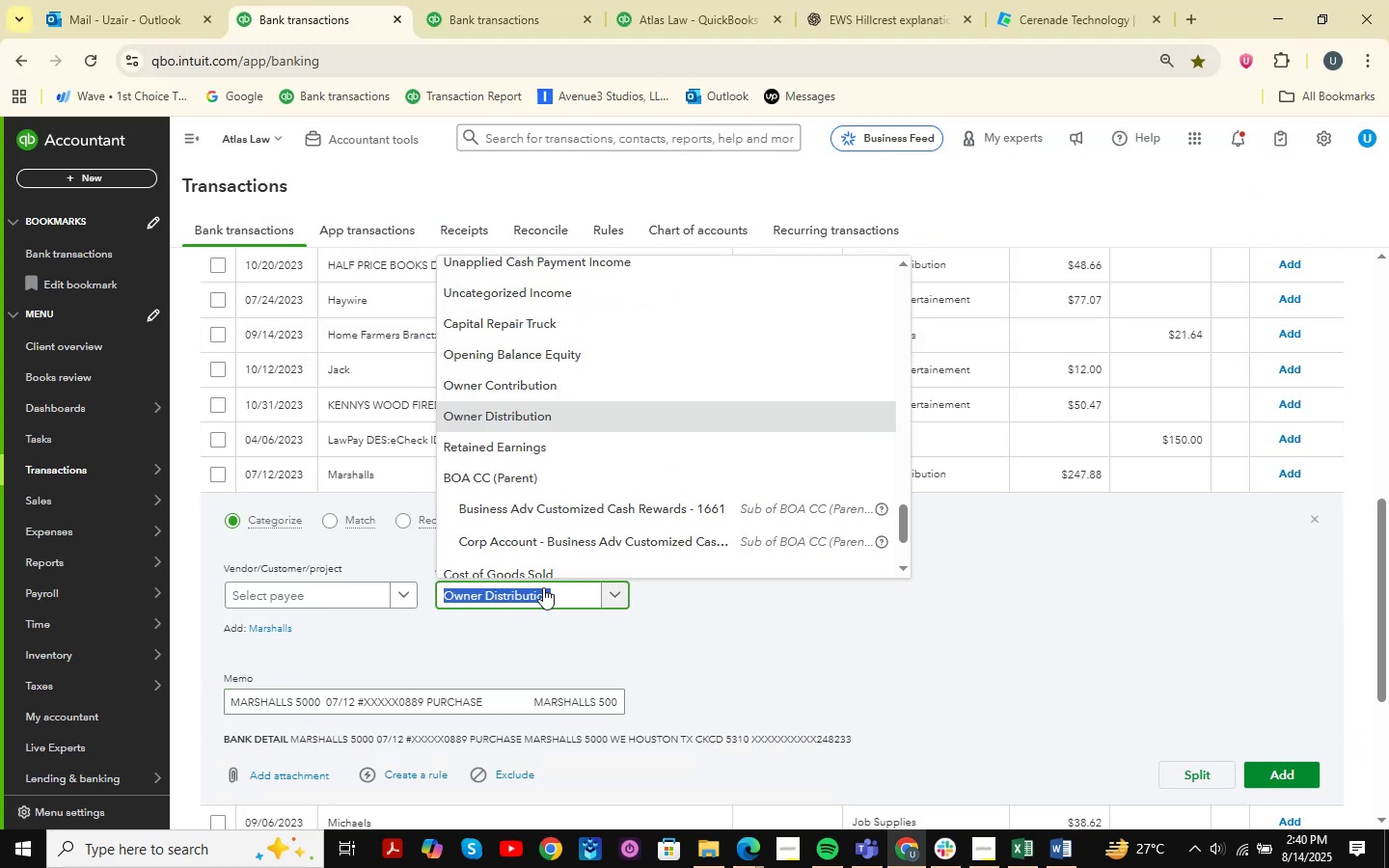 
type(office )
 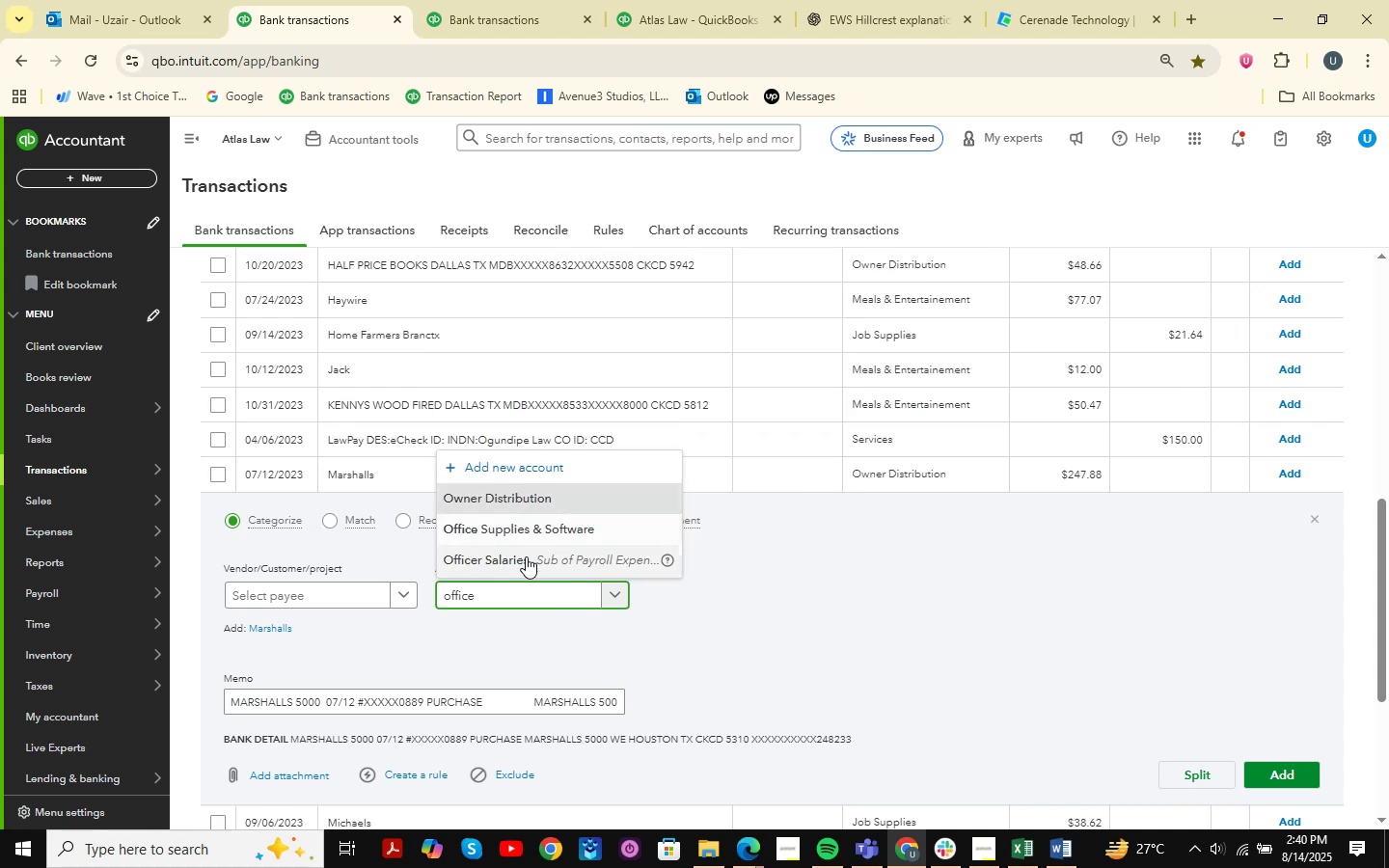 
left_click([525, 530])
 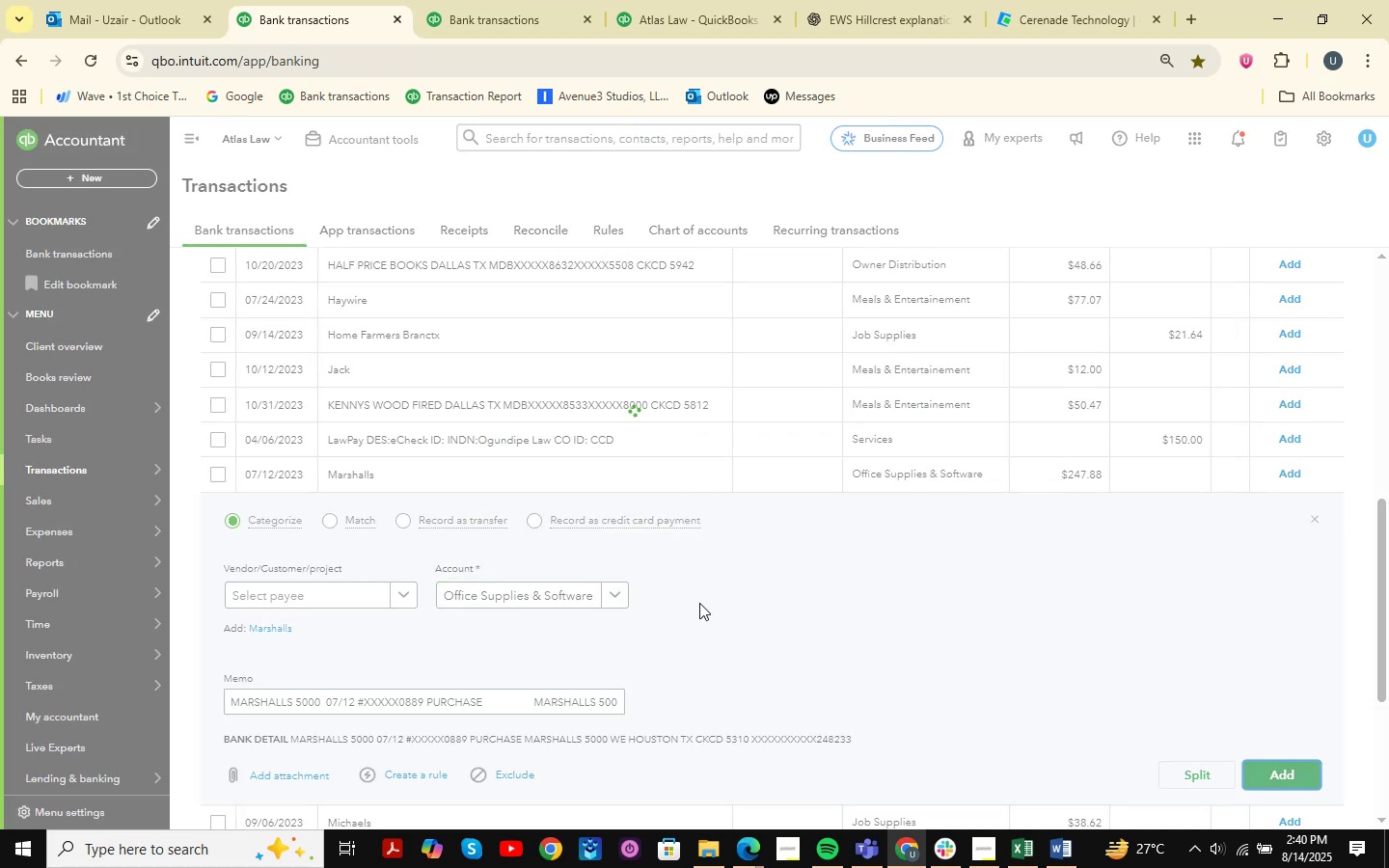 
scroll: coordinate [589, 473], scroll_direction: up, amount: 6.0
 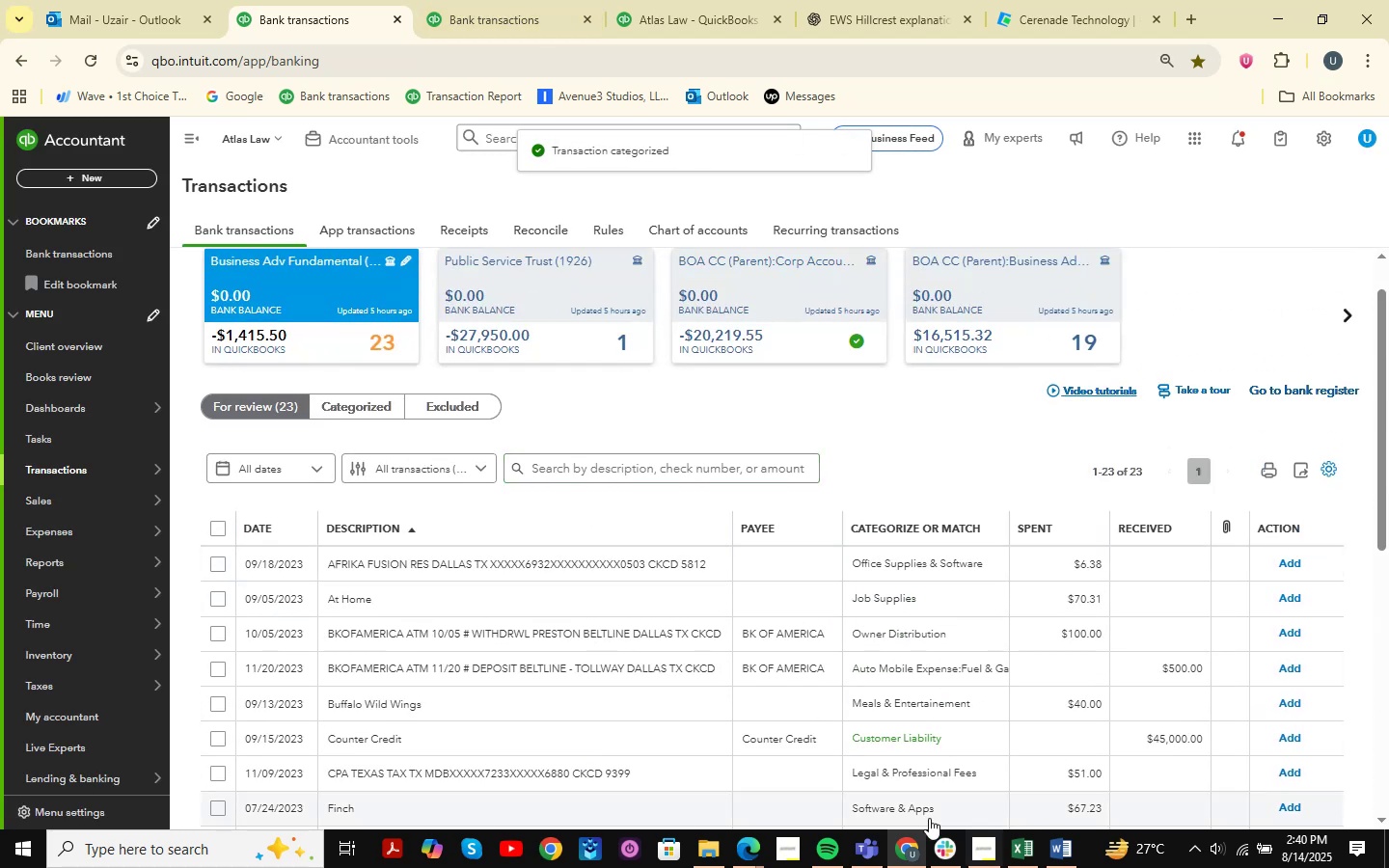 
double_click([693, 796])
 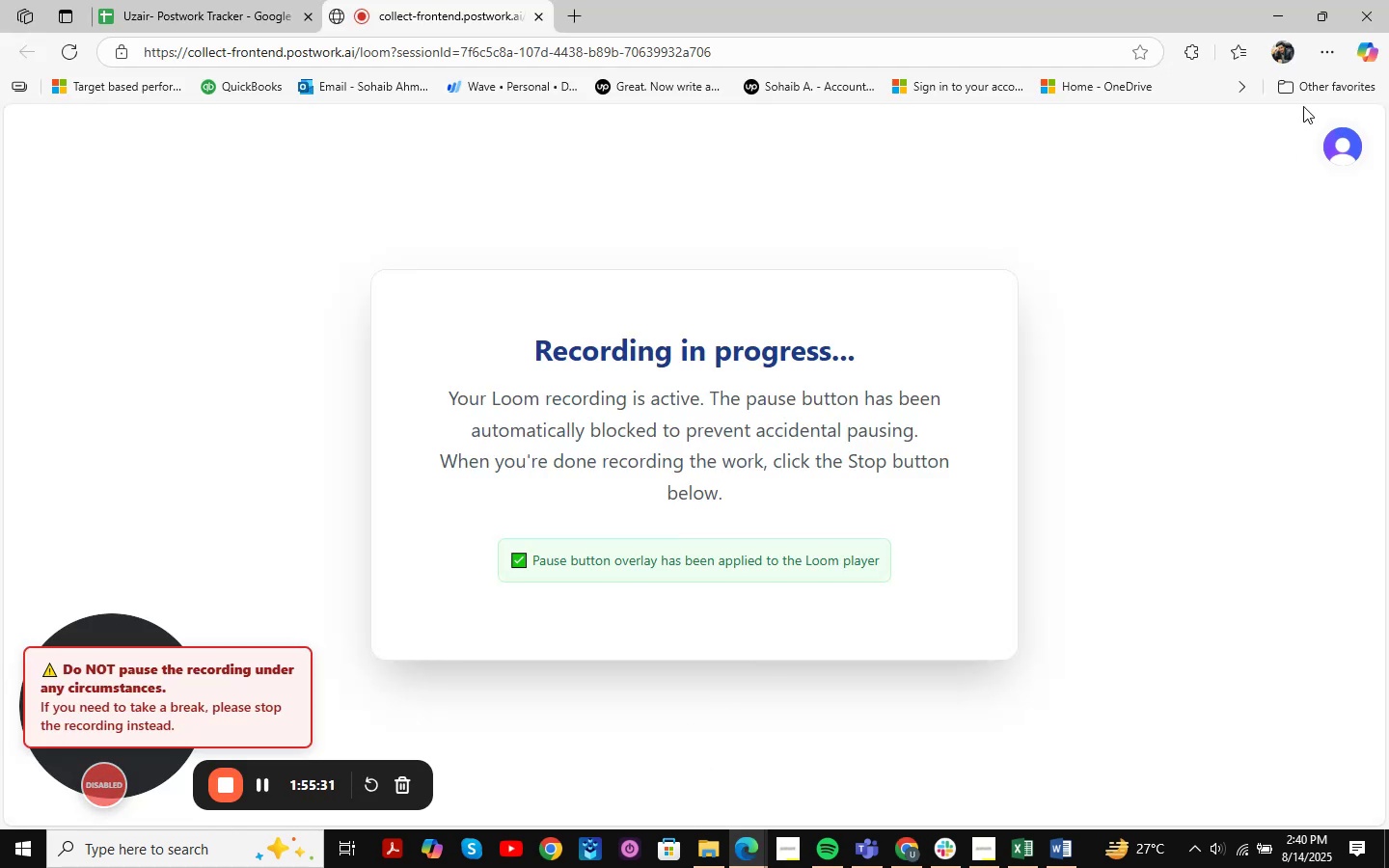 
left_click([1261, 0])
 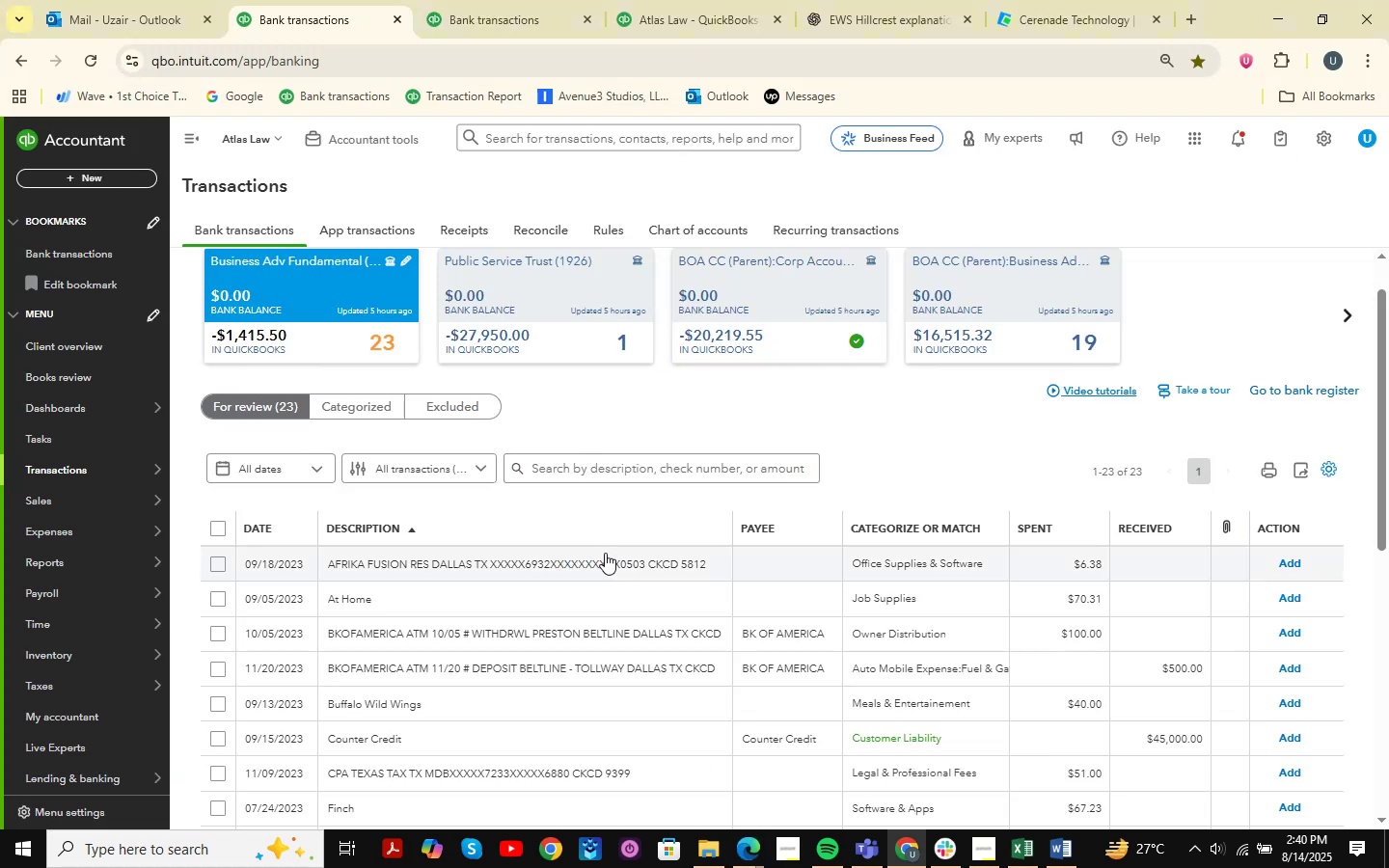 
wait(8.72)
 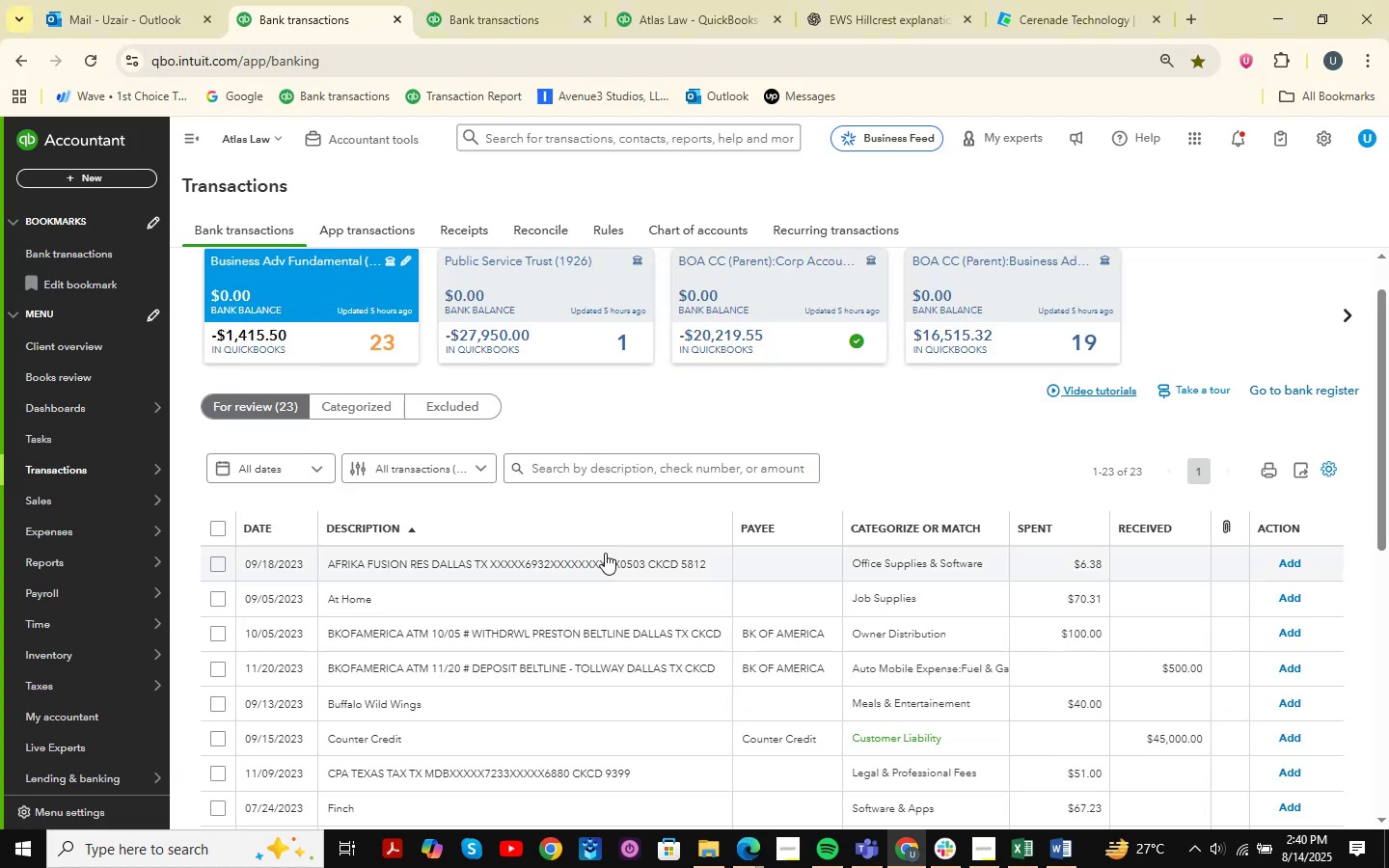 
scroll: coordinate [560, 508], scroll_direction: down, amount: 11.0
 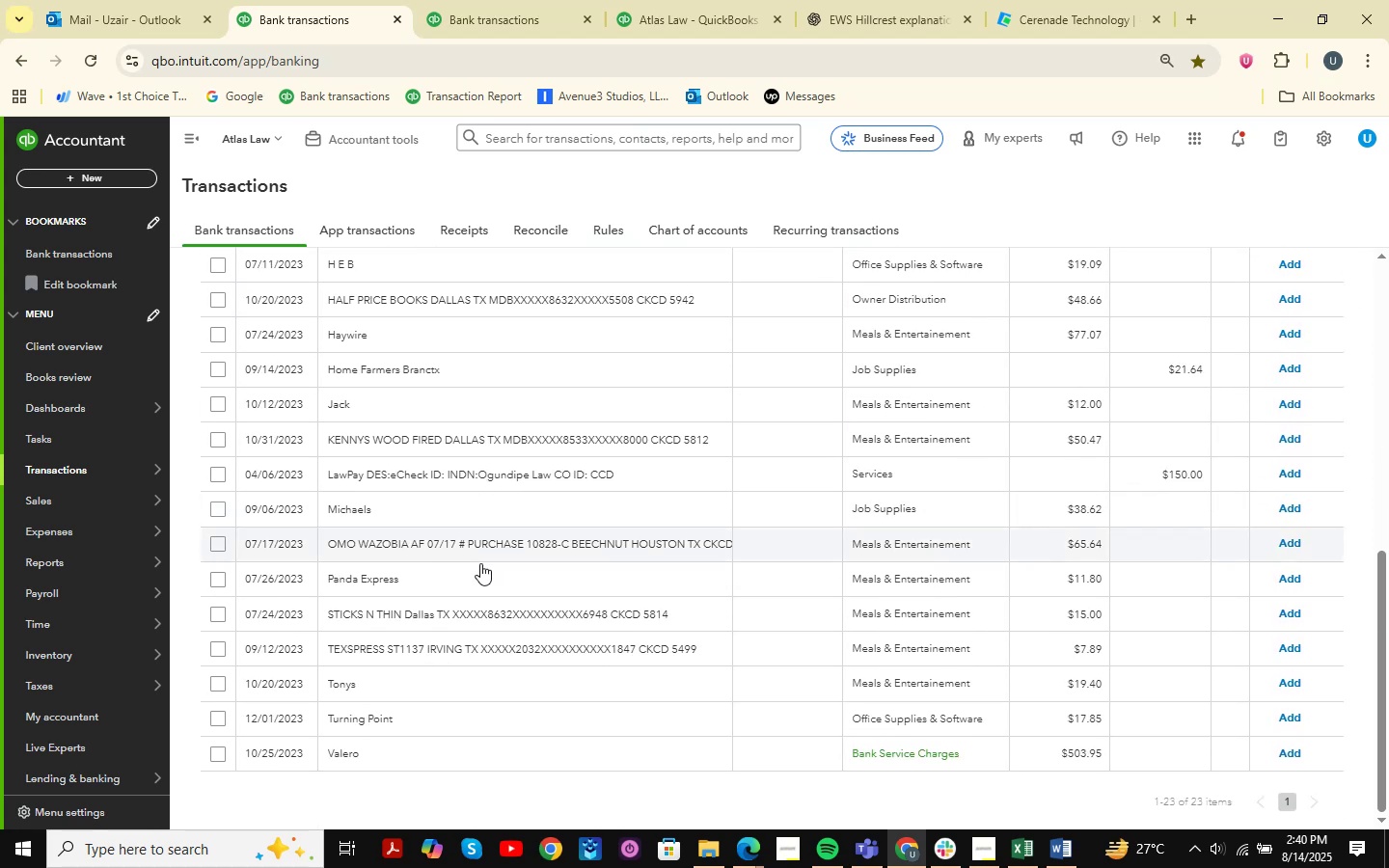 
left_click([478, 569])
 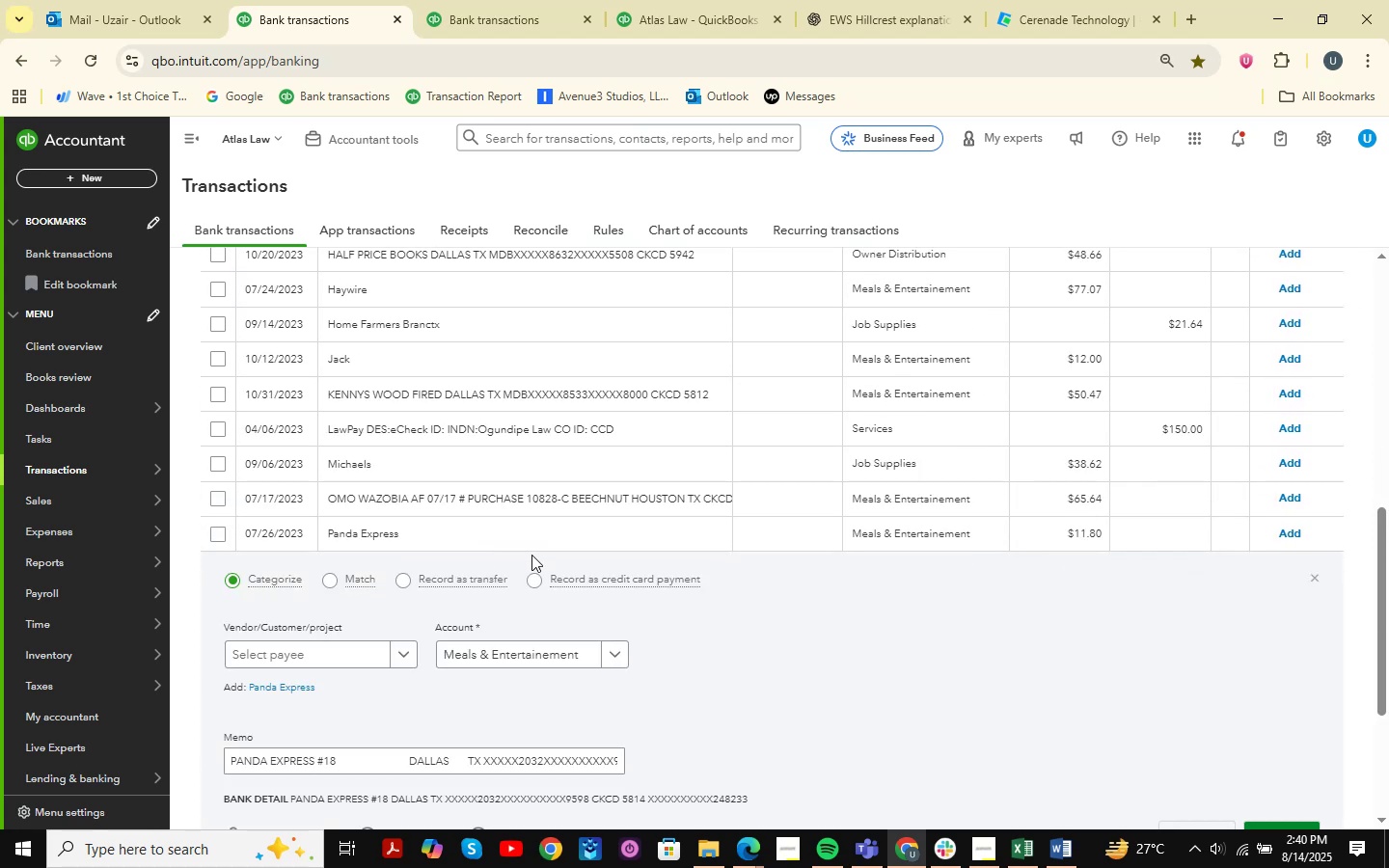 
scroll: coordinate [466, 632], scroll_direction: down, amount: 2.0
 